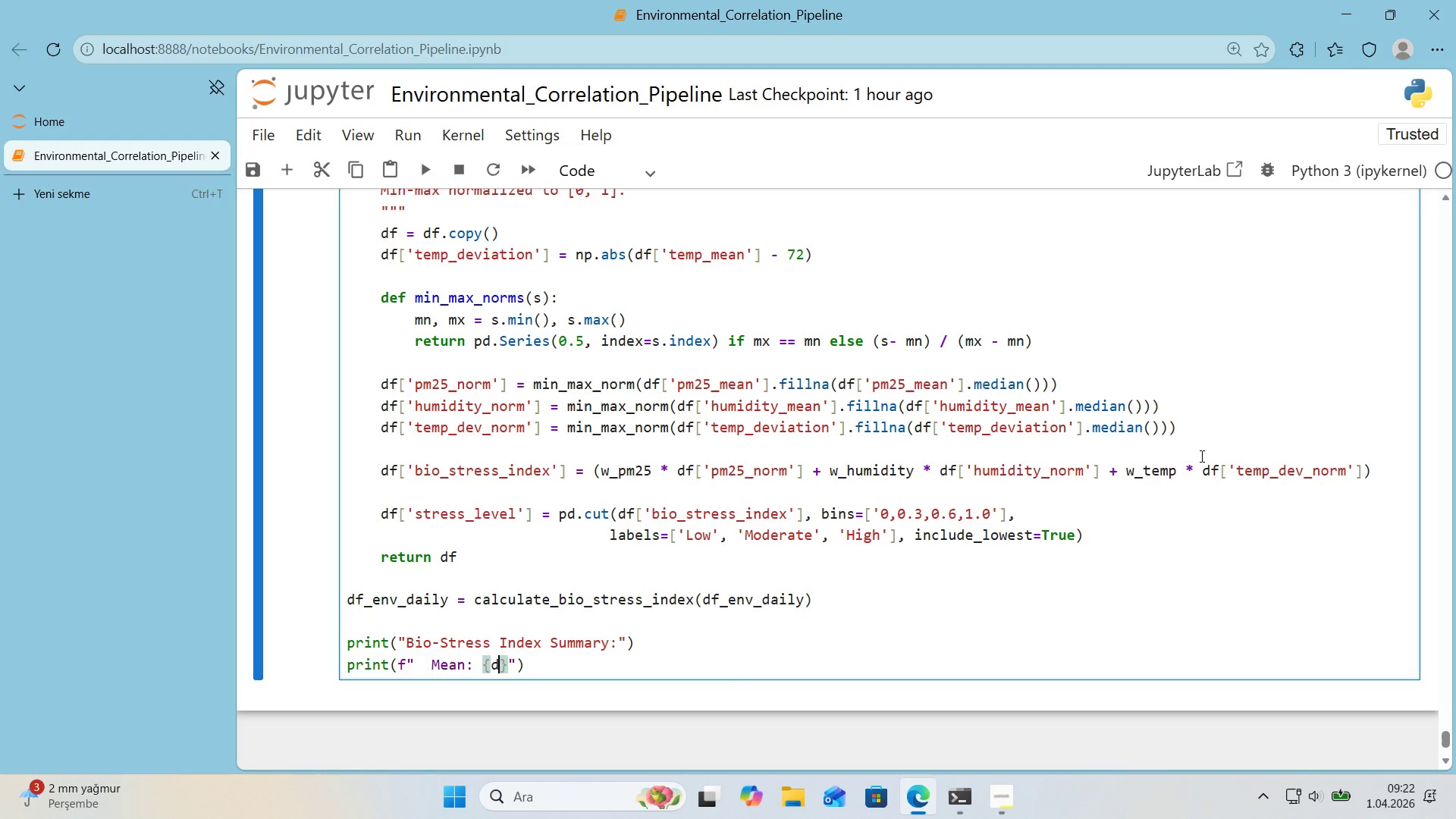 
type(df_env_da'ly)
 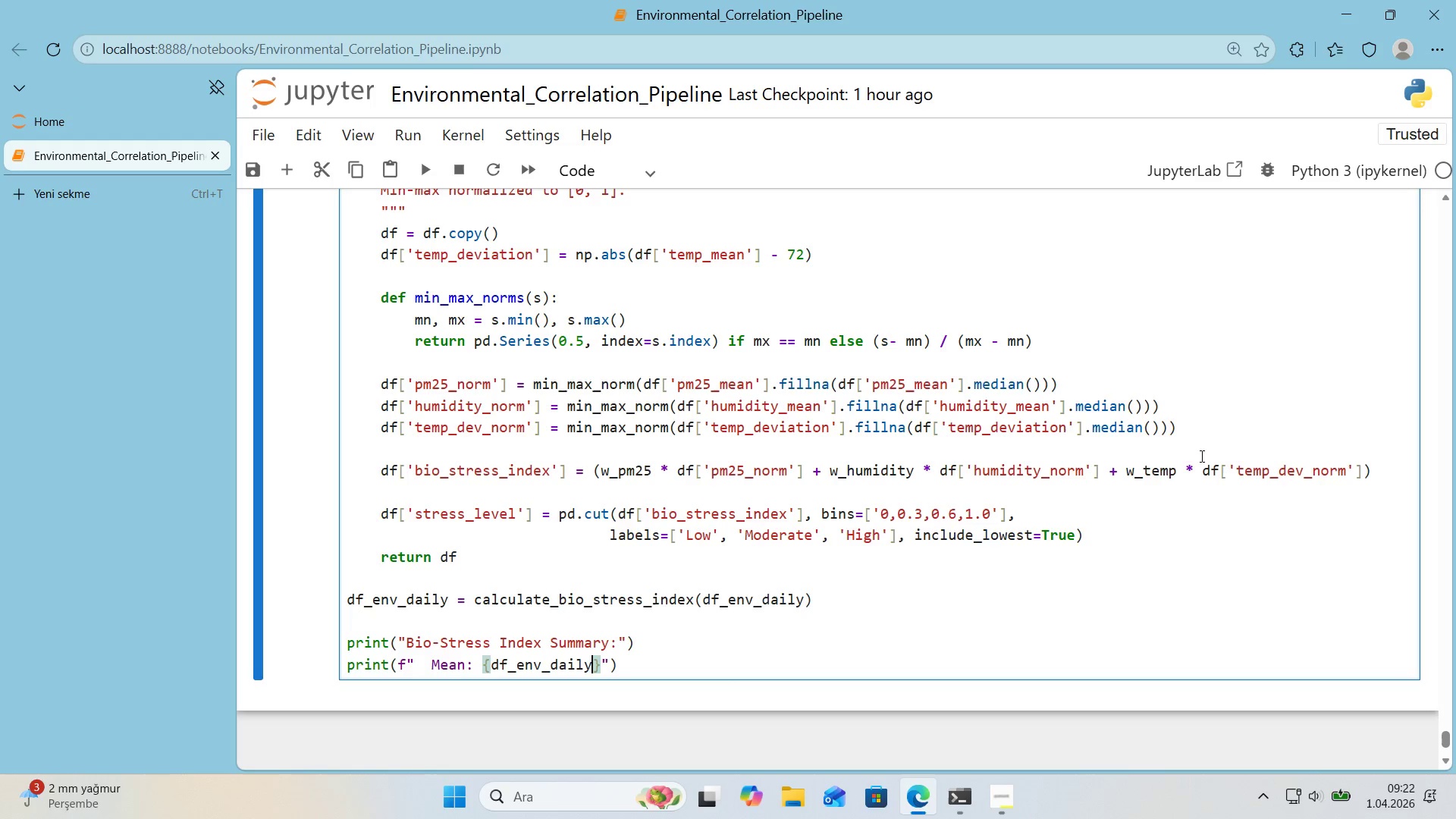 
key(Alt+Control+8)
 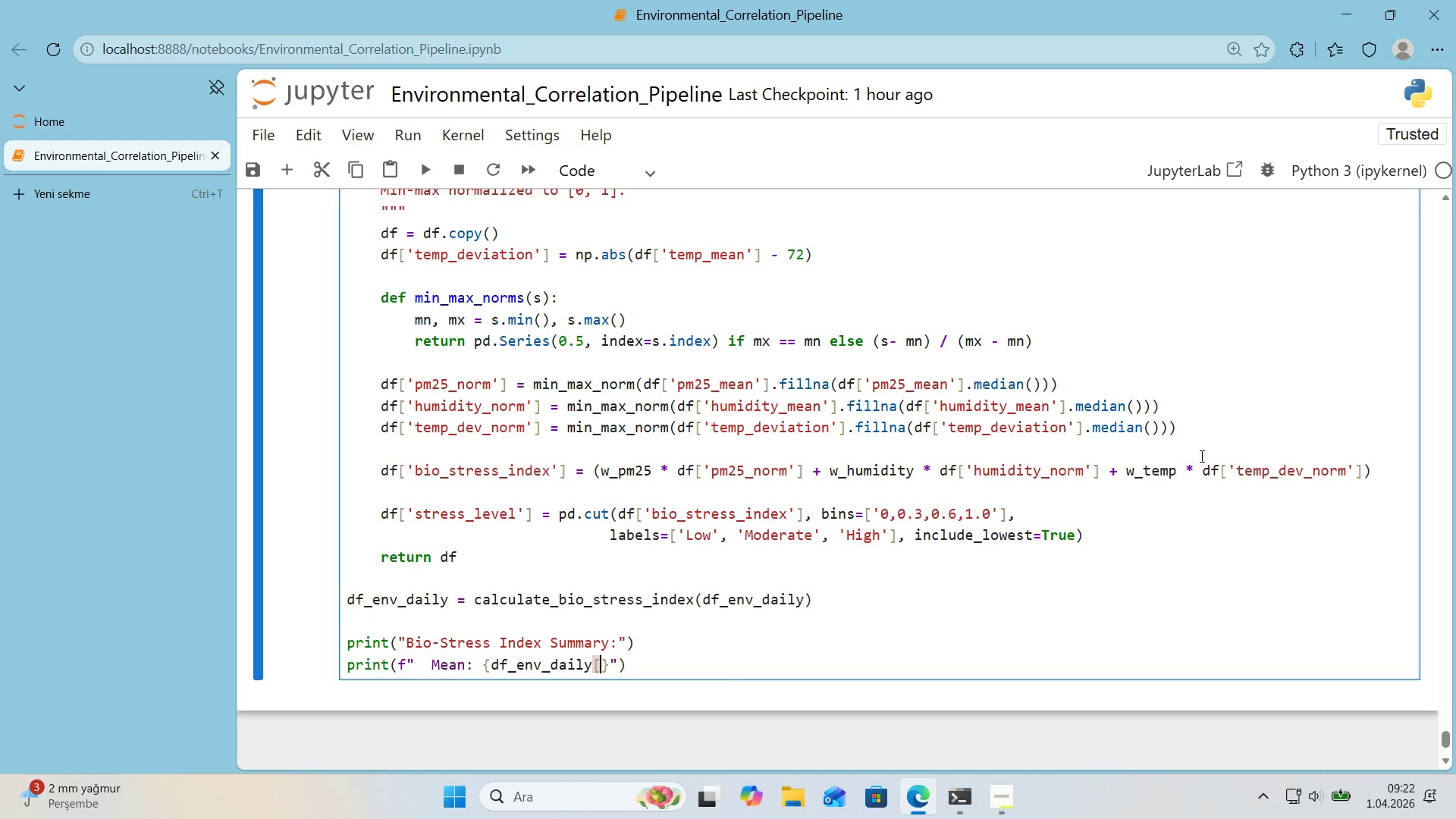 
key(Alt+Control+9)
 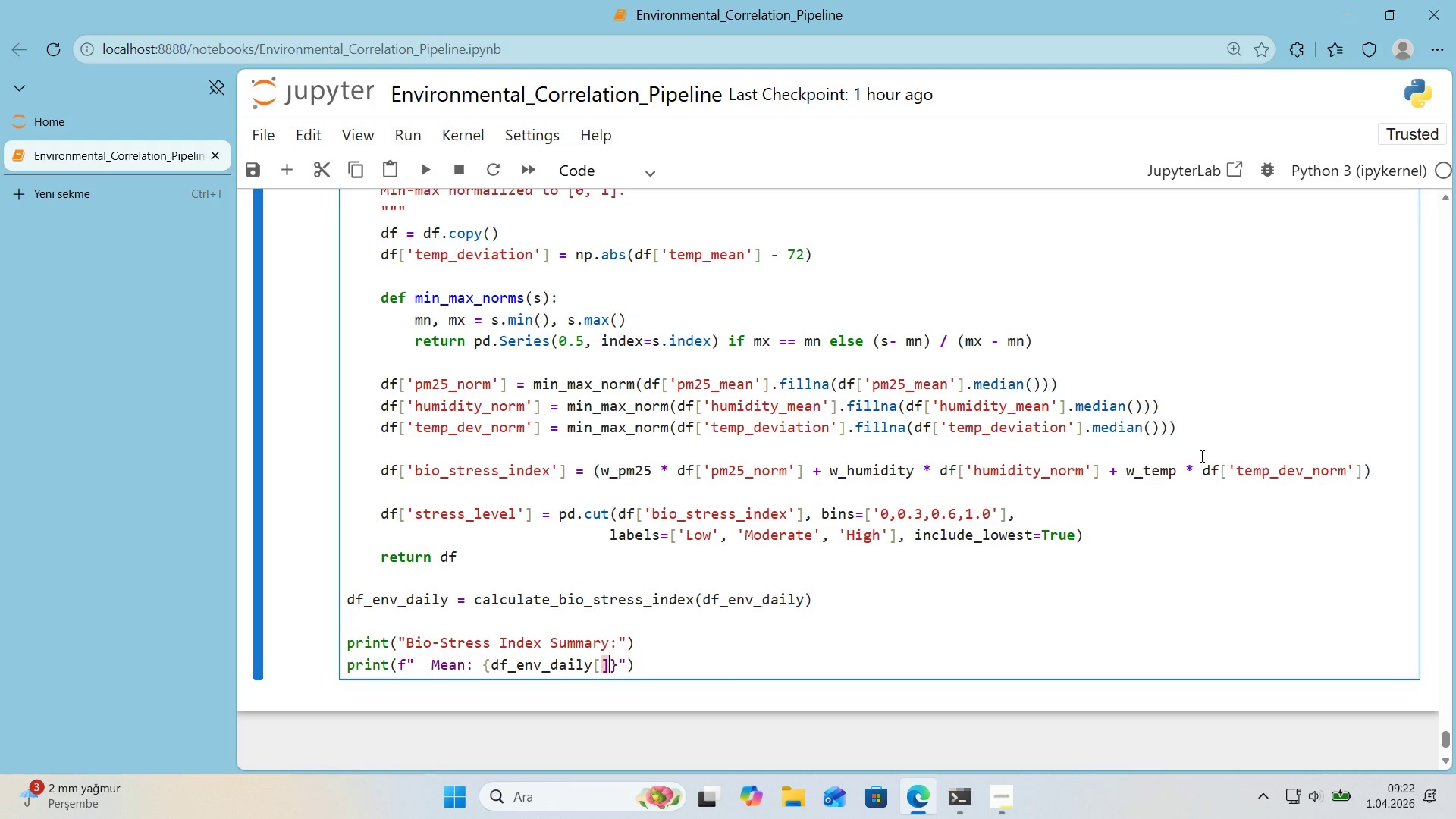 
key(ArrowLeft)
 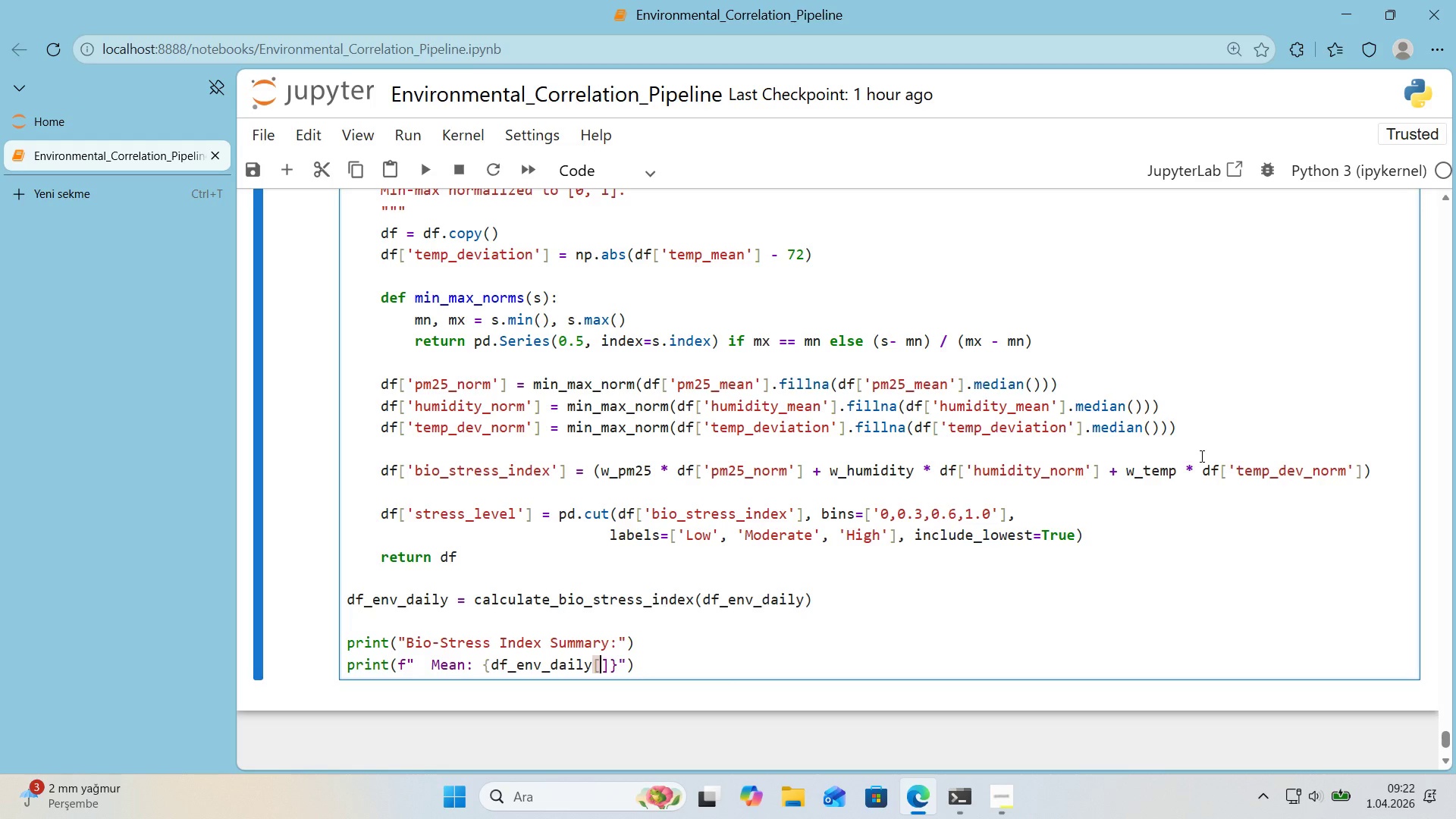 
type(@@)
 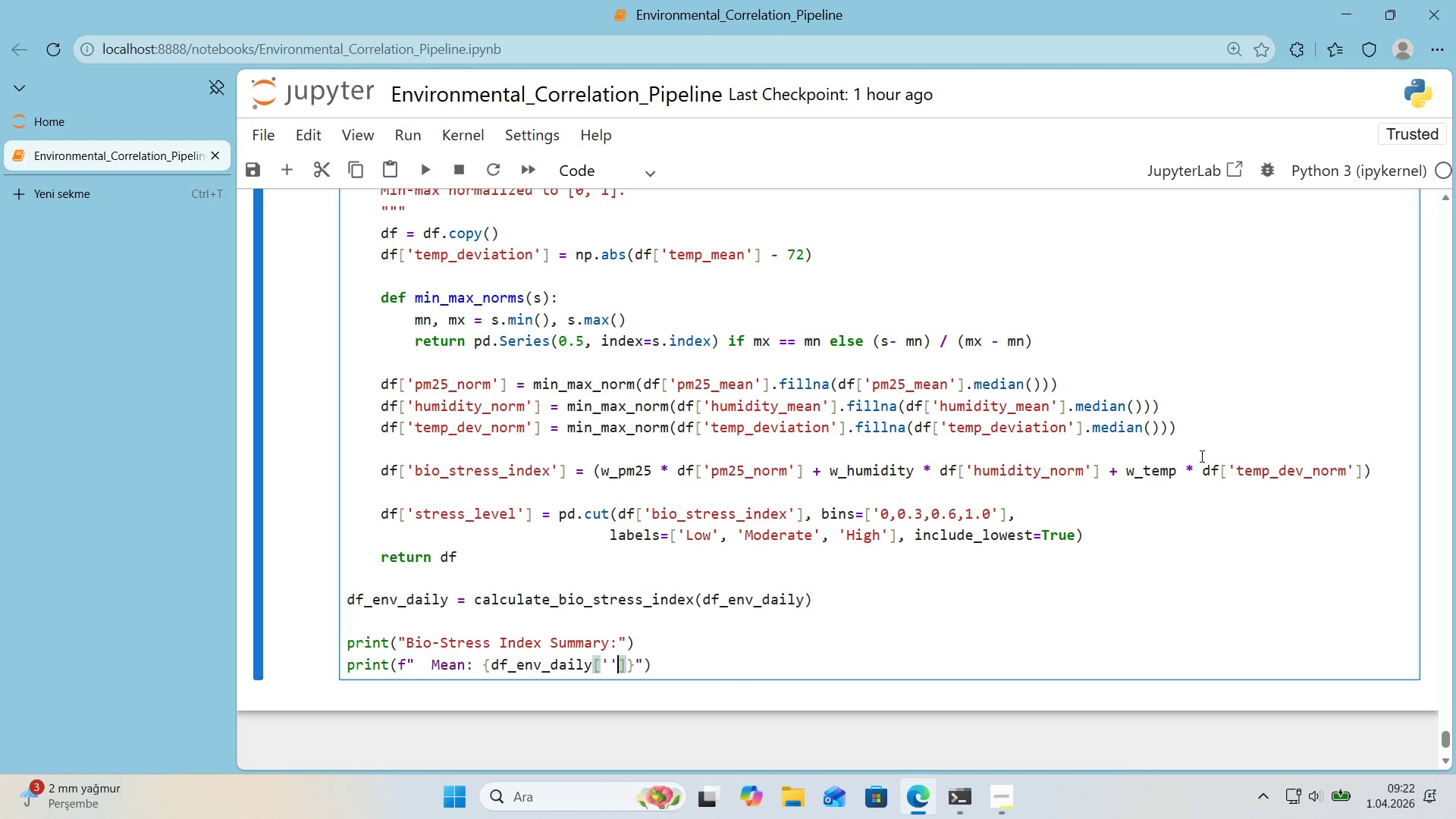 
key(ArrowLeft)
 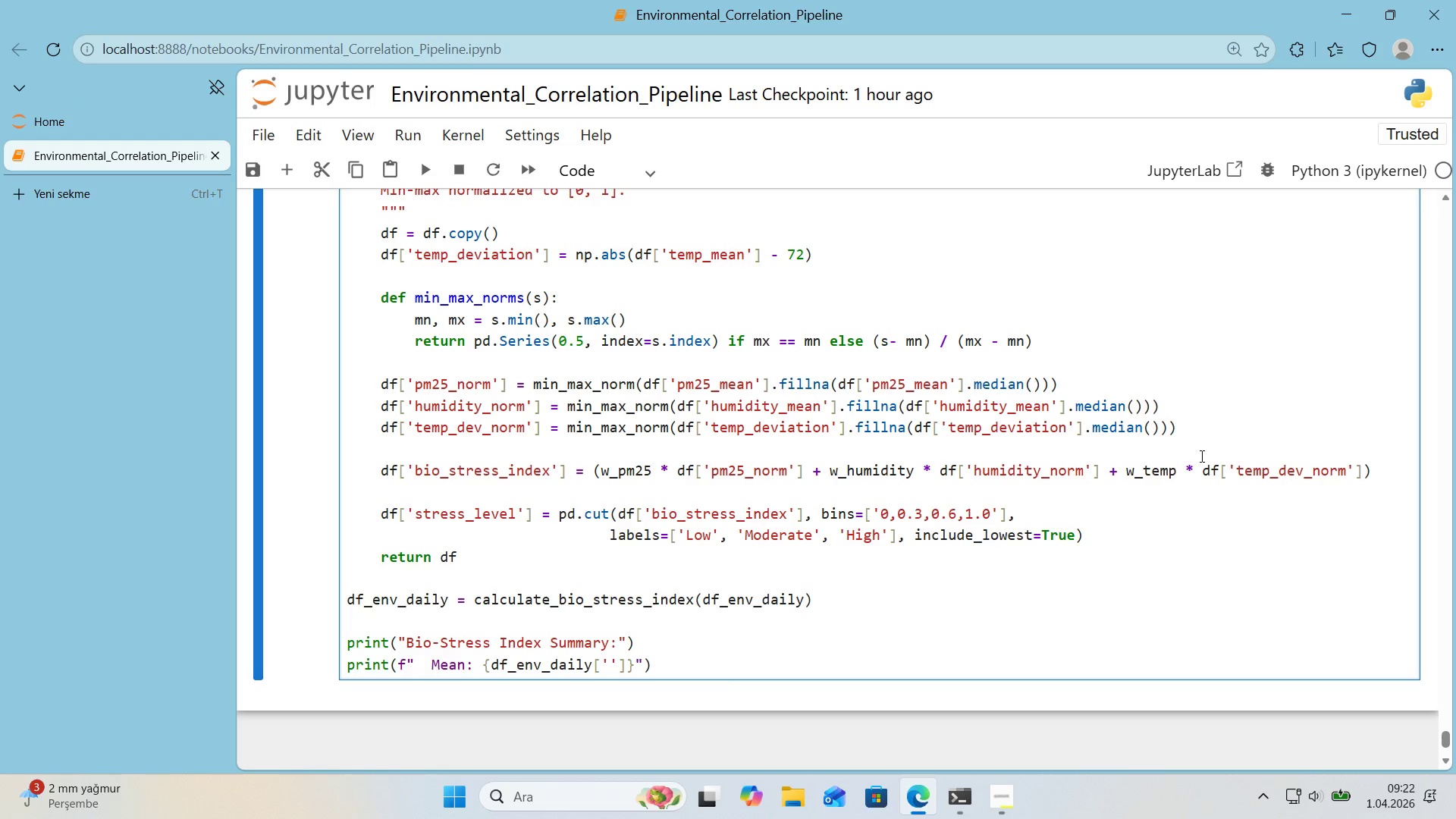 
type(b'o_stress_'ndex)
 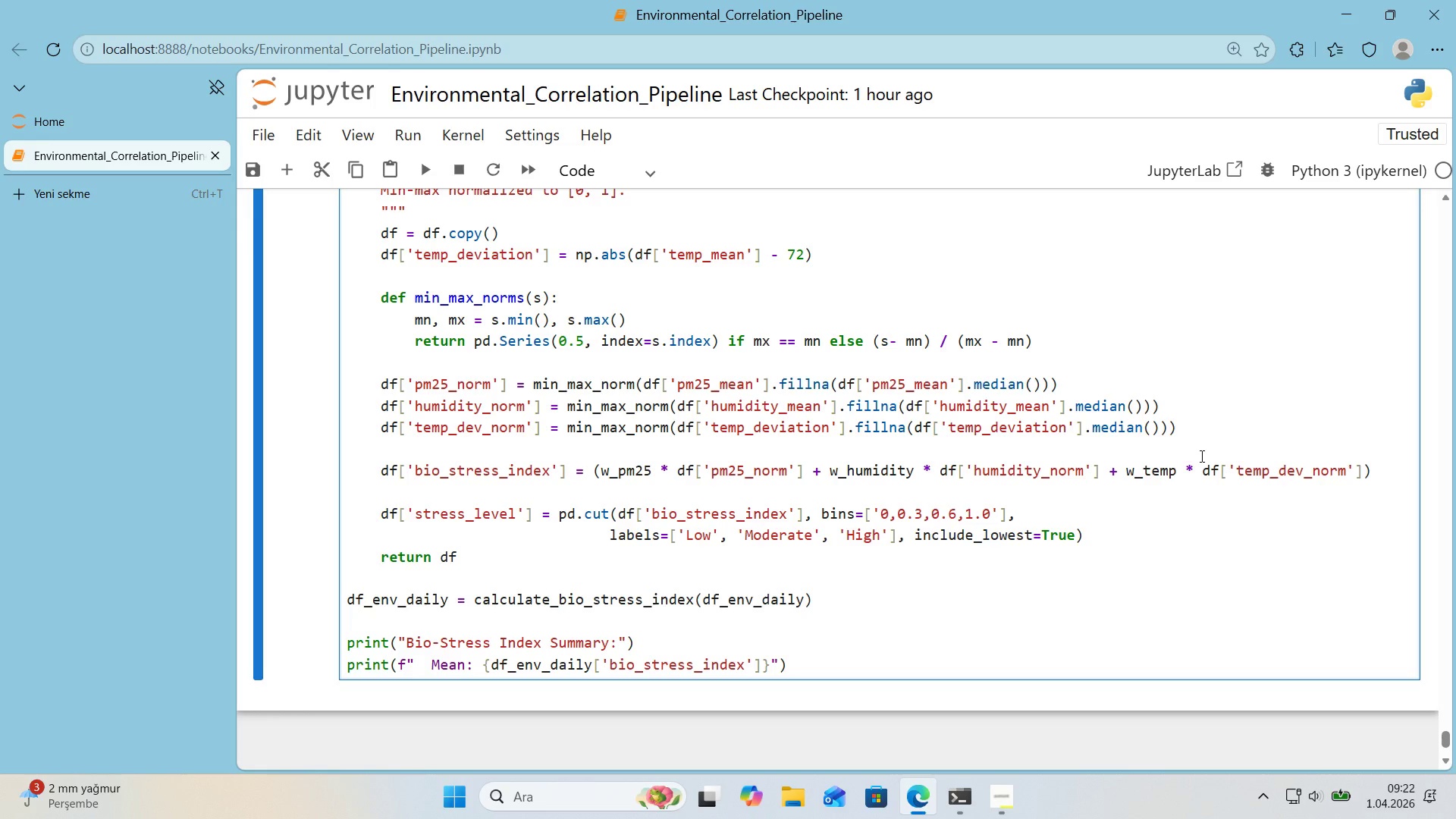 
key(ArrowRight)
 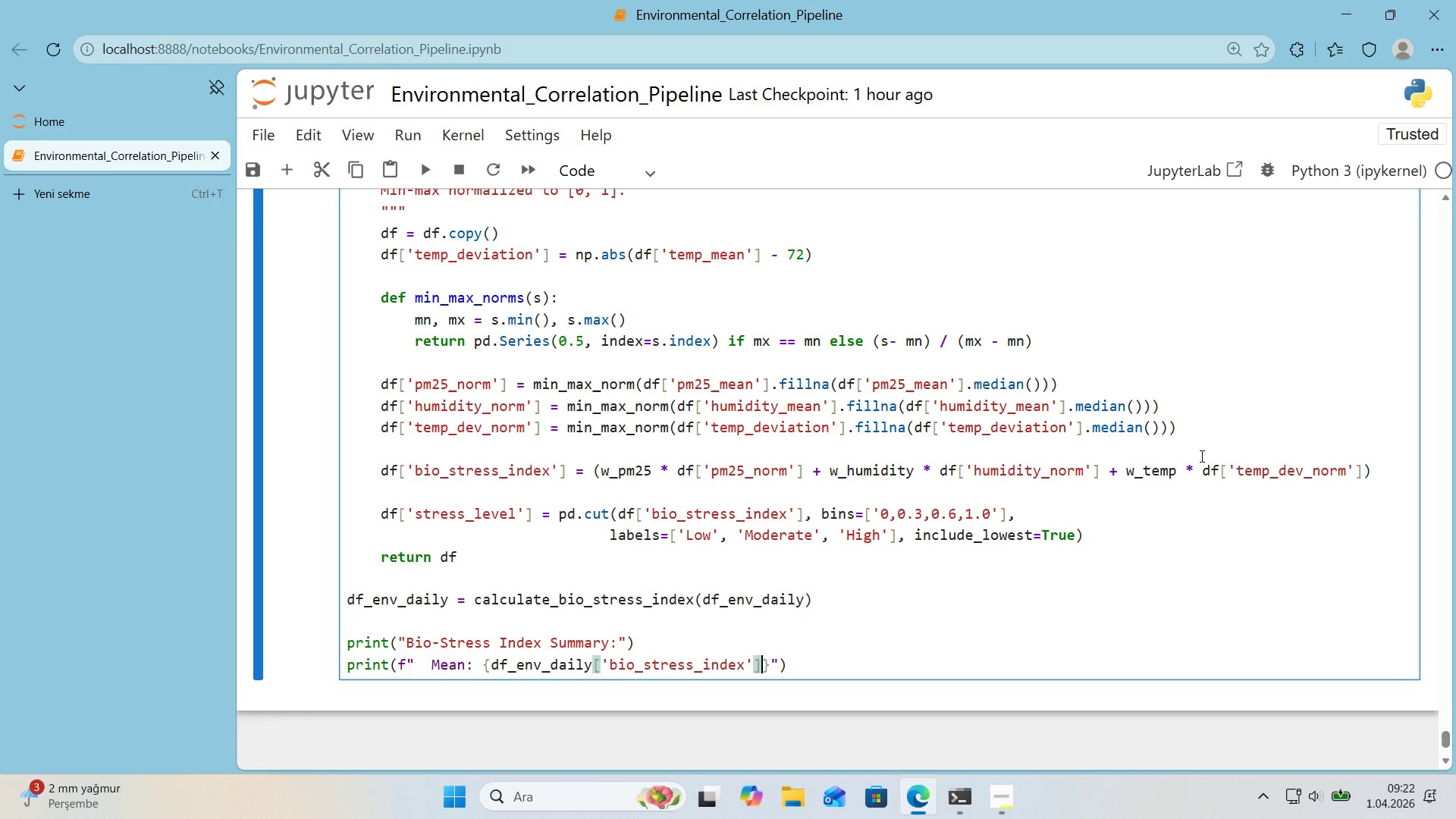 
key(ArrowRight)
 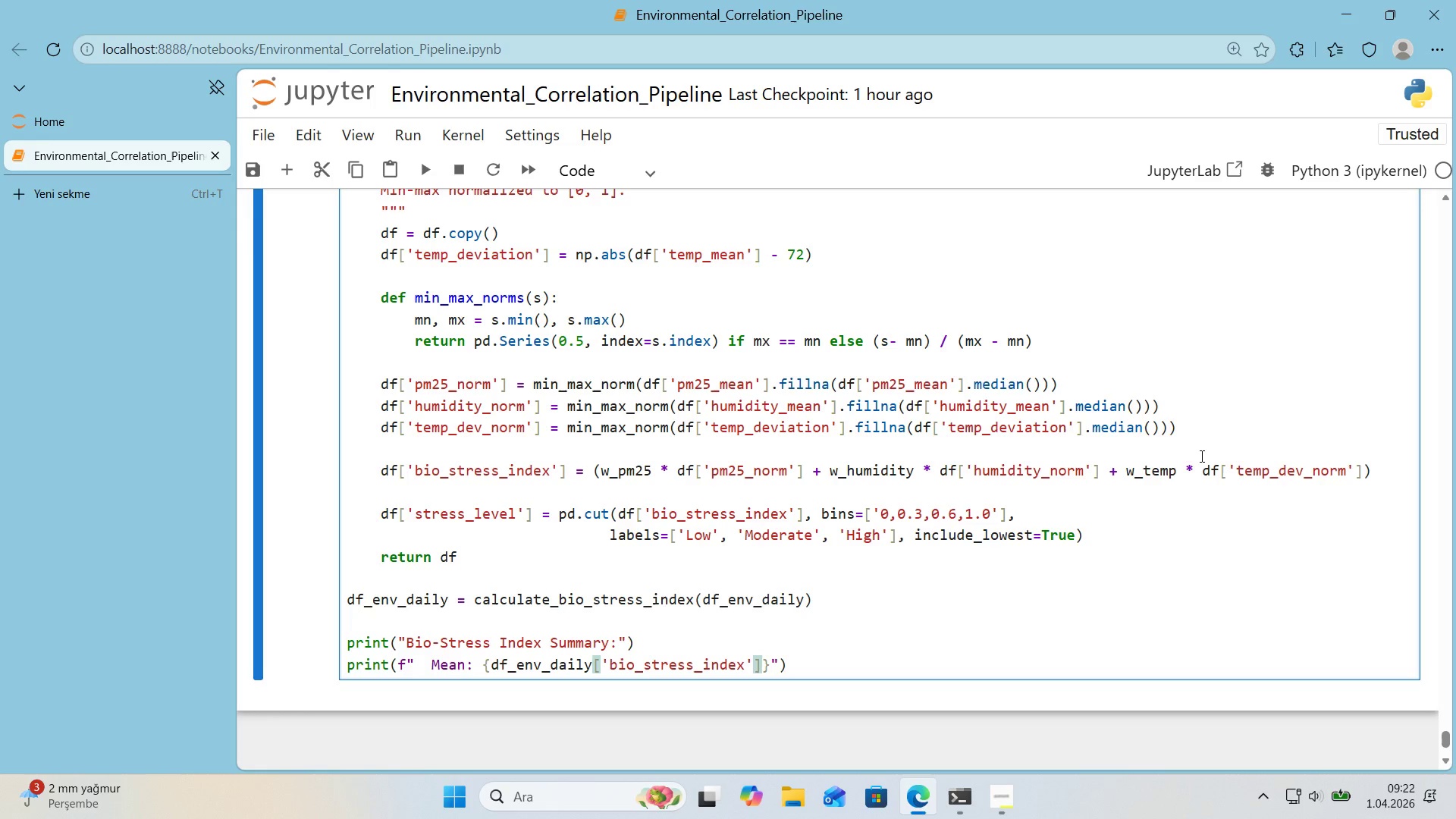 
type(.mean*(>.3f)
 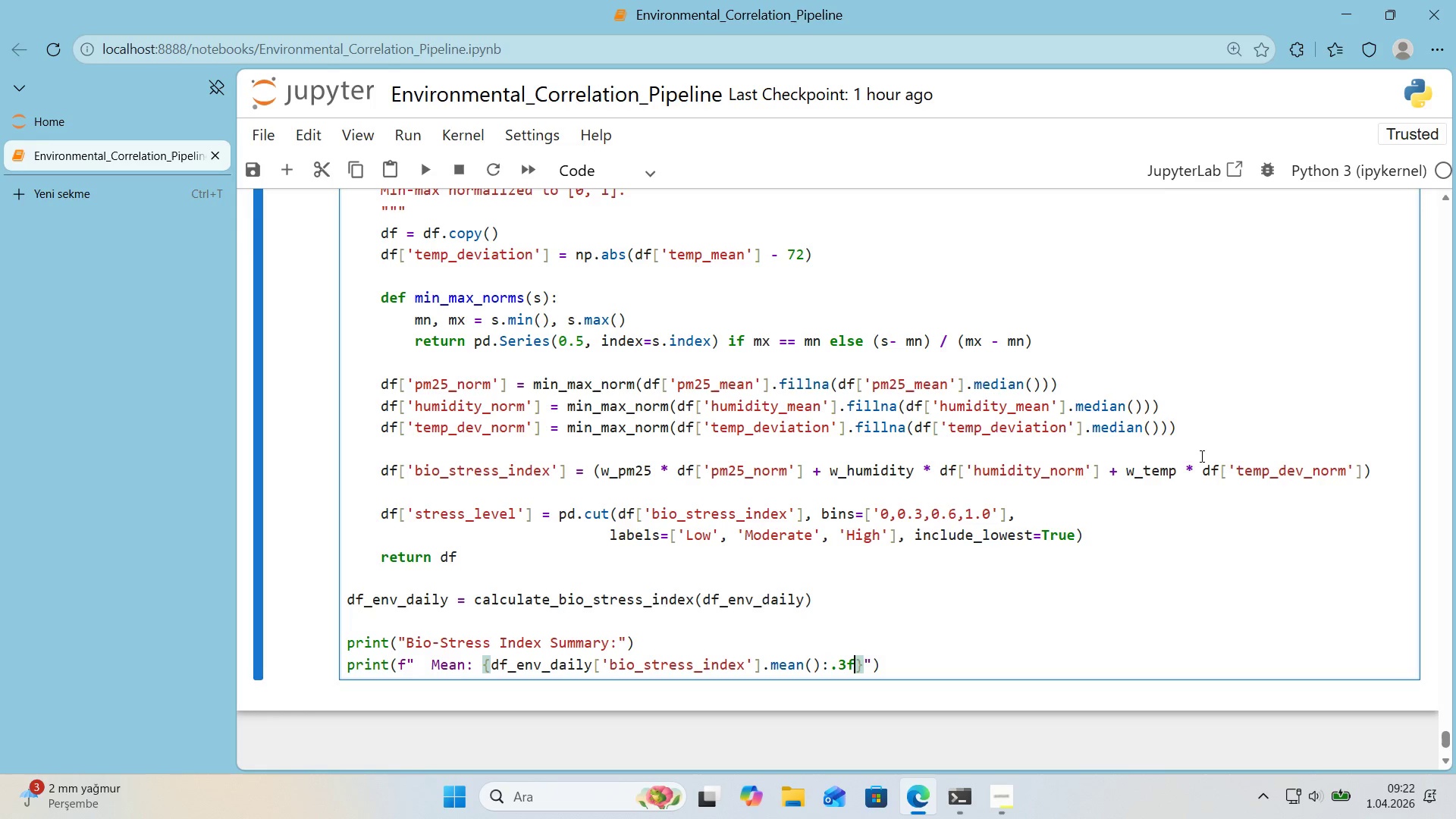 
key(ArrowRight)
 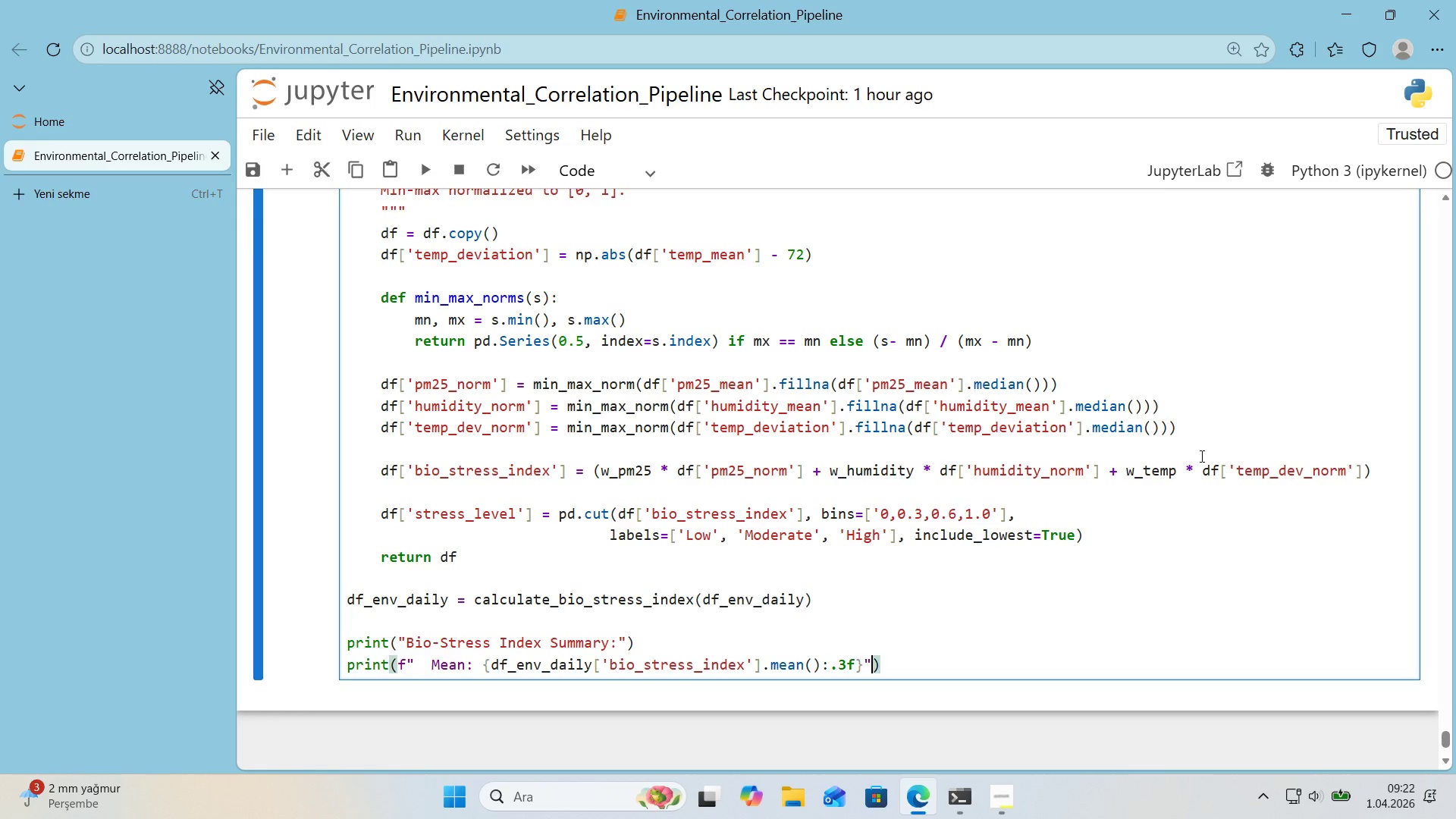 
key(ArrowRight)
 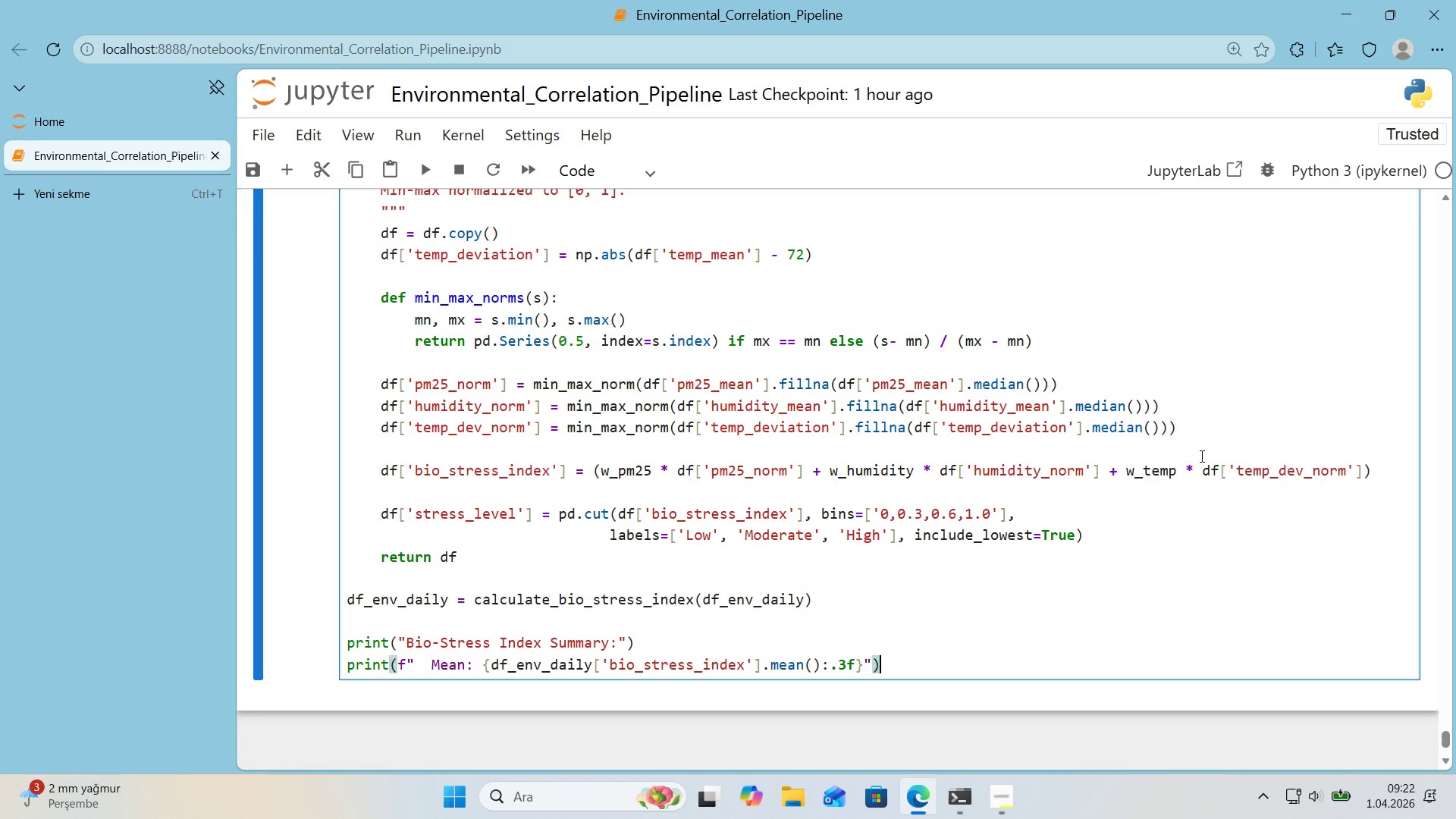 
key(ArrowRight)
 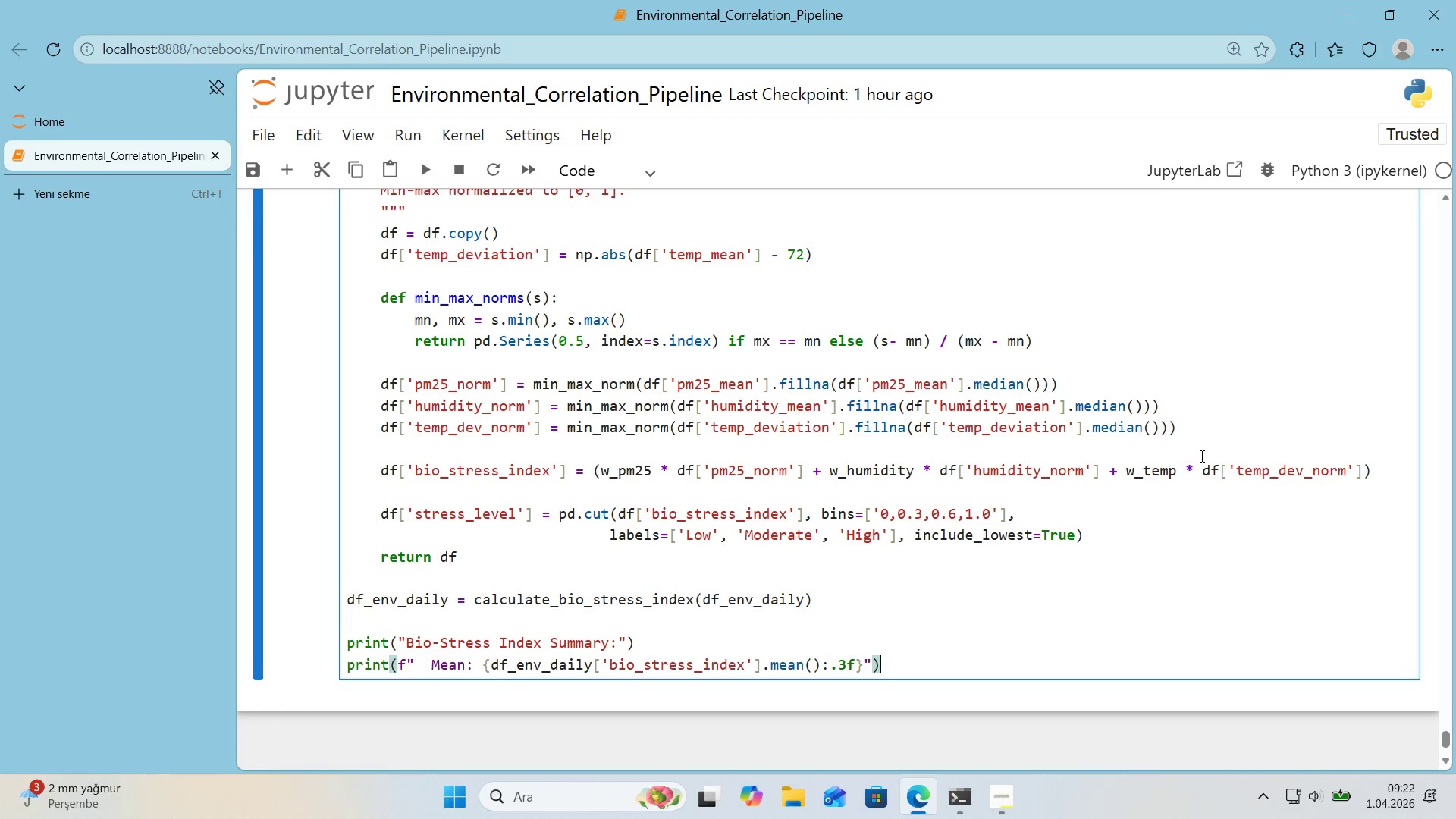 
key(Enter)
 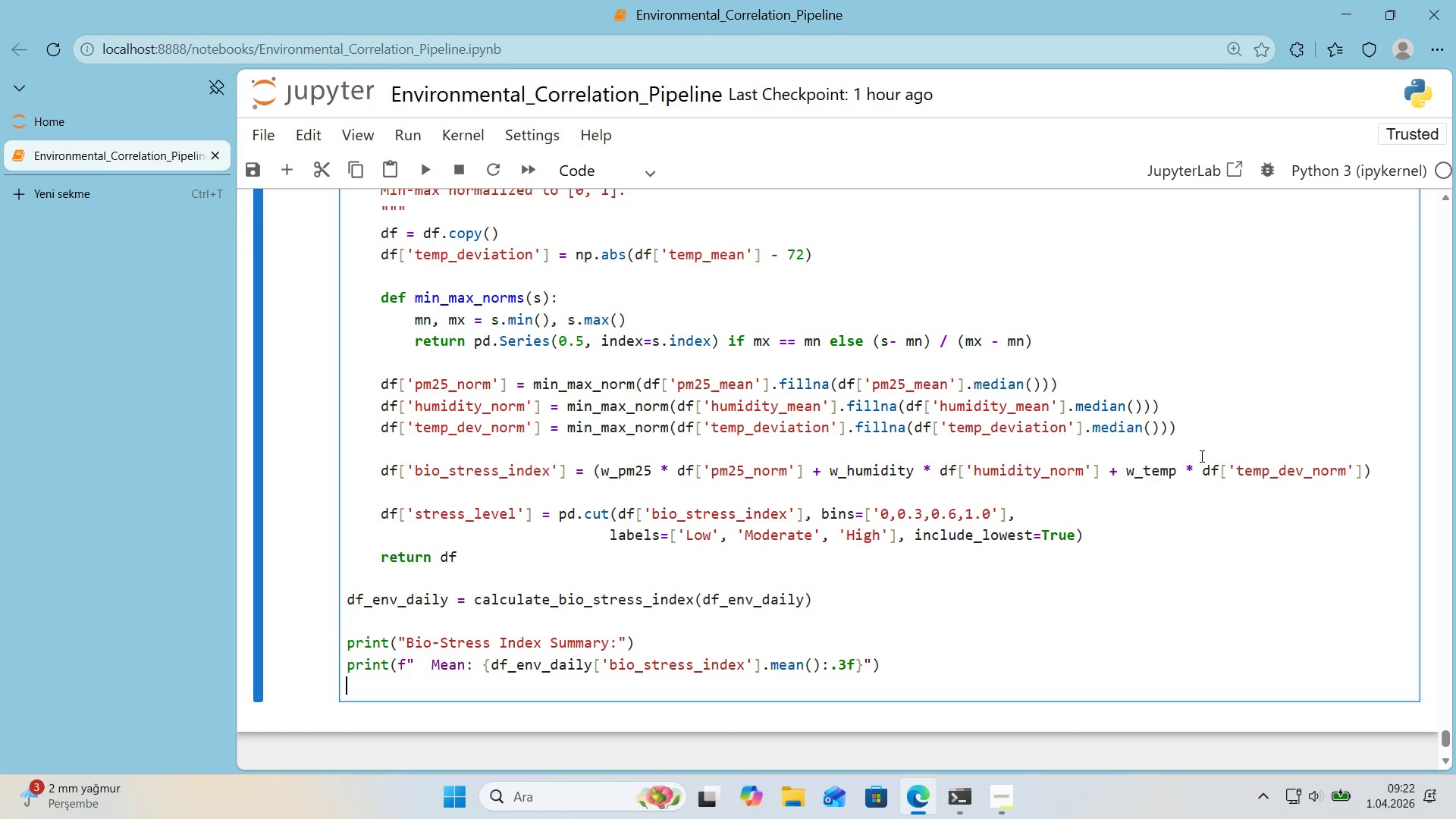 
type(pr'nt*()
 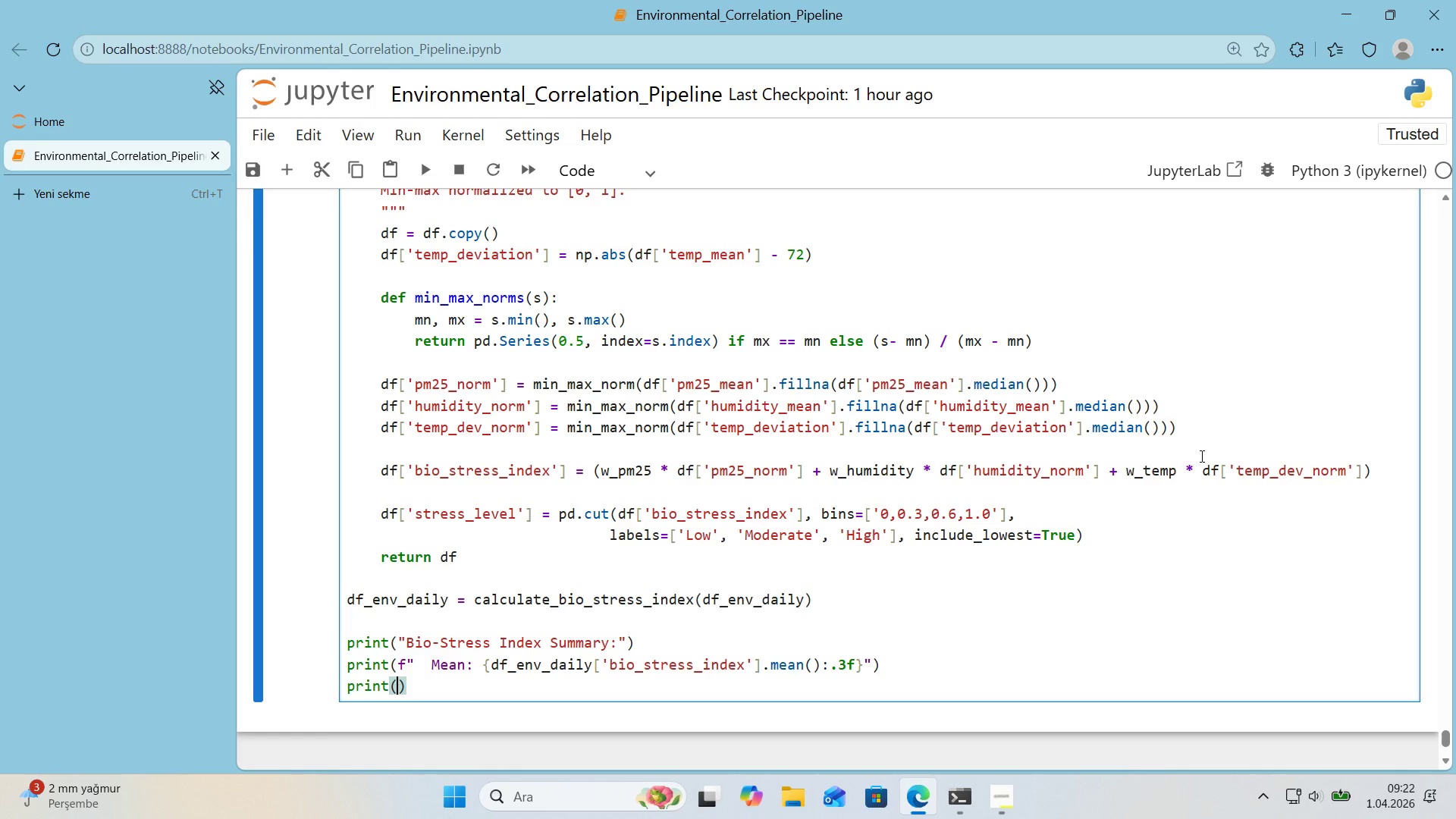 
 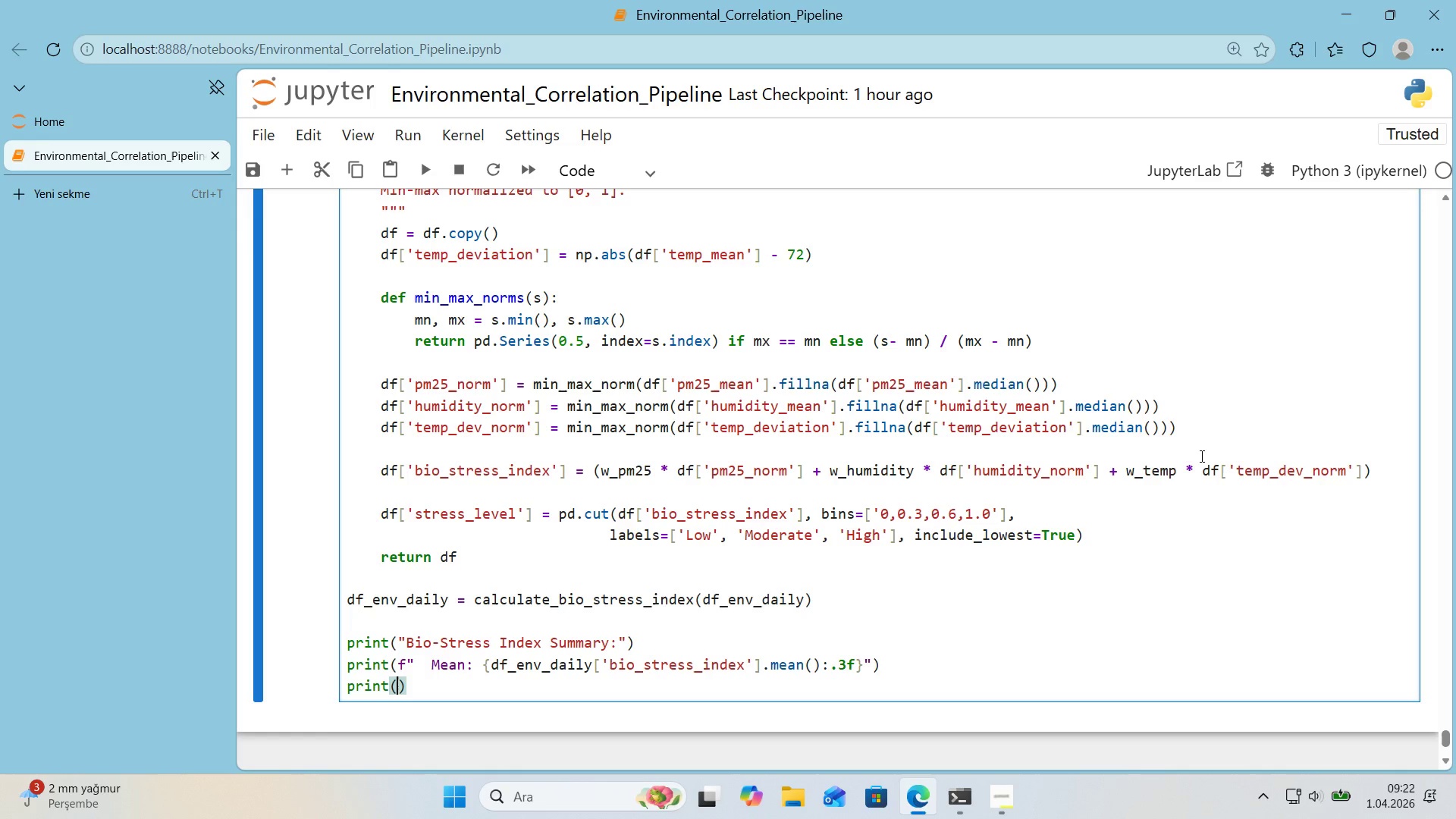 
key(ArrowLeft)
 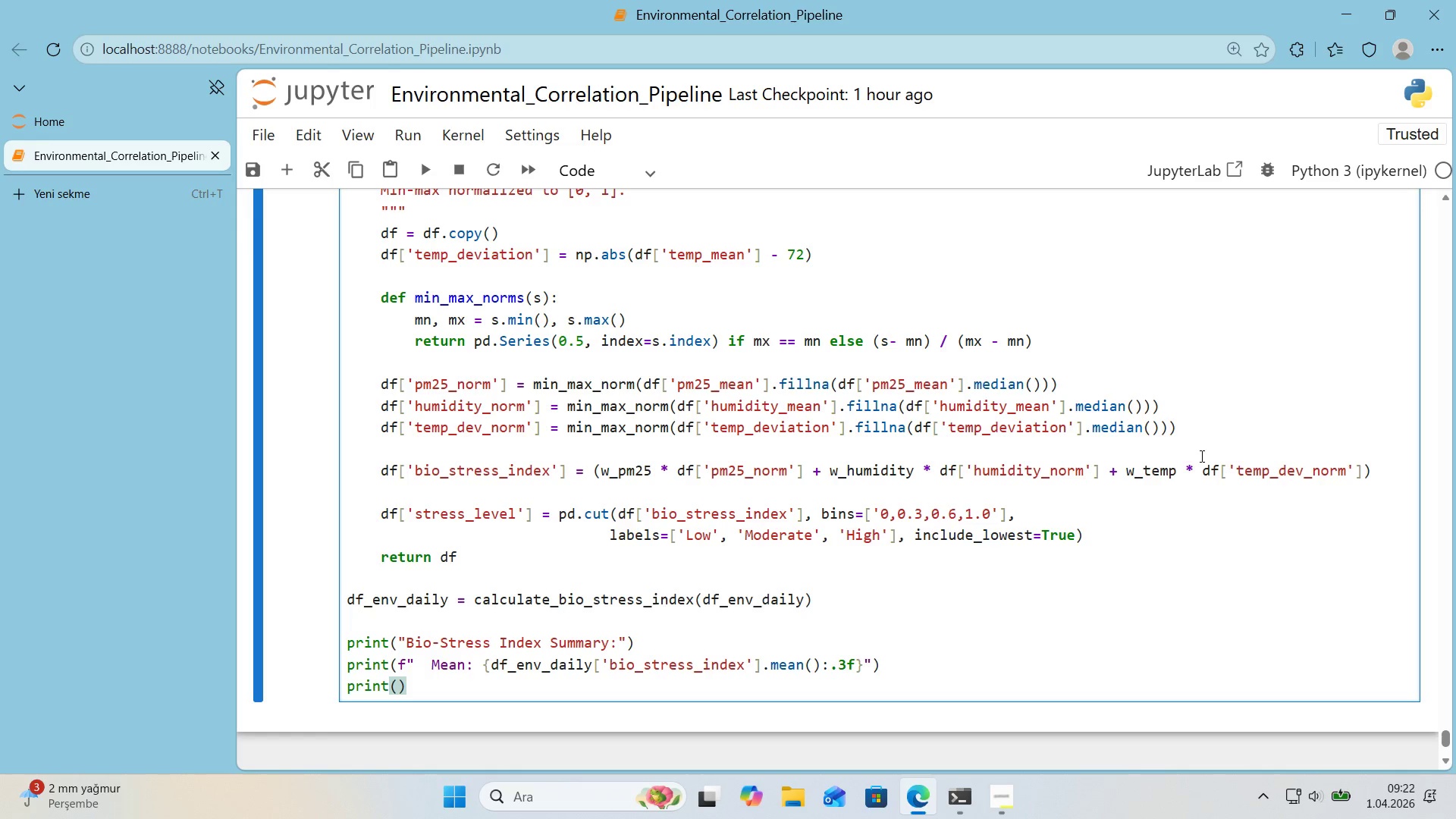 
key(F)
 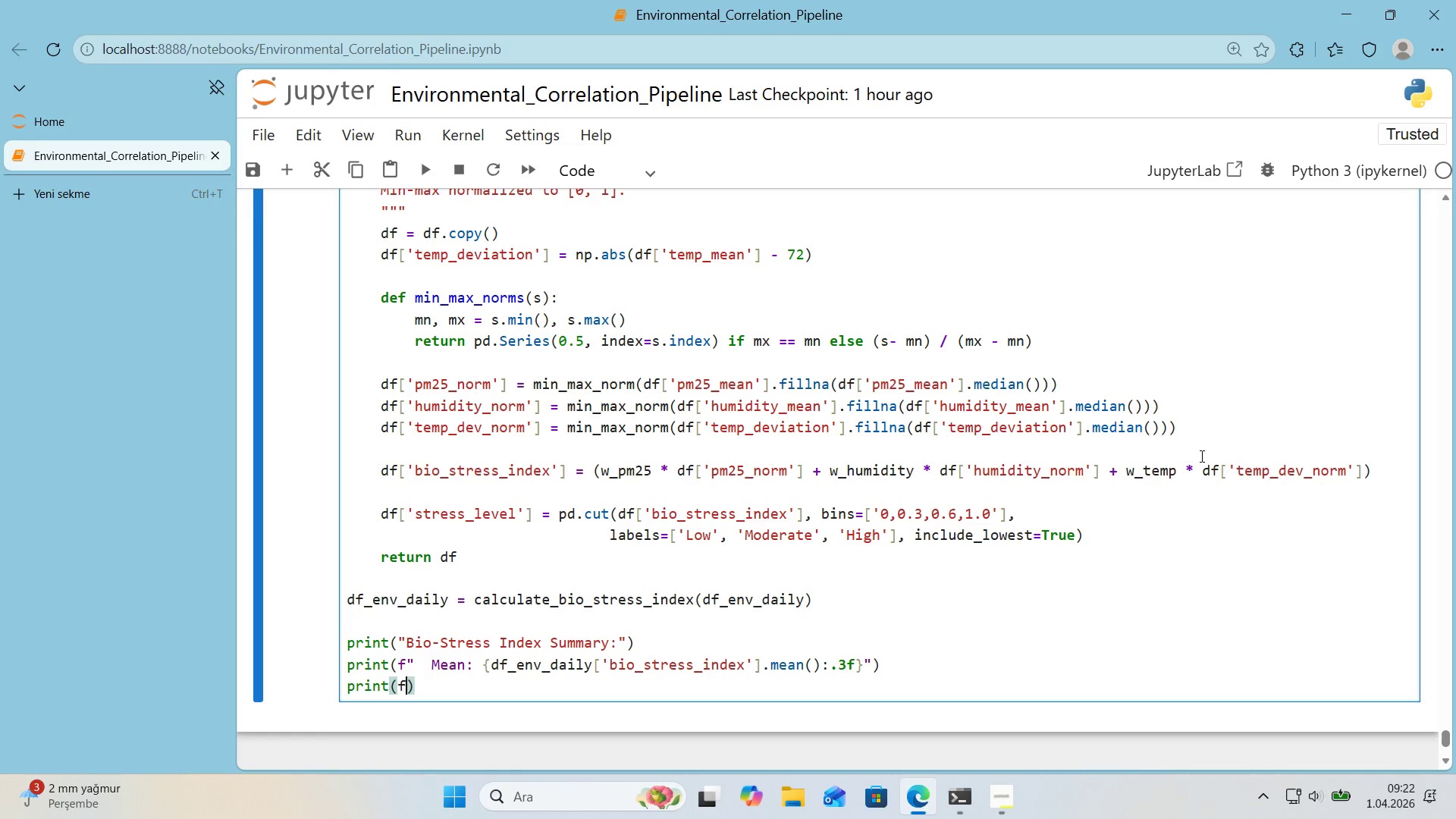 
key(Backquote)
 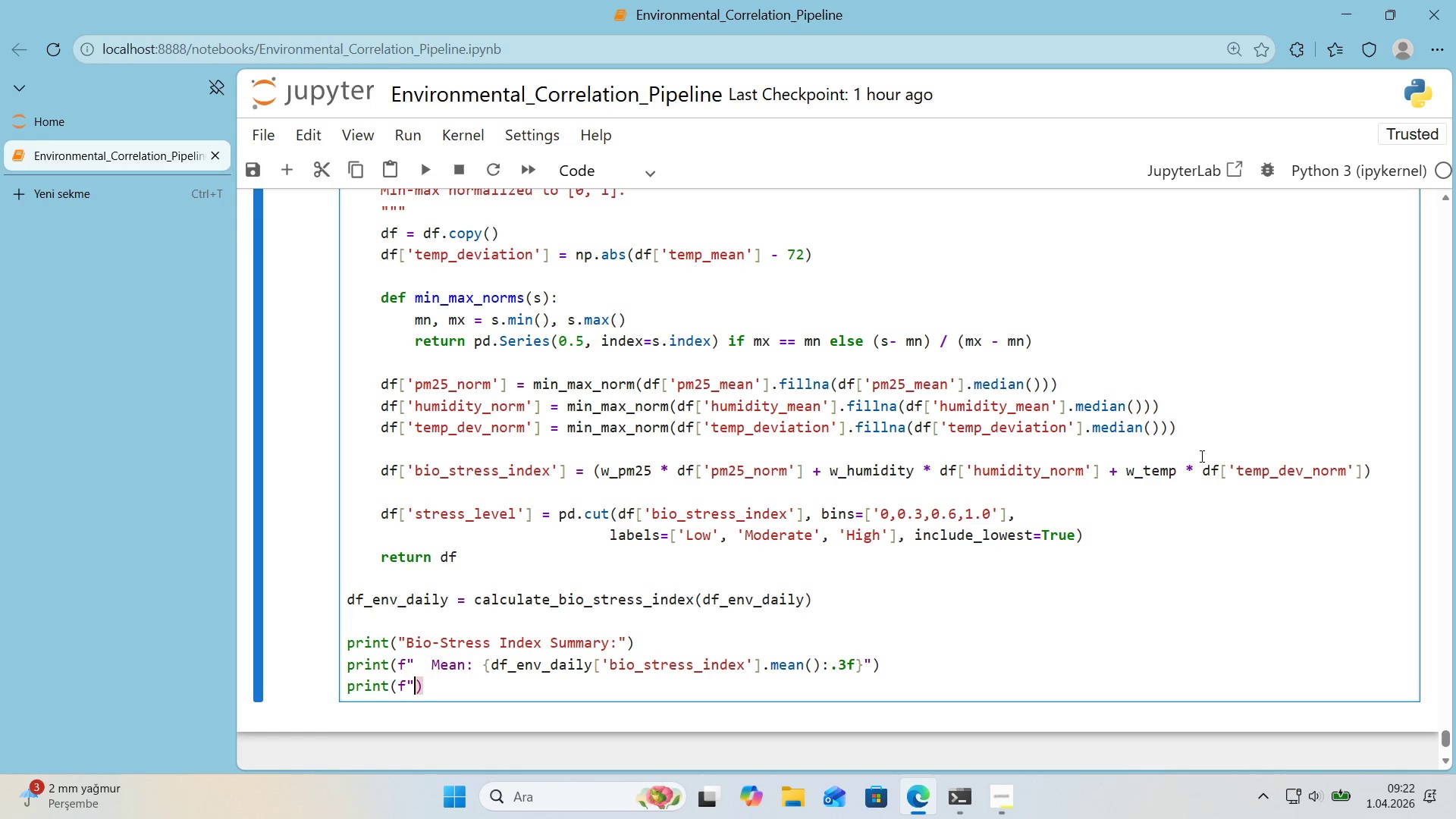 
key(Backquote)
 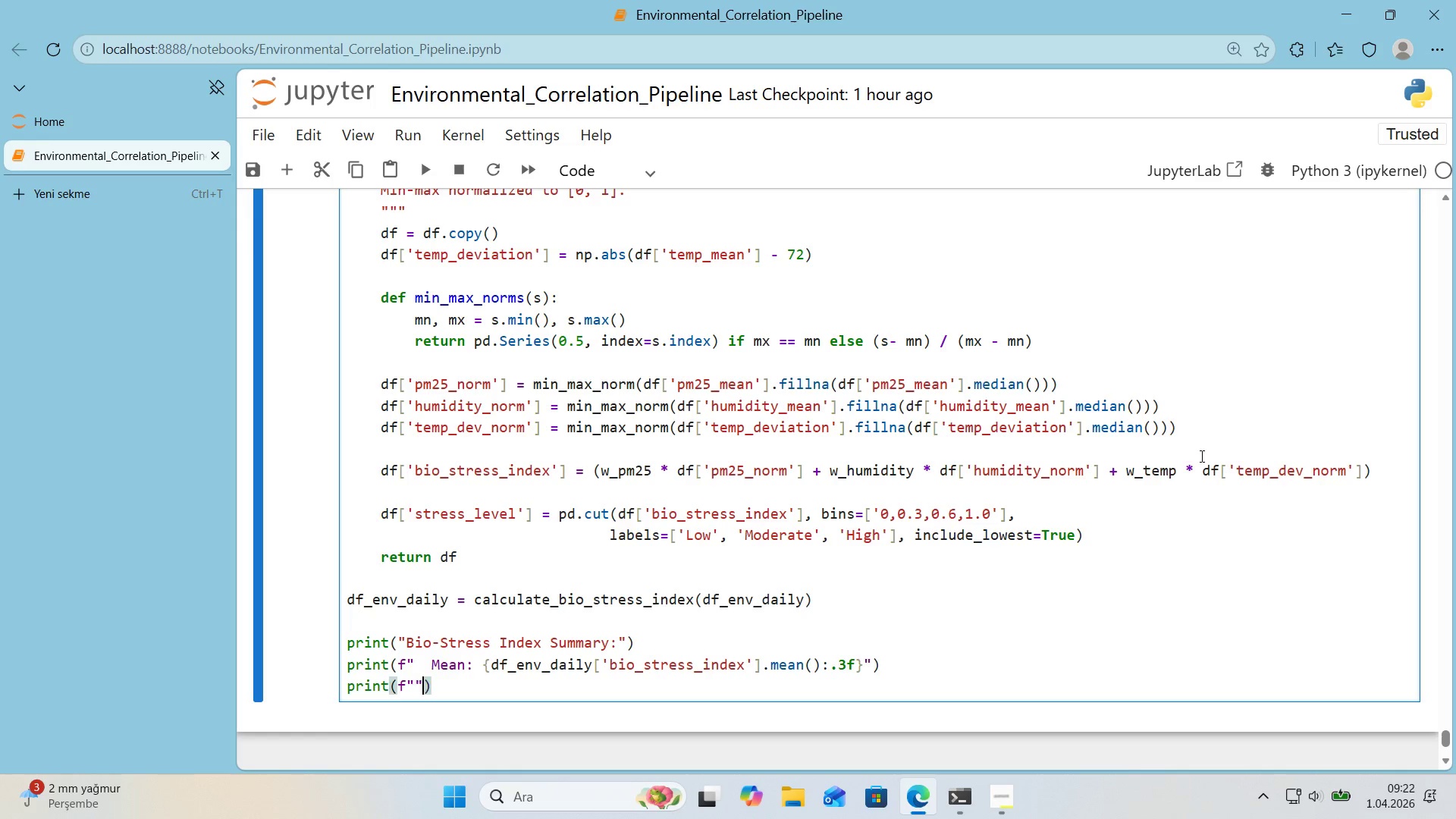 
key(ArrowLeft)
 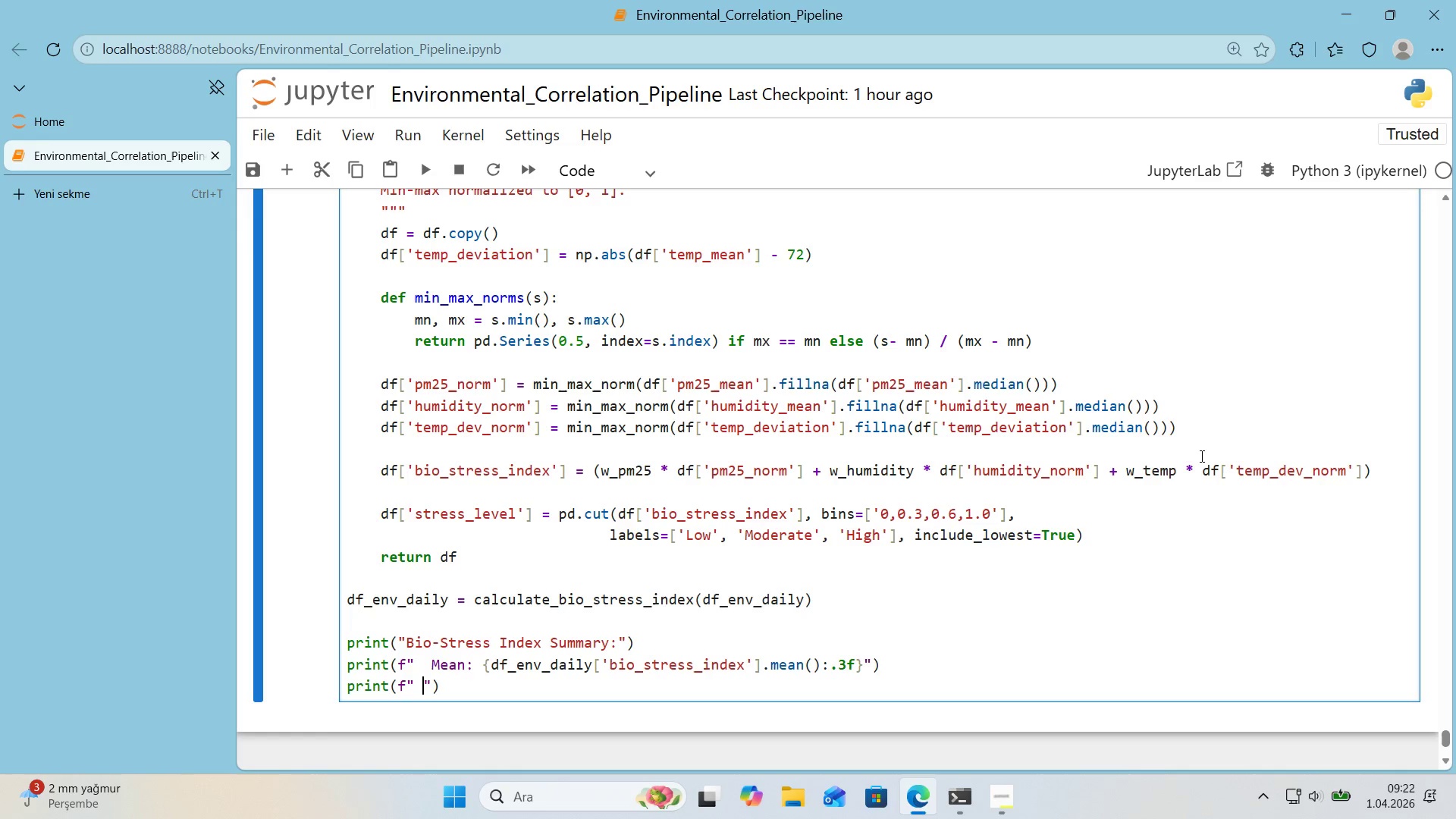 
type(  Std>  )
 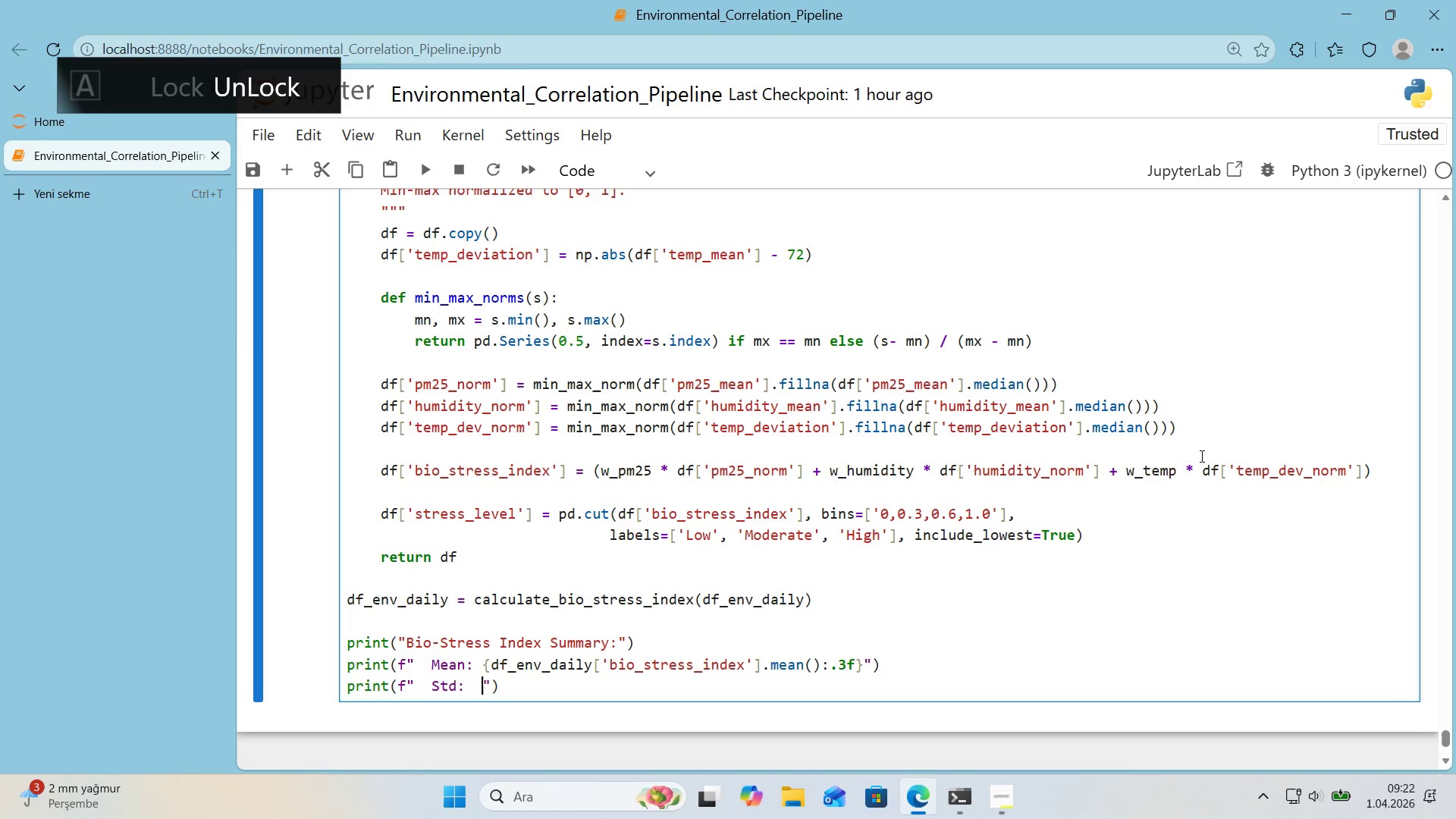 
key(Alt+Control+7)
 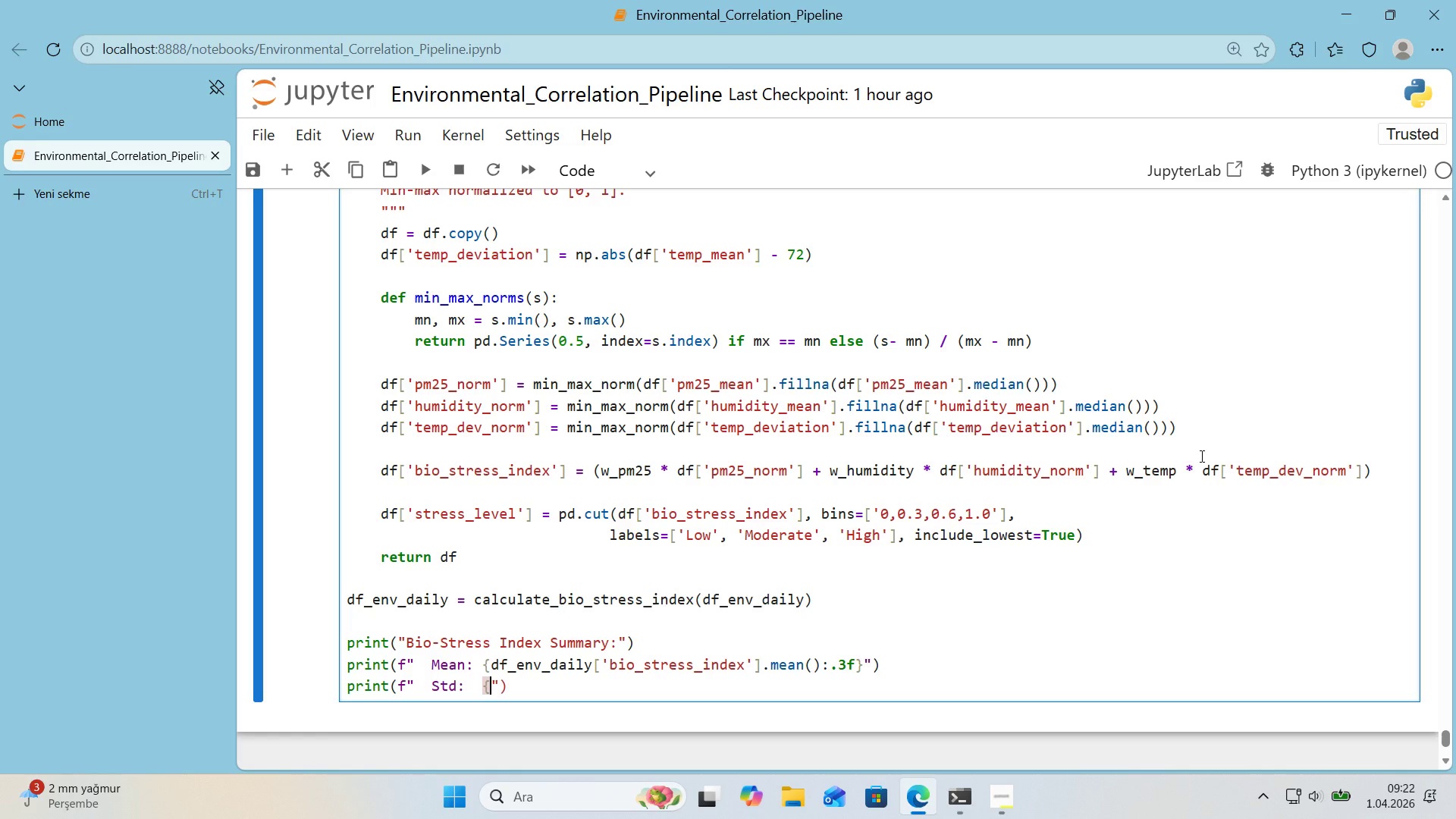 
key(Alt+Control+0)
 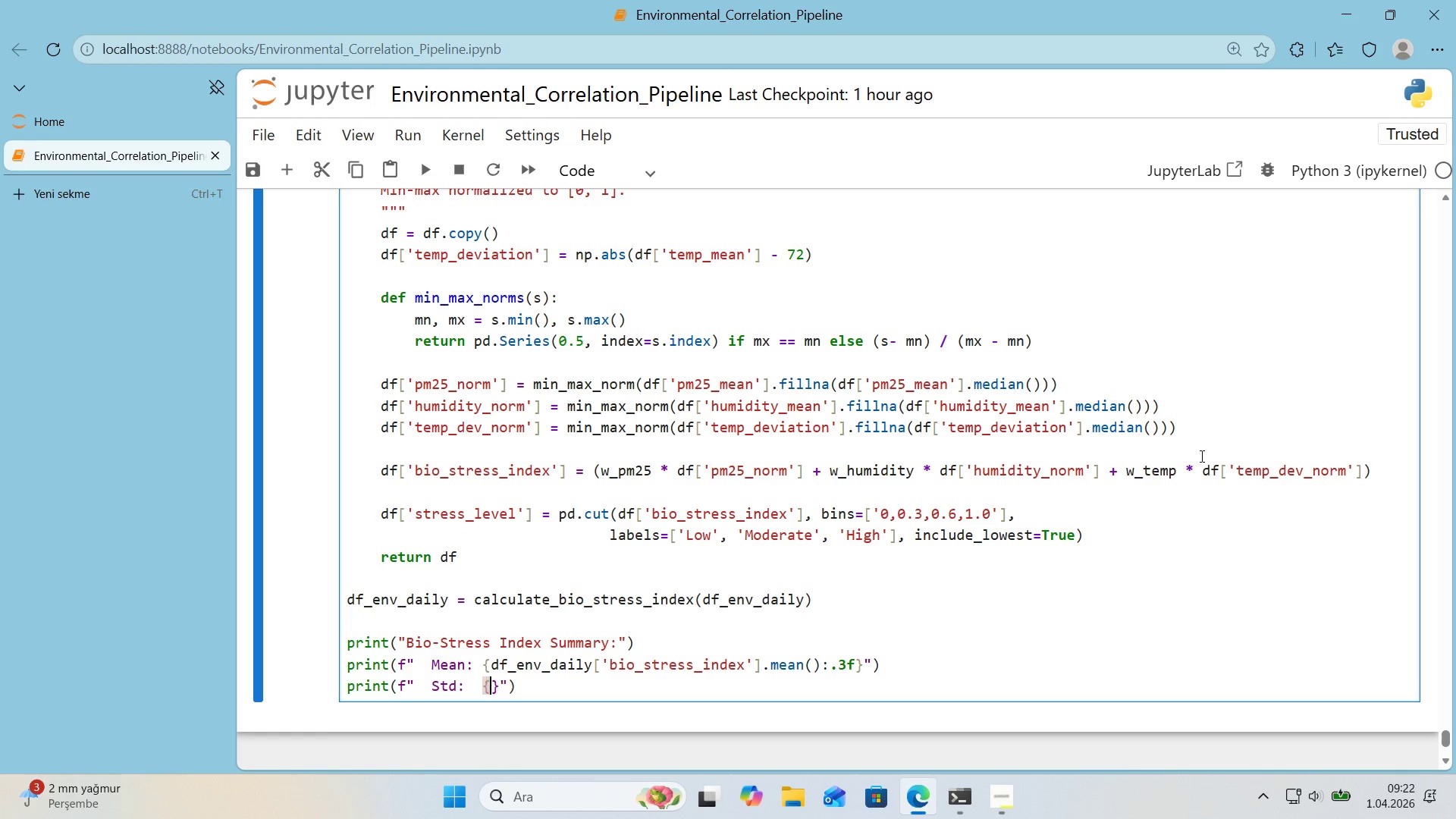 
key(ArrowLeft)
 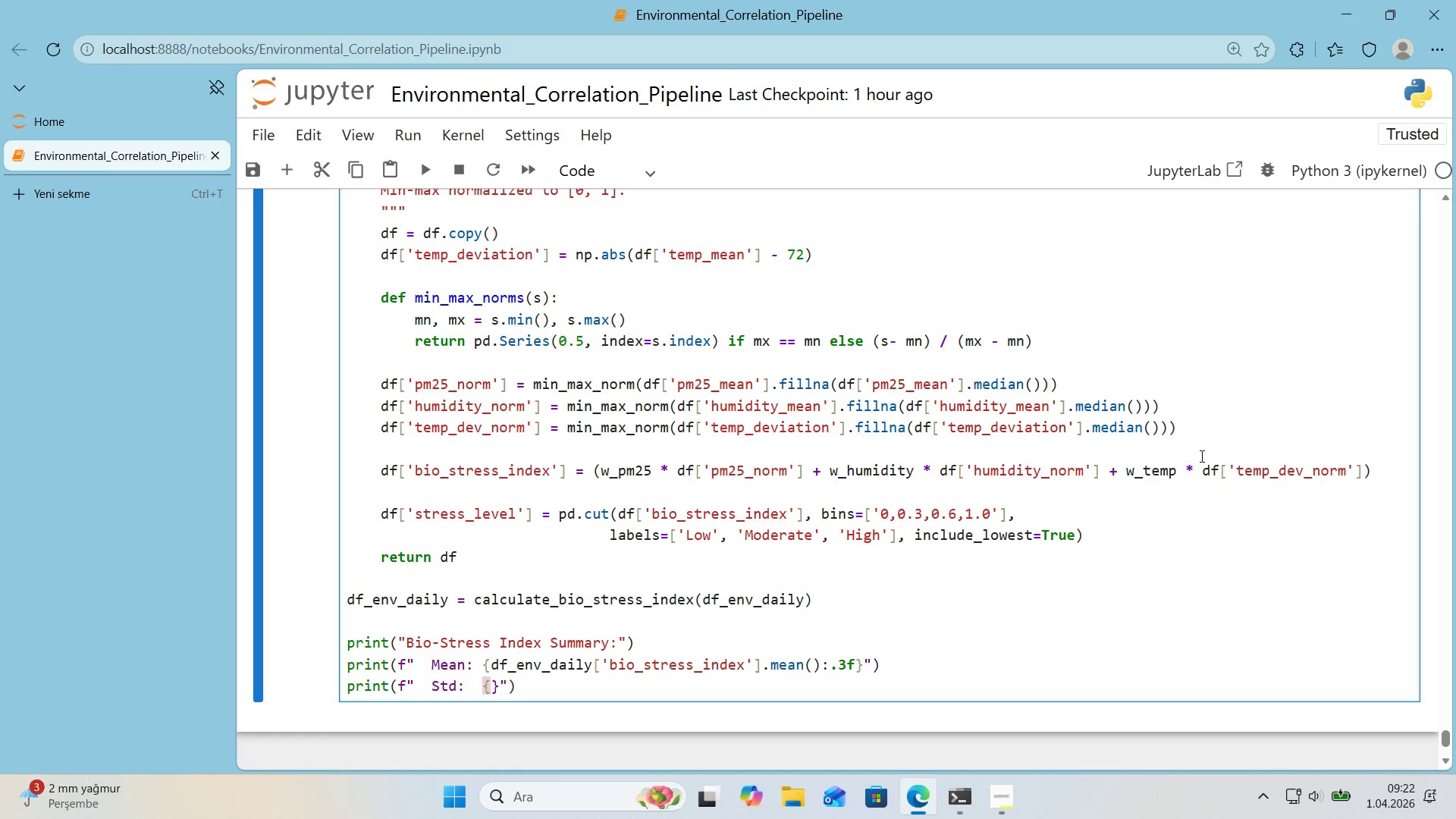 
type(df_env_da'ly)
 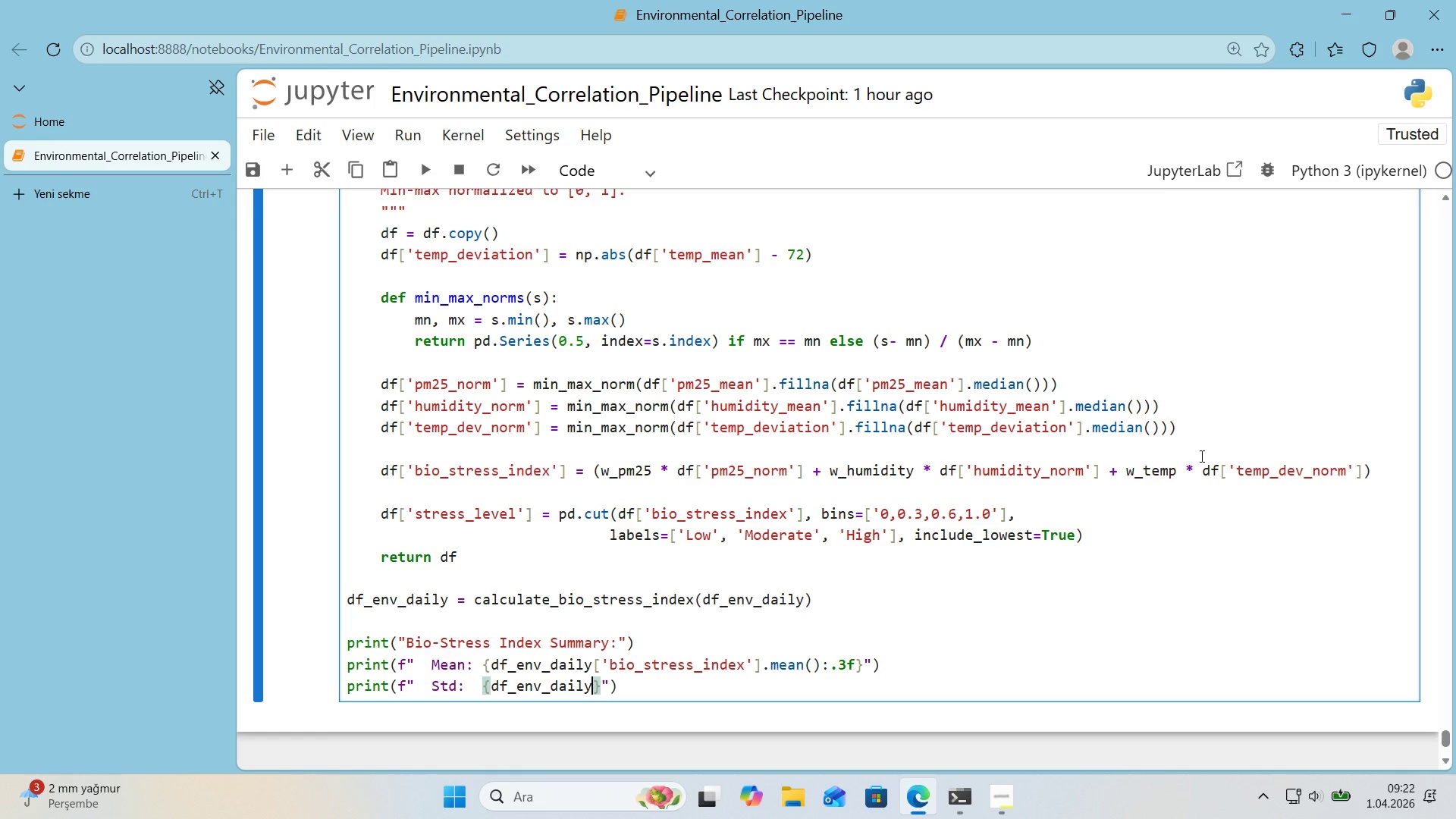 
key(Alt+Control+8)
 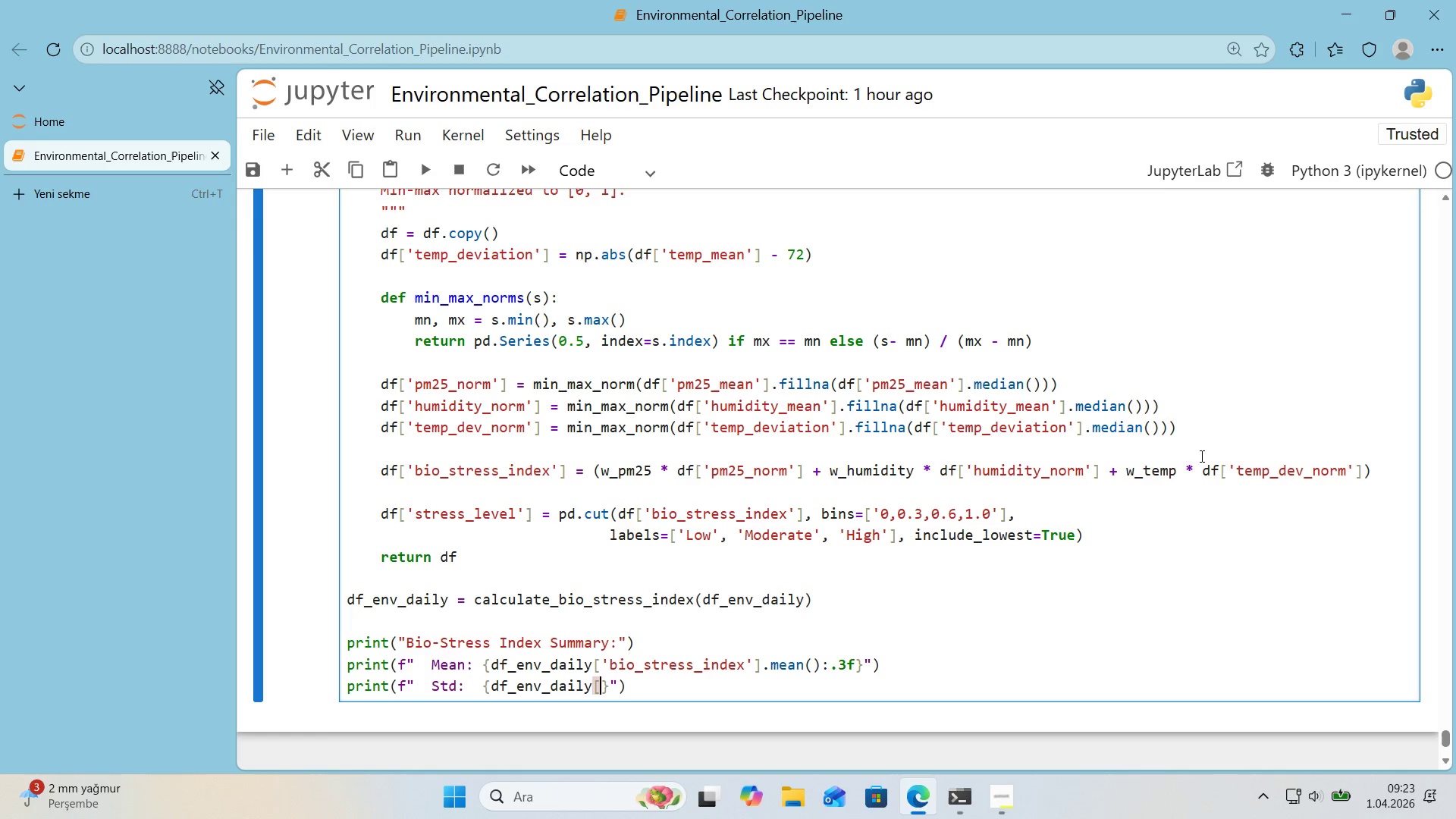 
key(Alt+Control+9)
 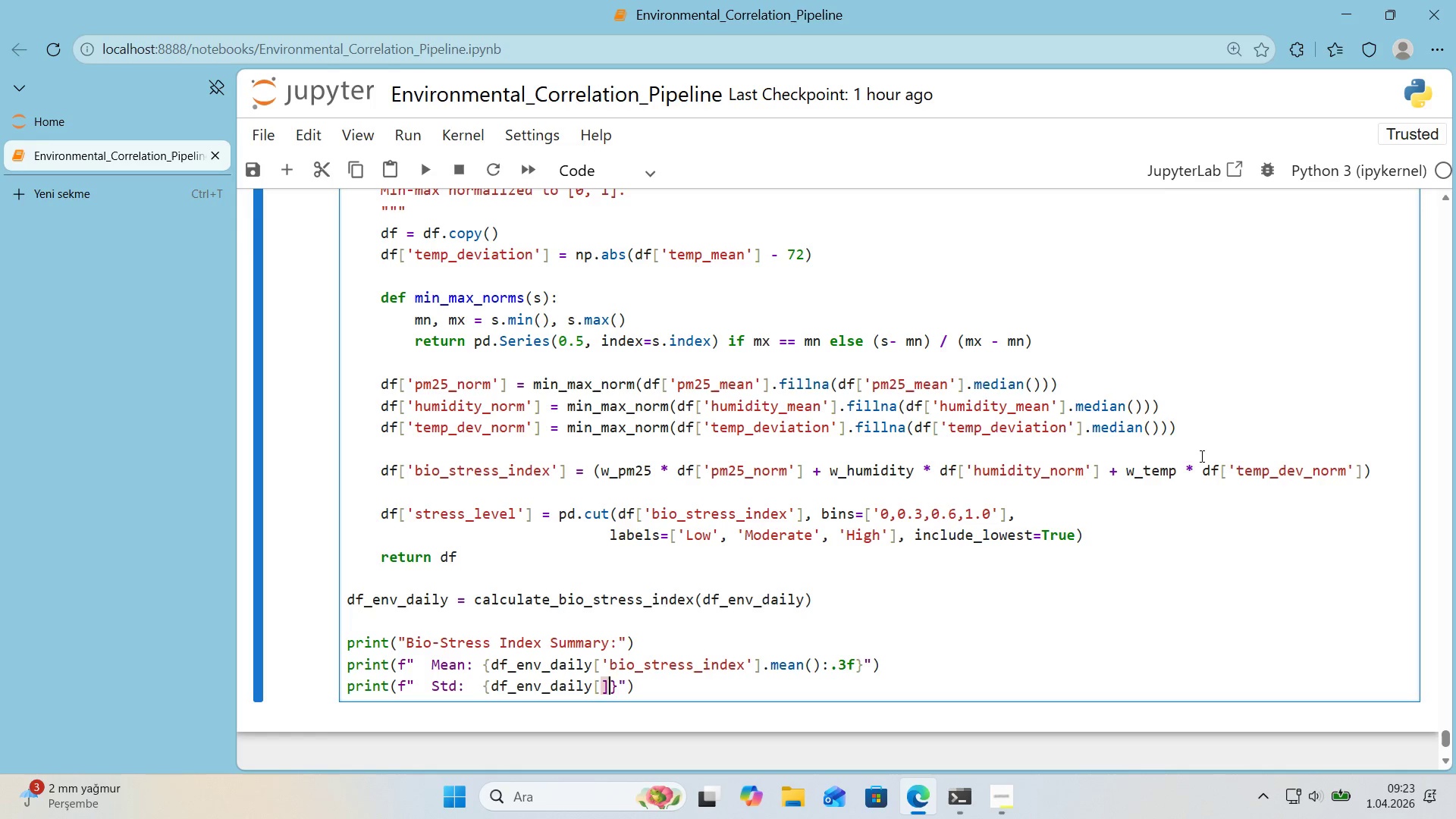 
key(ArrowLeft)
 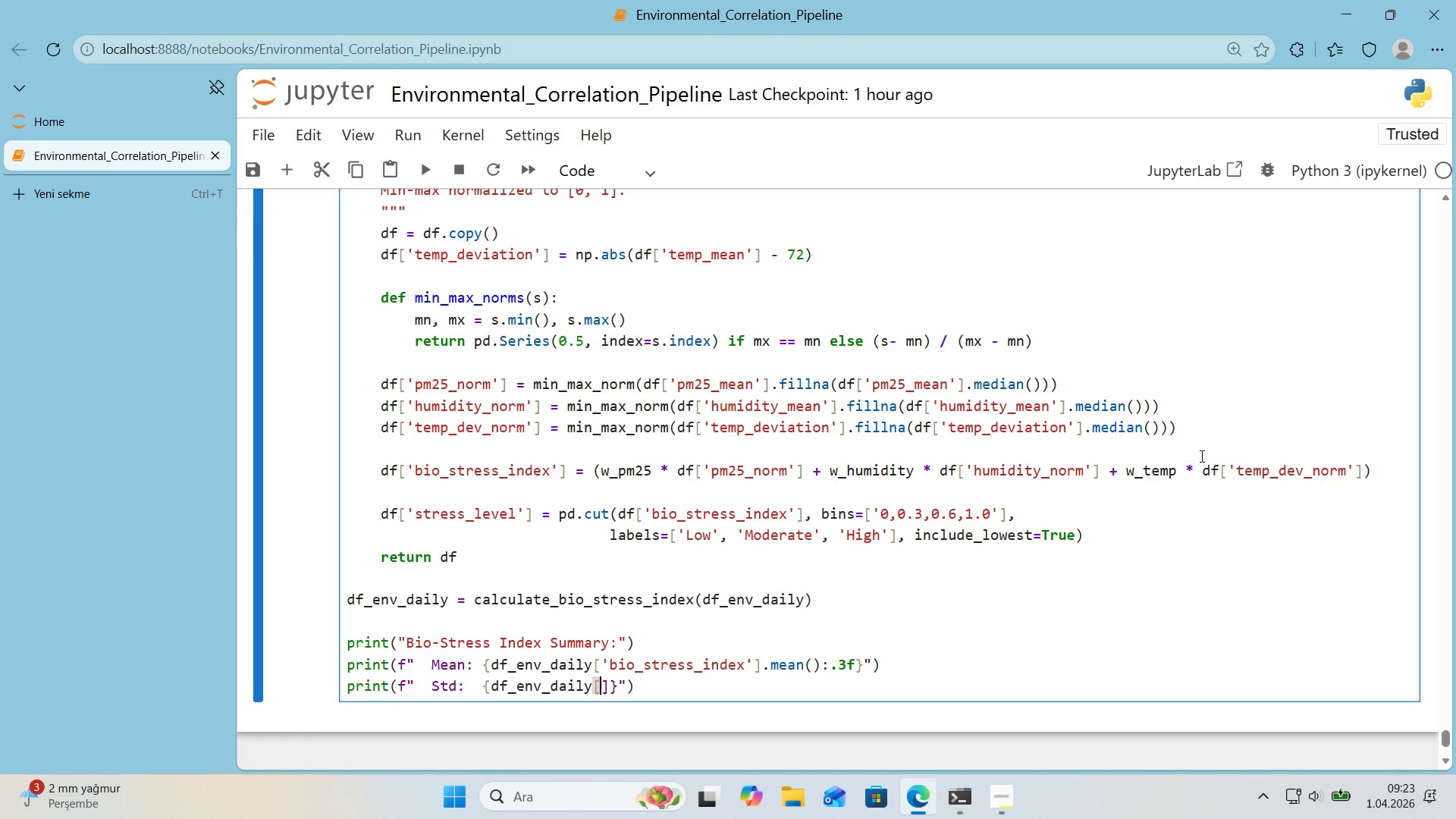 
type(@@)
 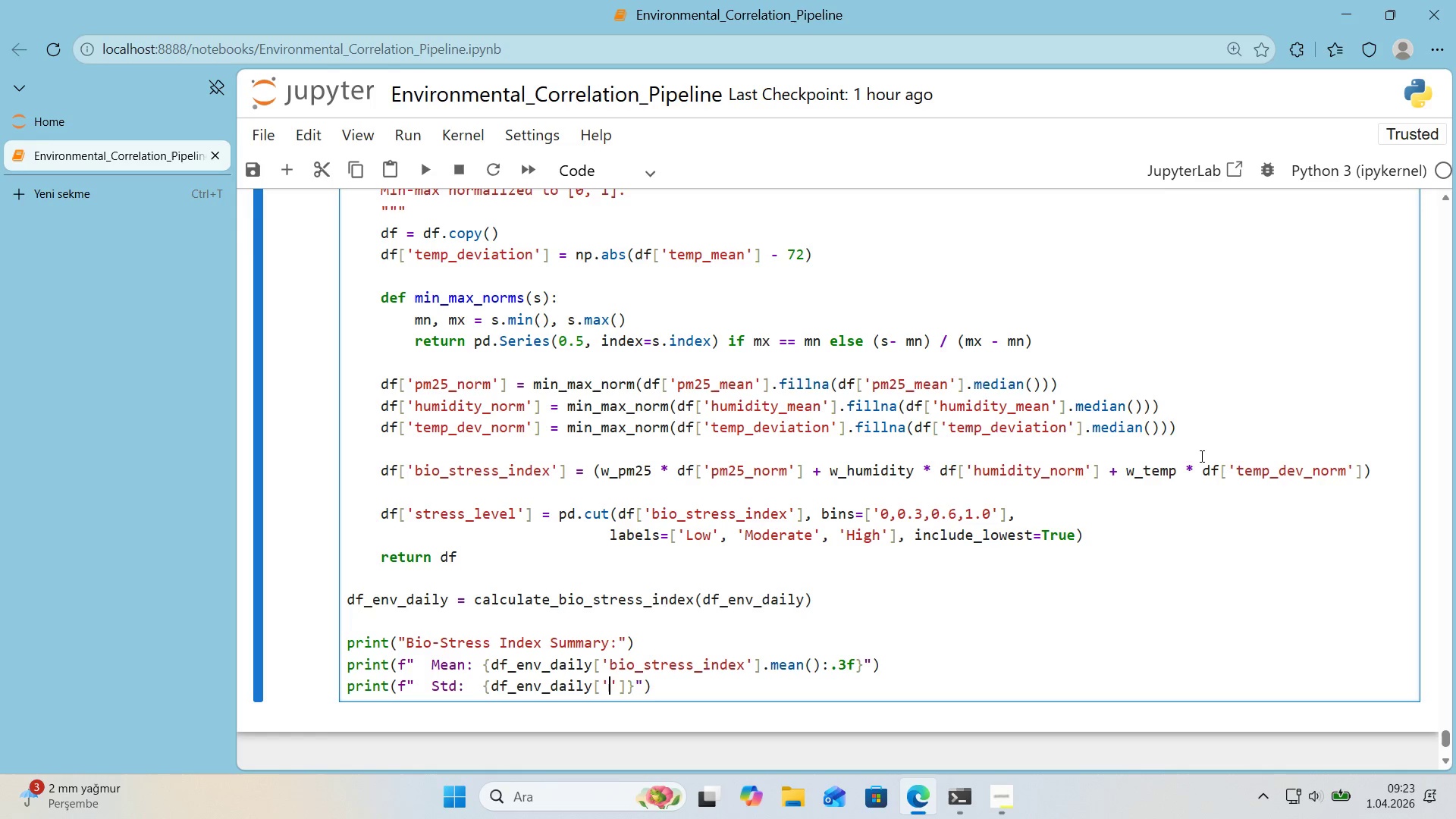 
key(ArrowLeft)
 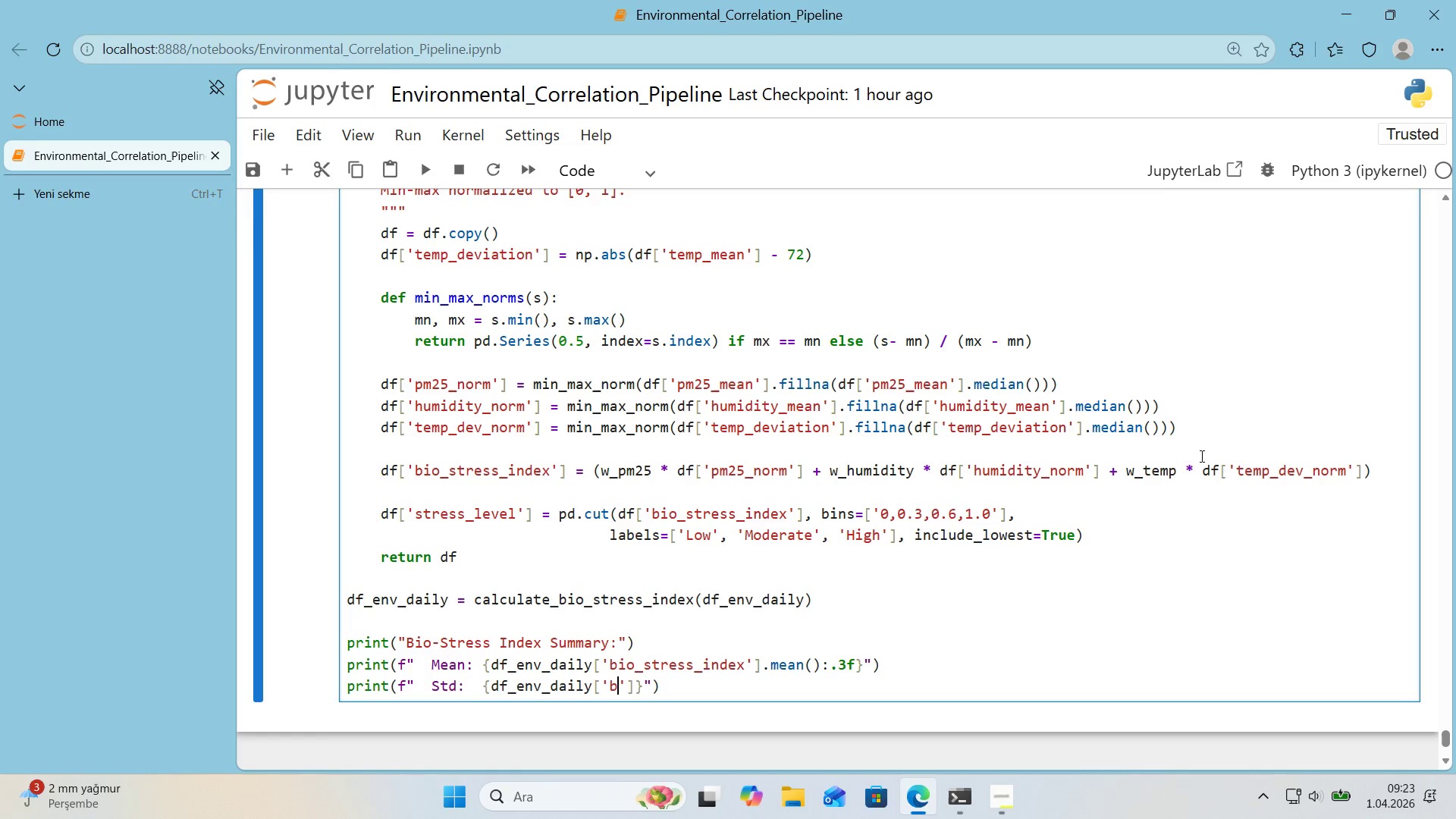 
type(b'o_stress_'ndex)
key(Backspace)
key(Backspace)
type(x)
 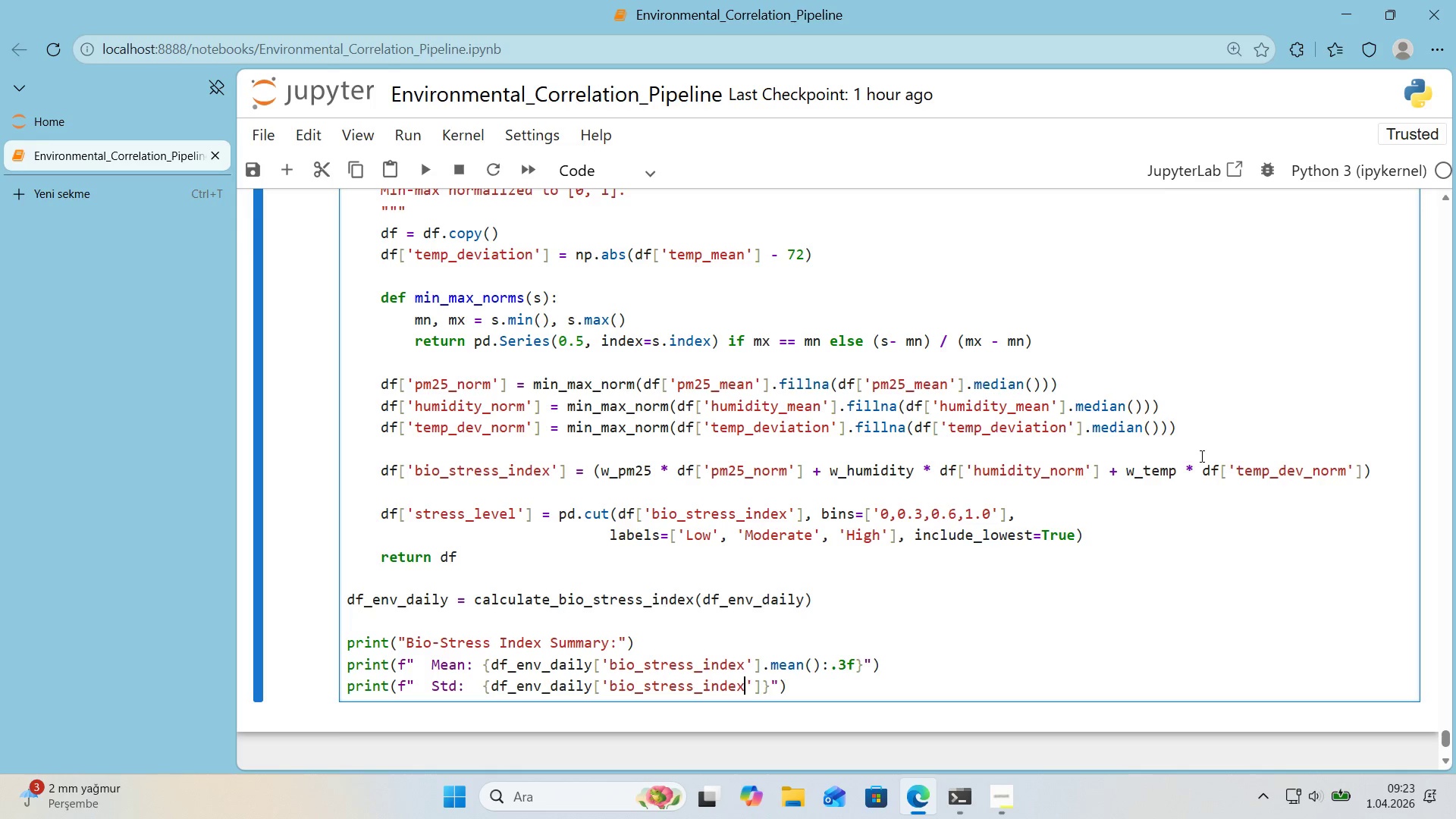 
hold_key(key=E, duration=24.34)
 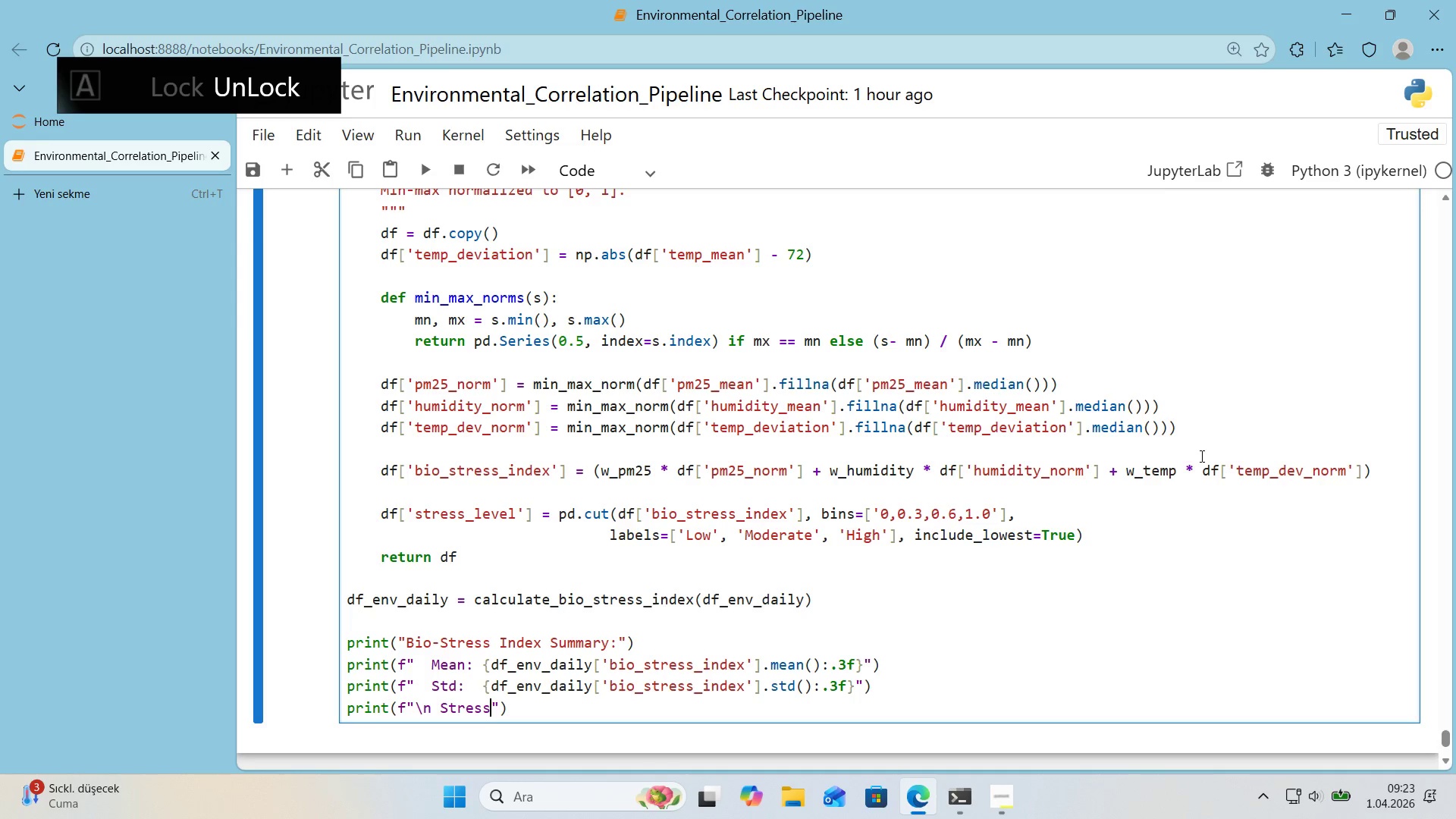 
key(ArrowRight)
 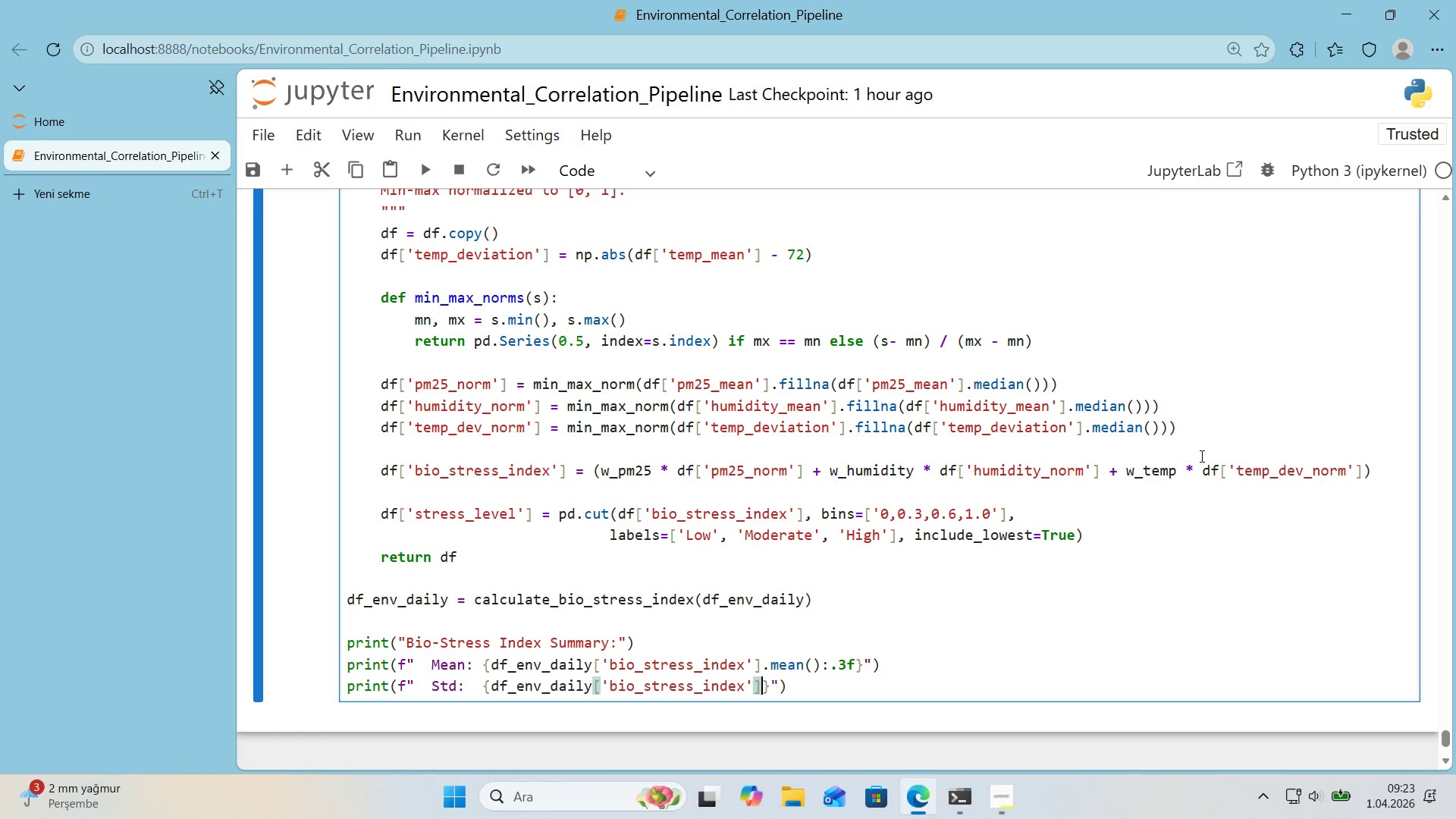 
key(ArrowRight)
 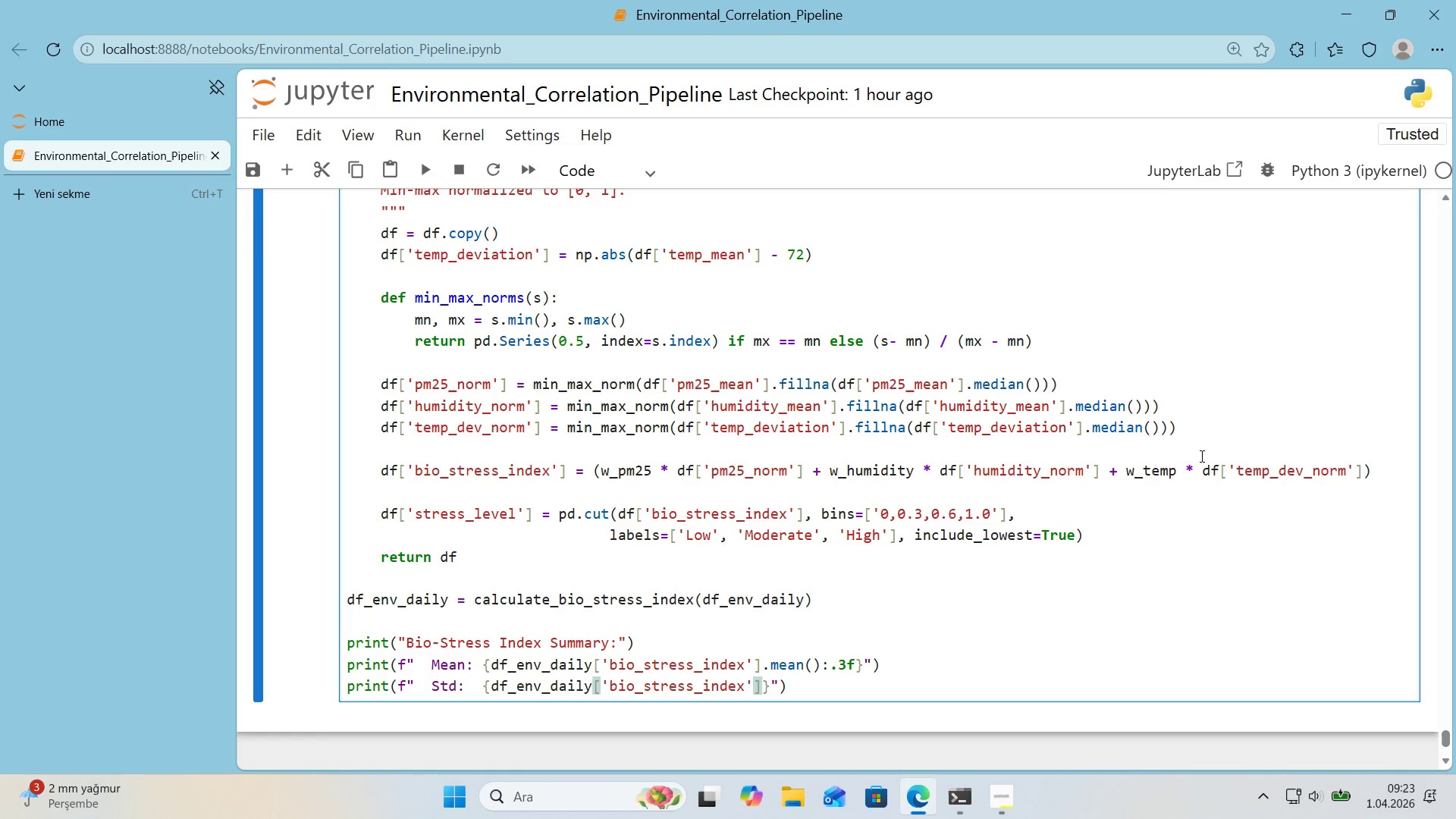 
type(.std*(>.3f)
 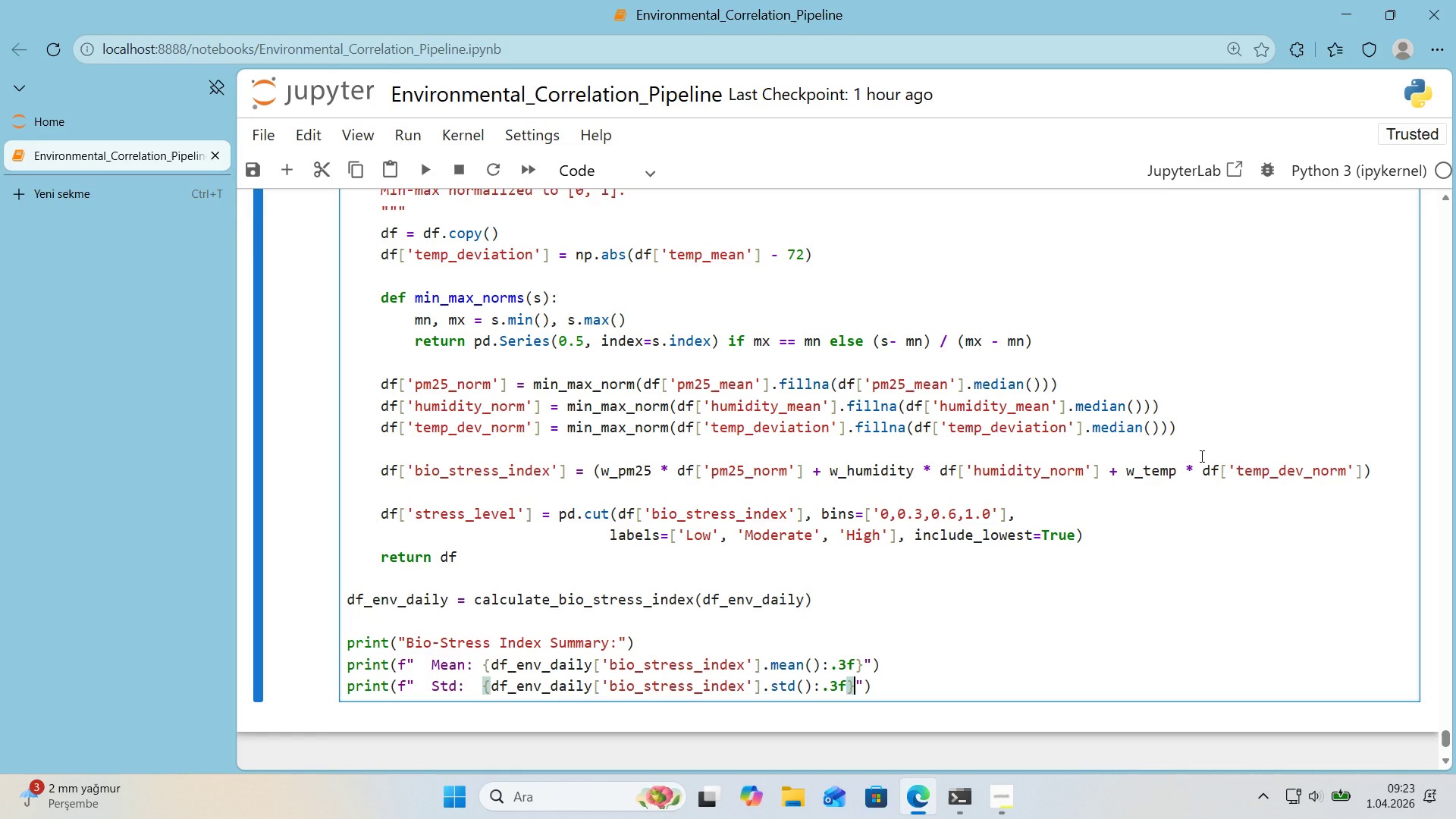 
 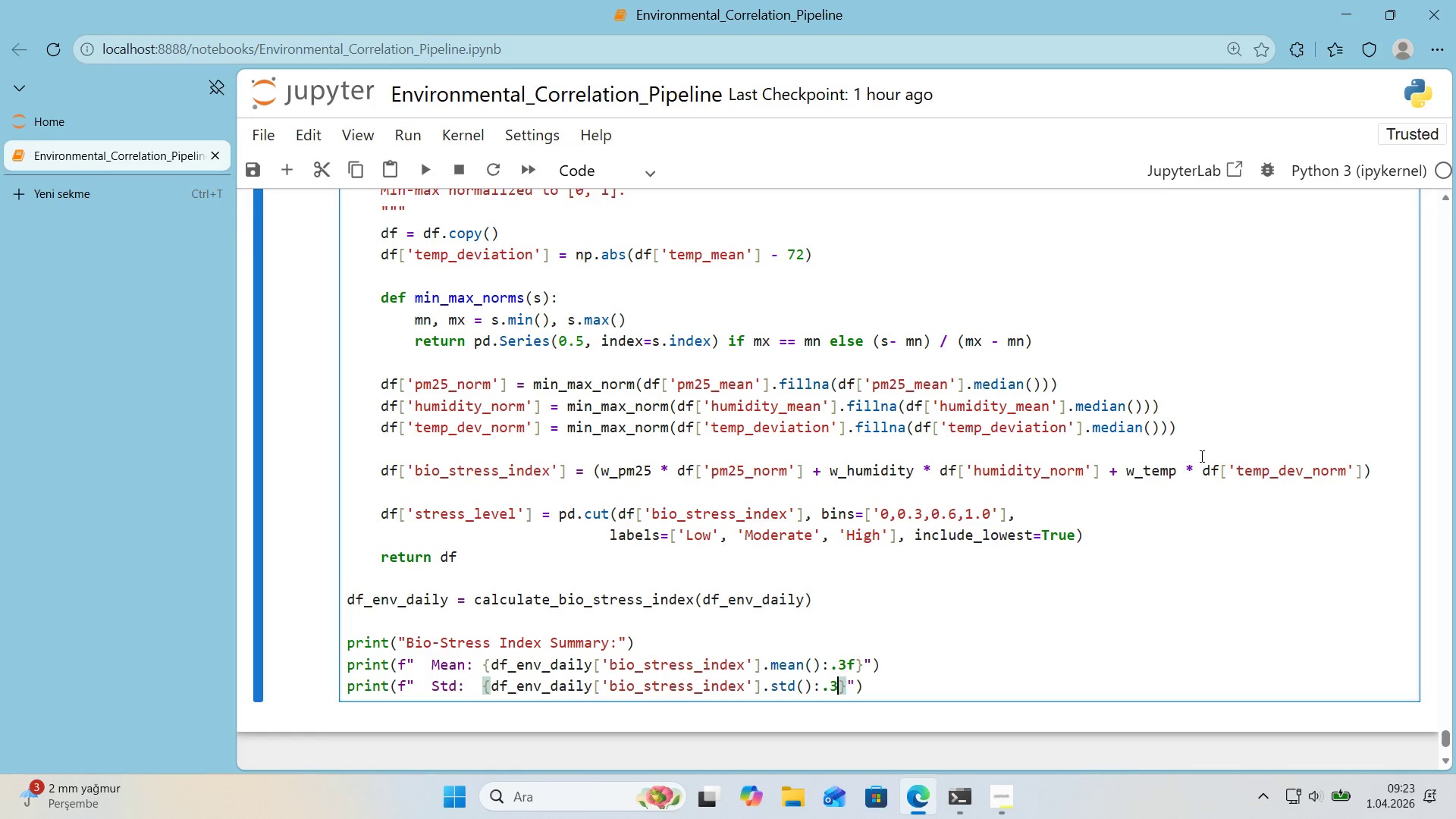 
key(ArrowRight)
 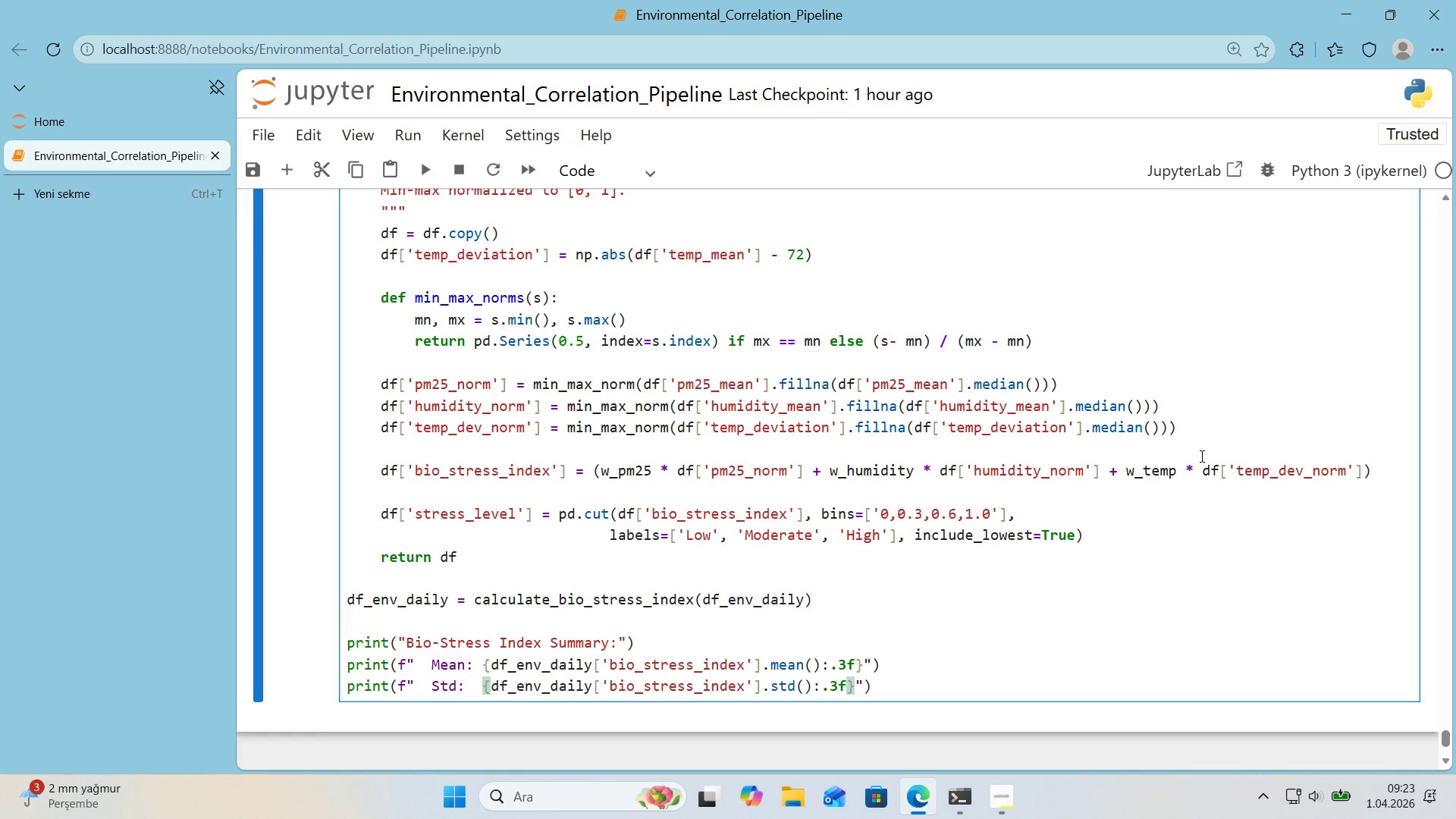 
key(ArrowRight)
 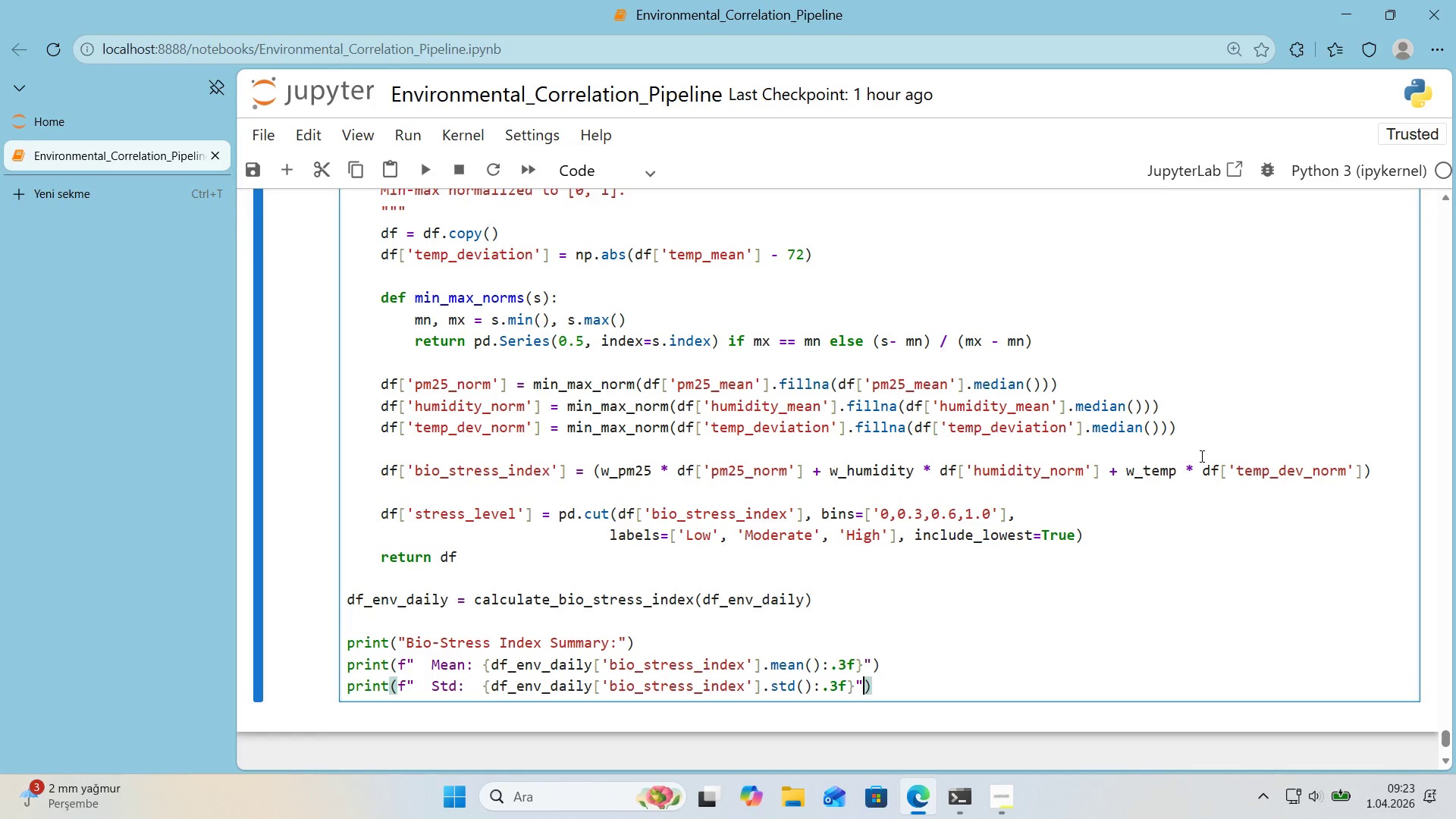 
key(ArrowRight)
 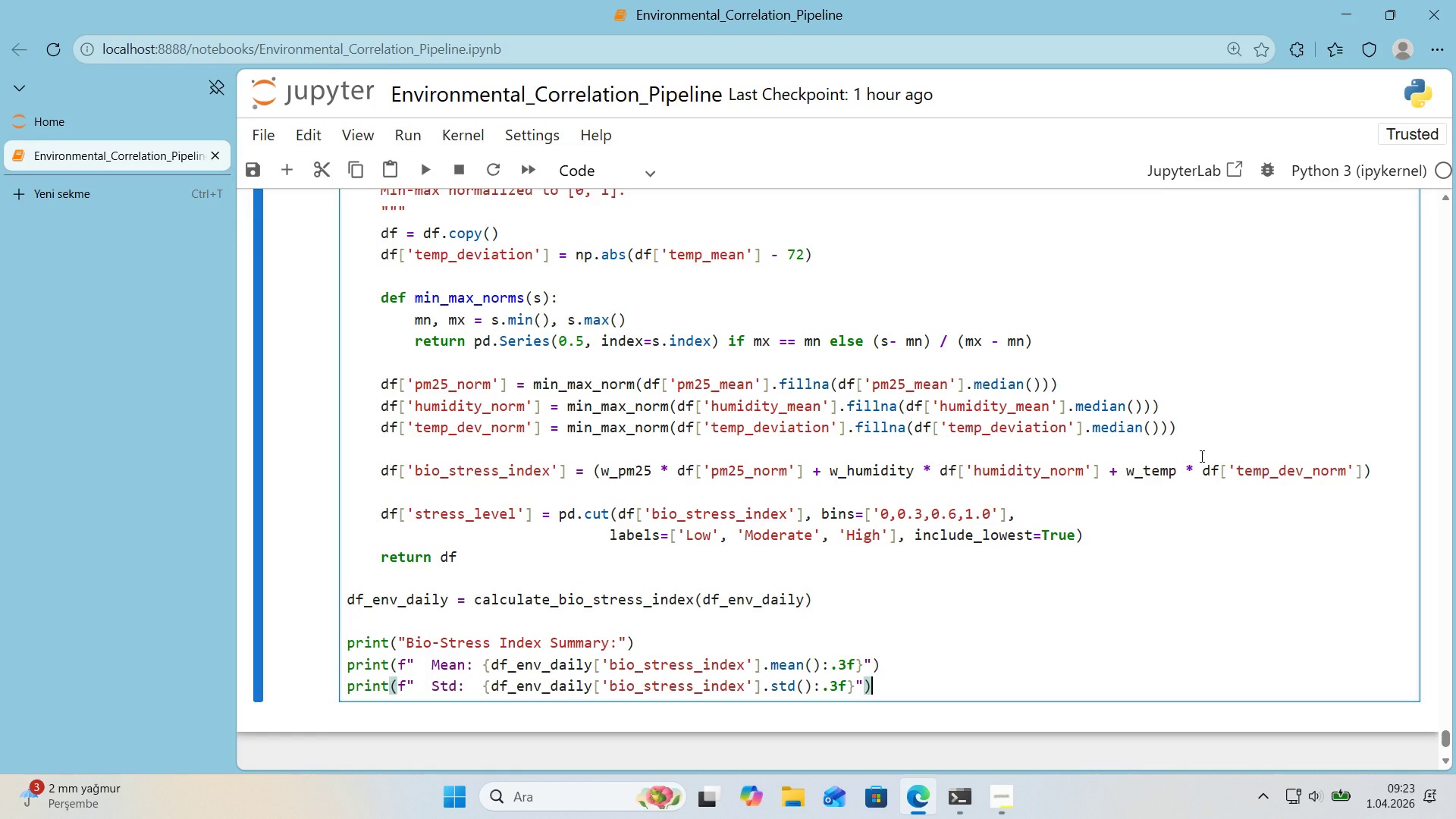 
key(Enter)
 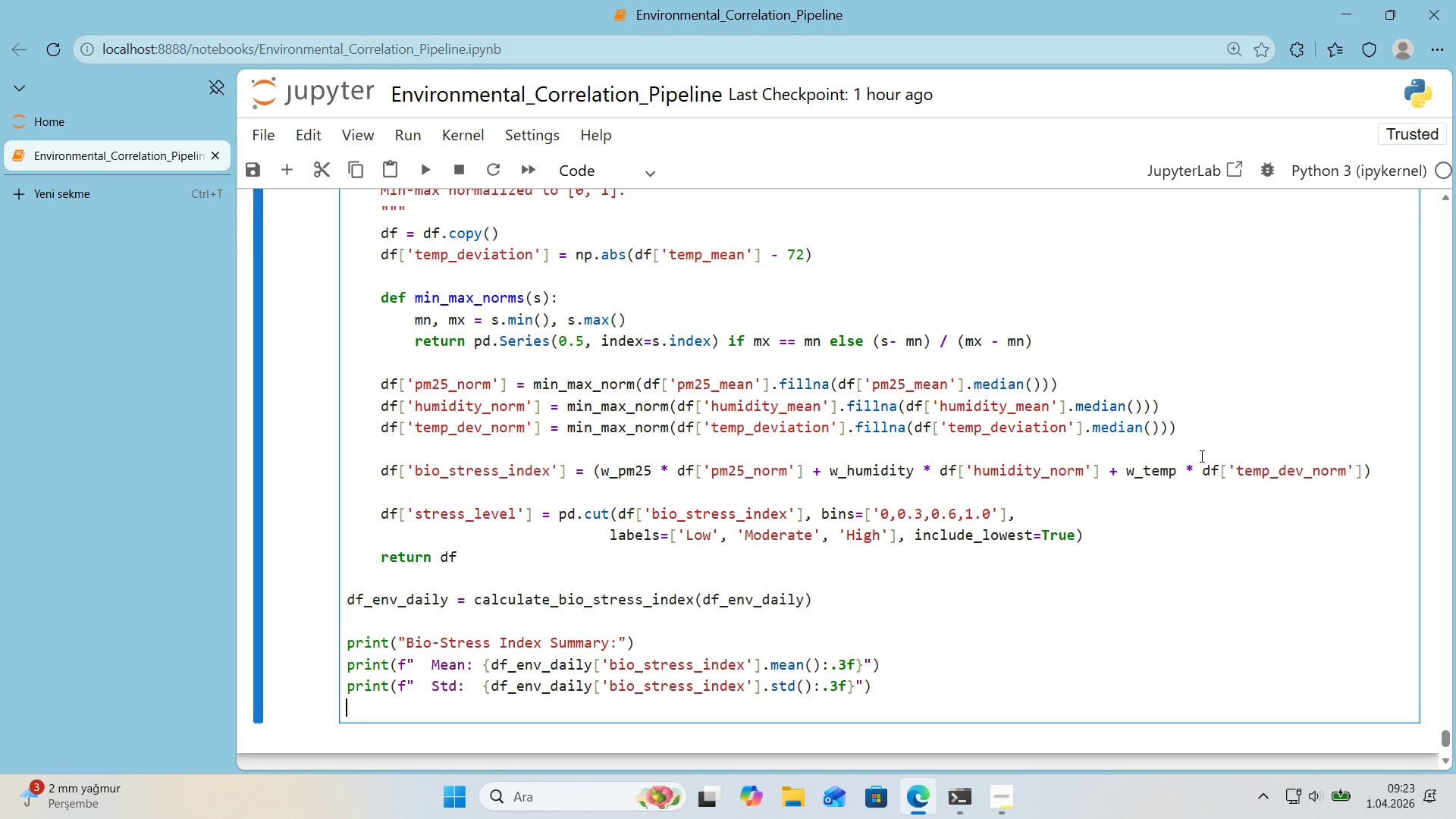 
type(pr'nt*()
 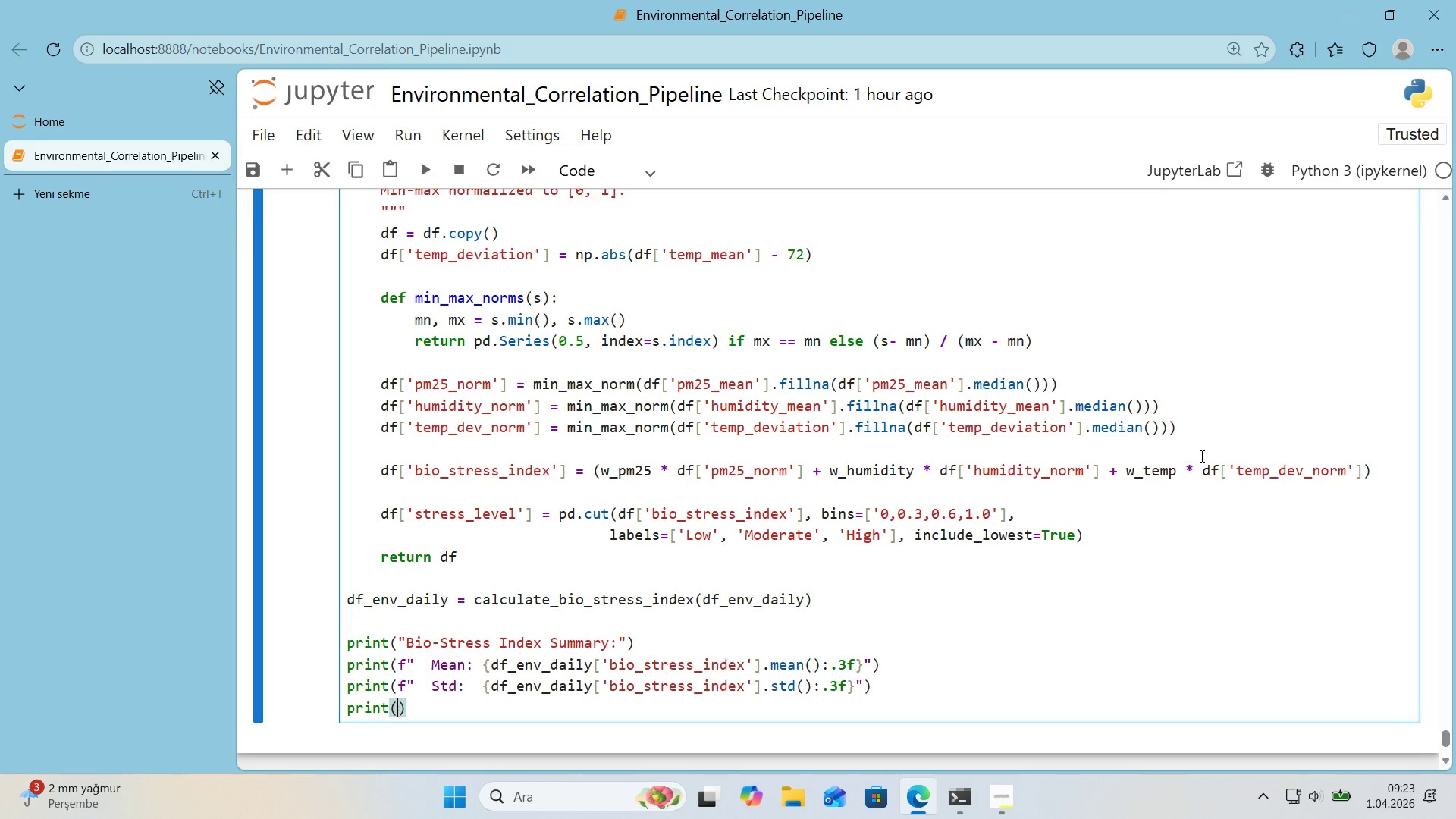 
 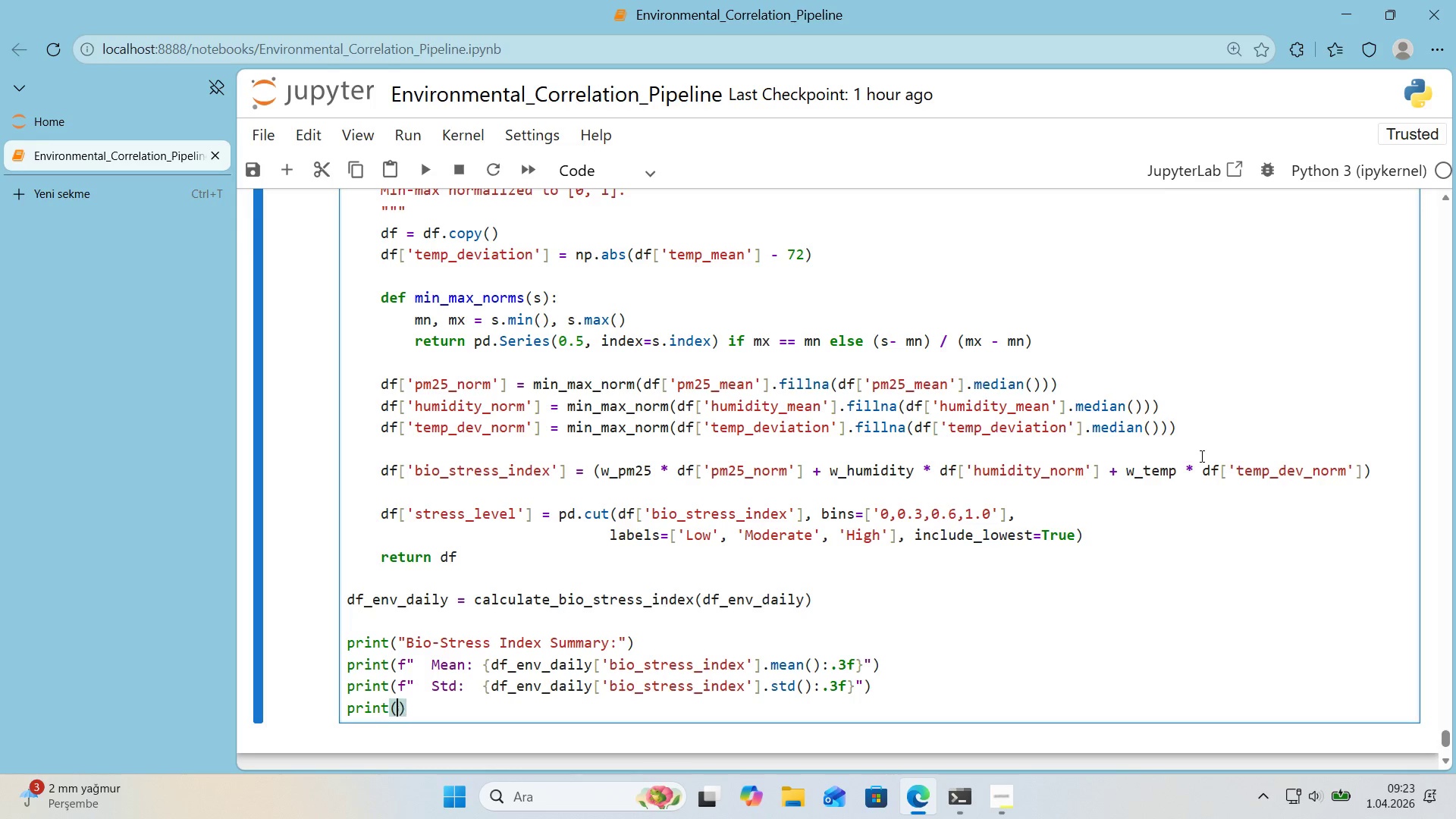 
key(ArrowLeft)
 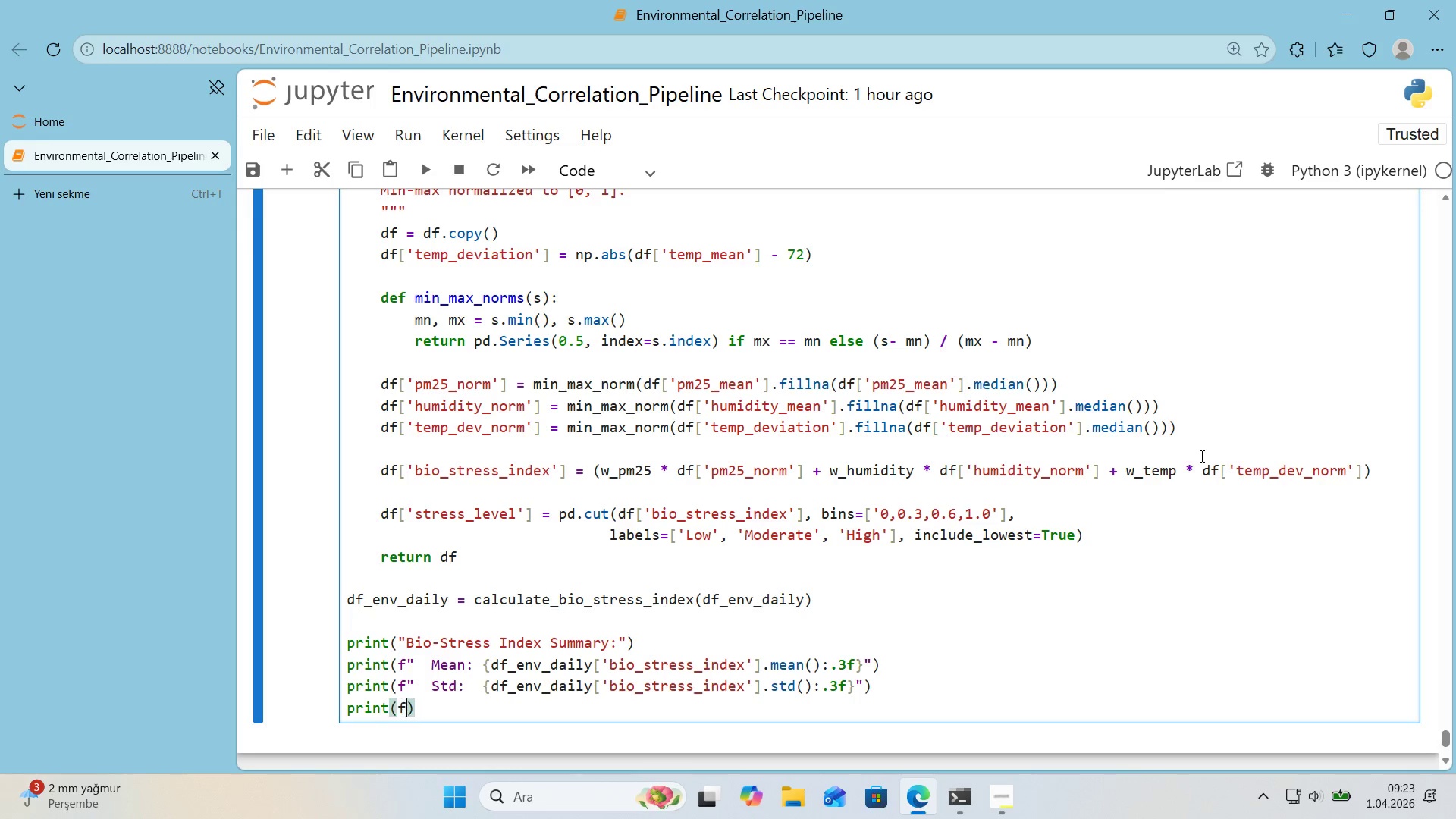 
key(F)
 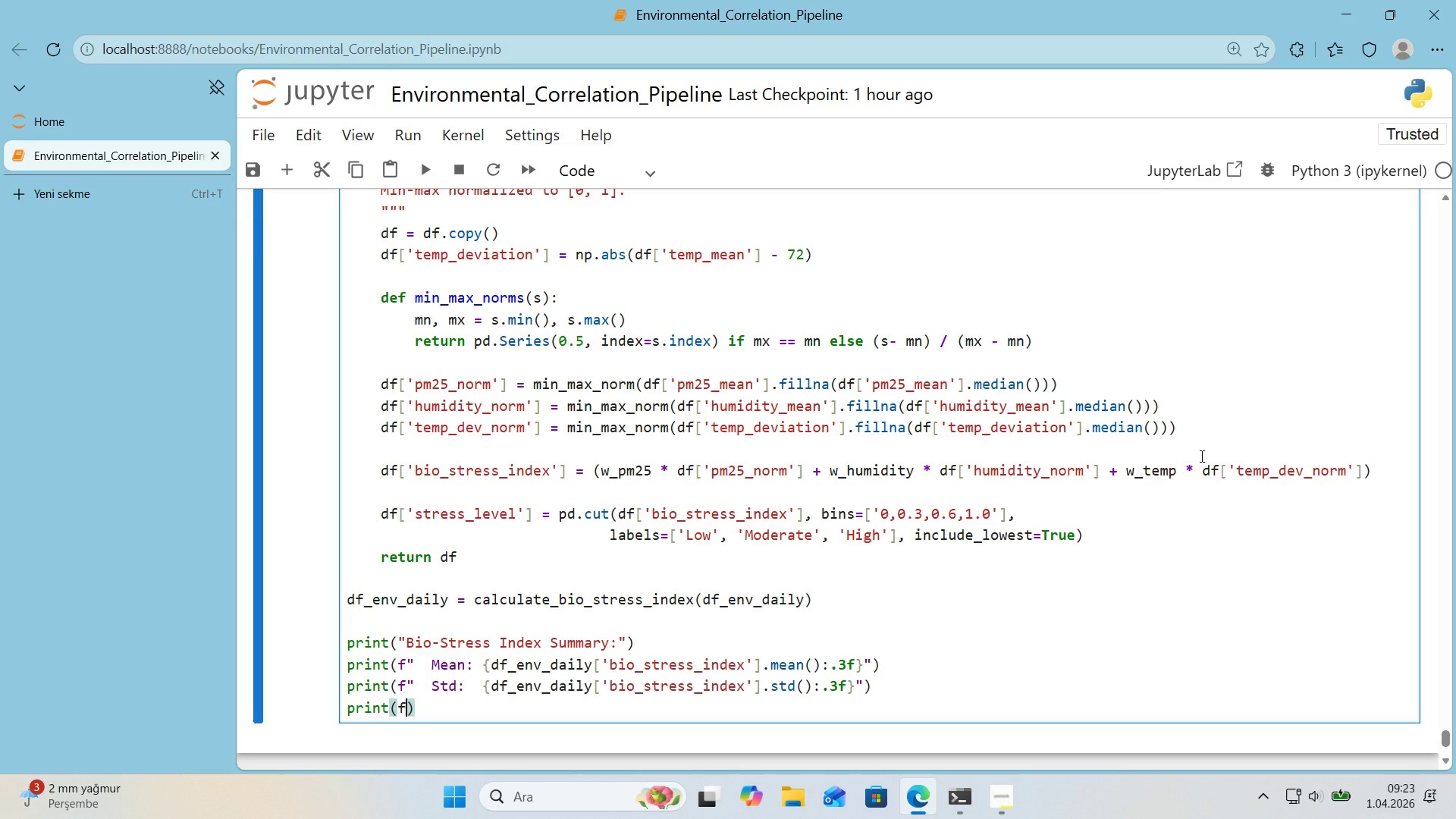 
key(Shift+Backquote)
 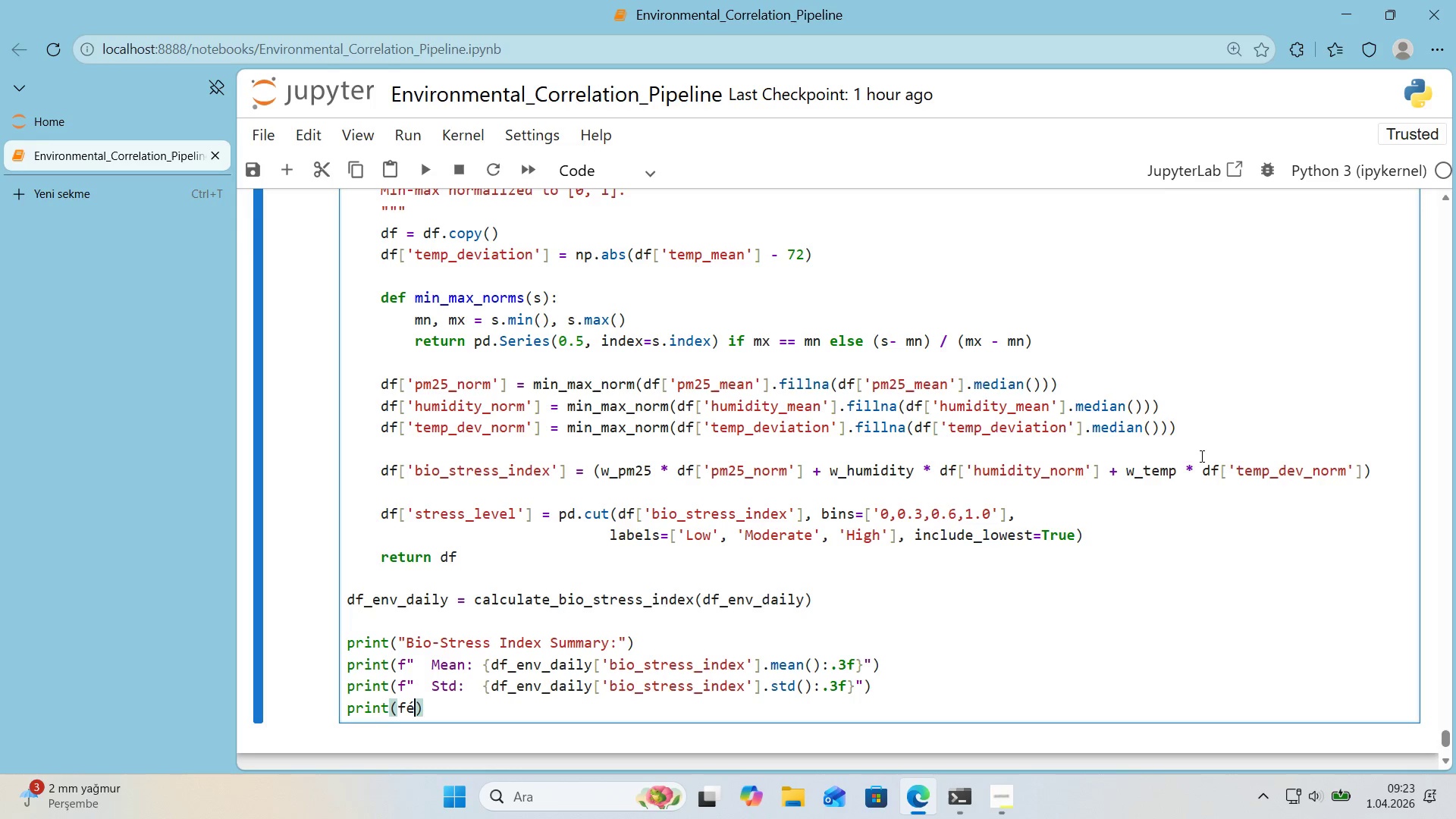 
key(Shift+Backquote)
 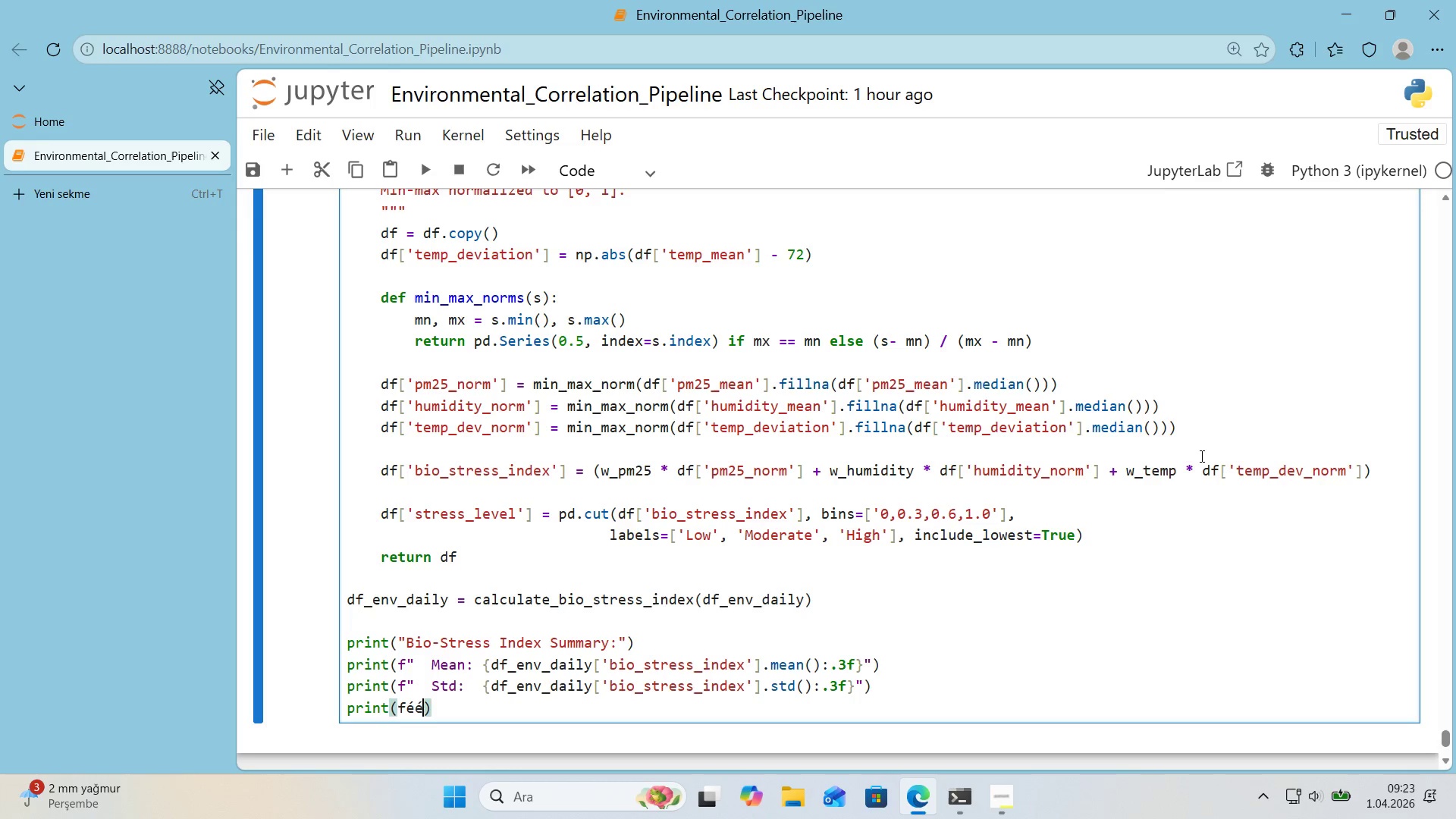 
key(ArrowLeft)
 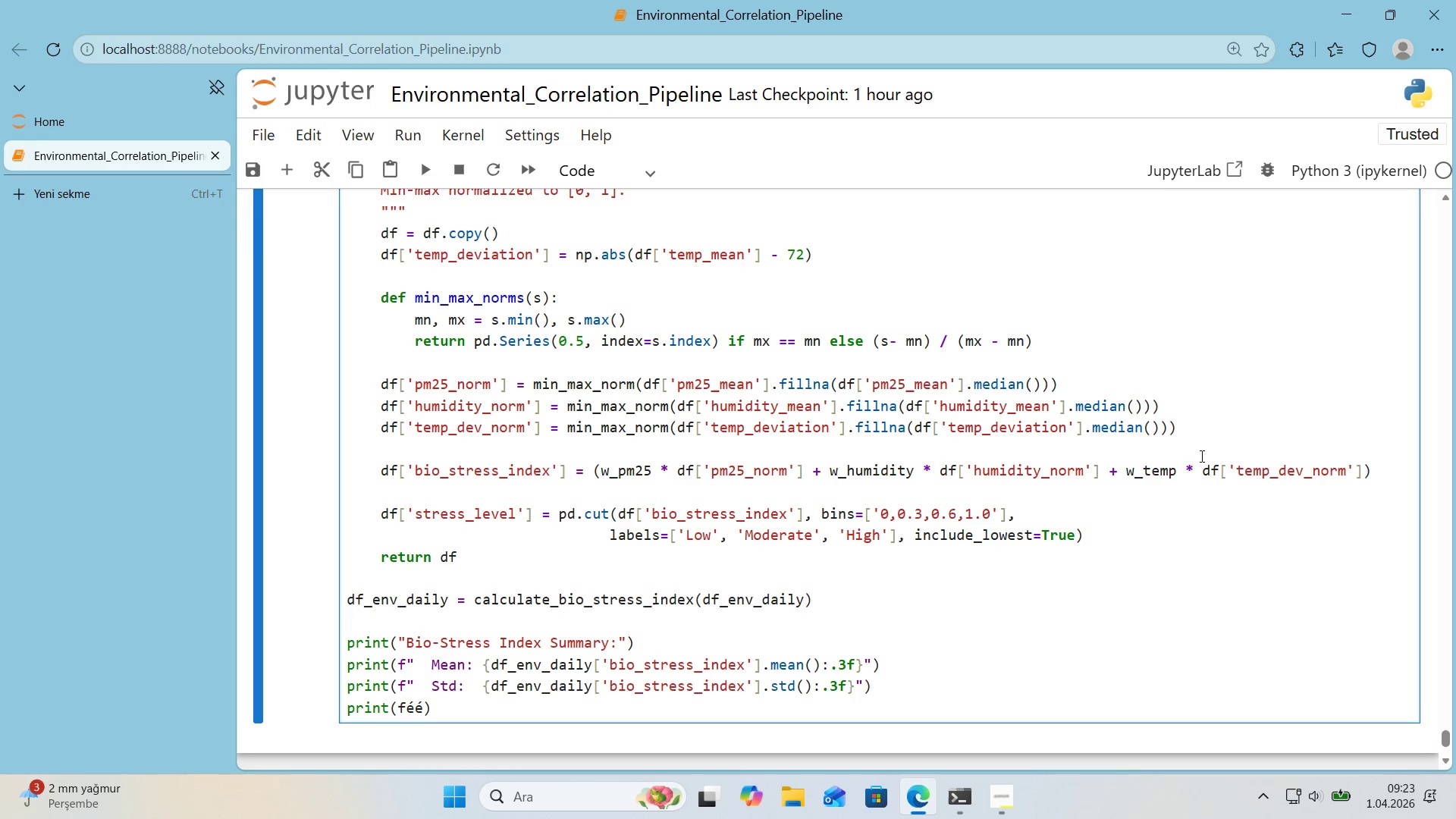 
key(ArrowRight)
 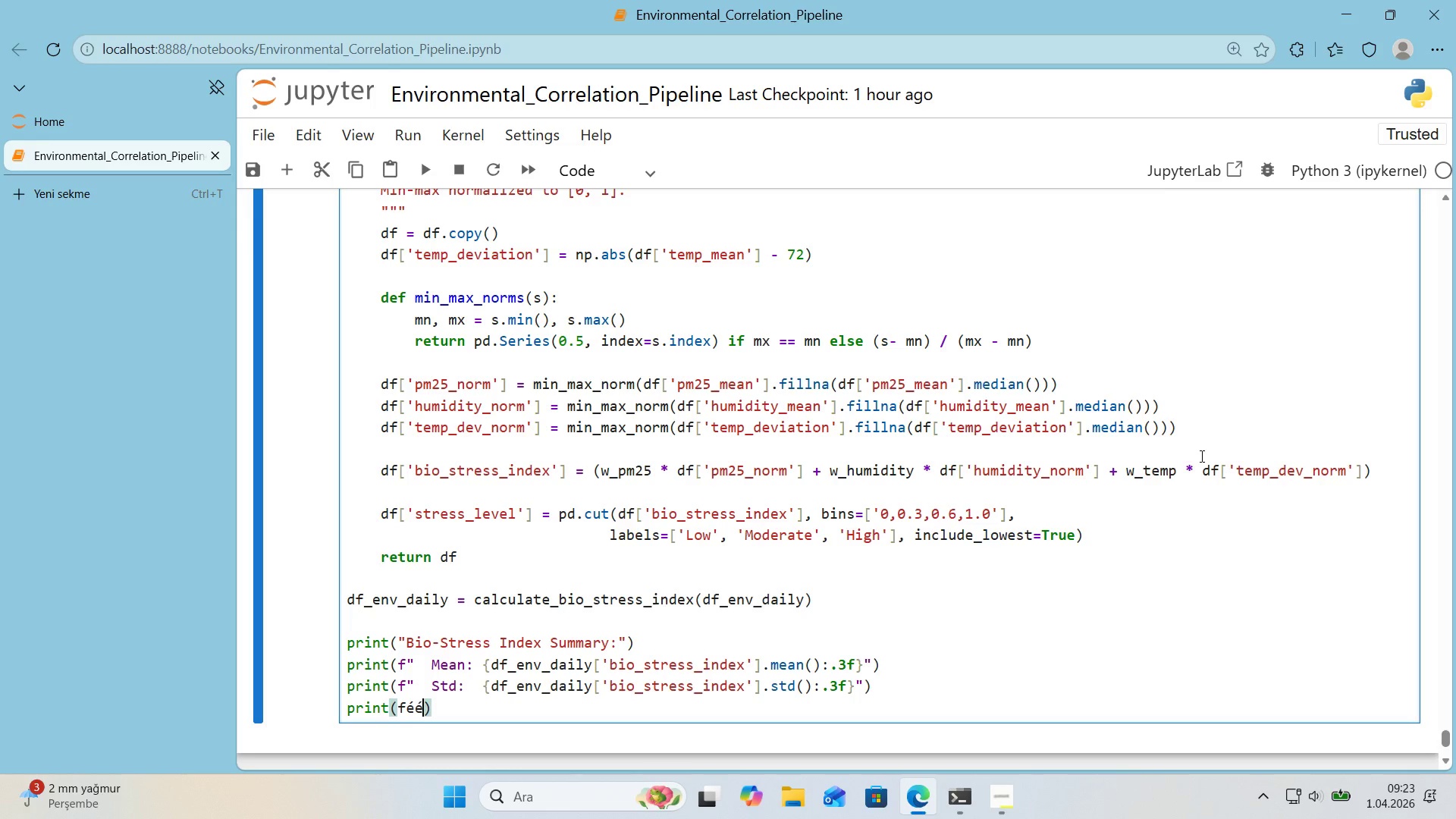 
key(Backspace)
 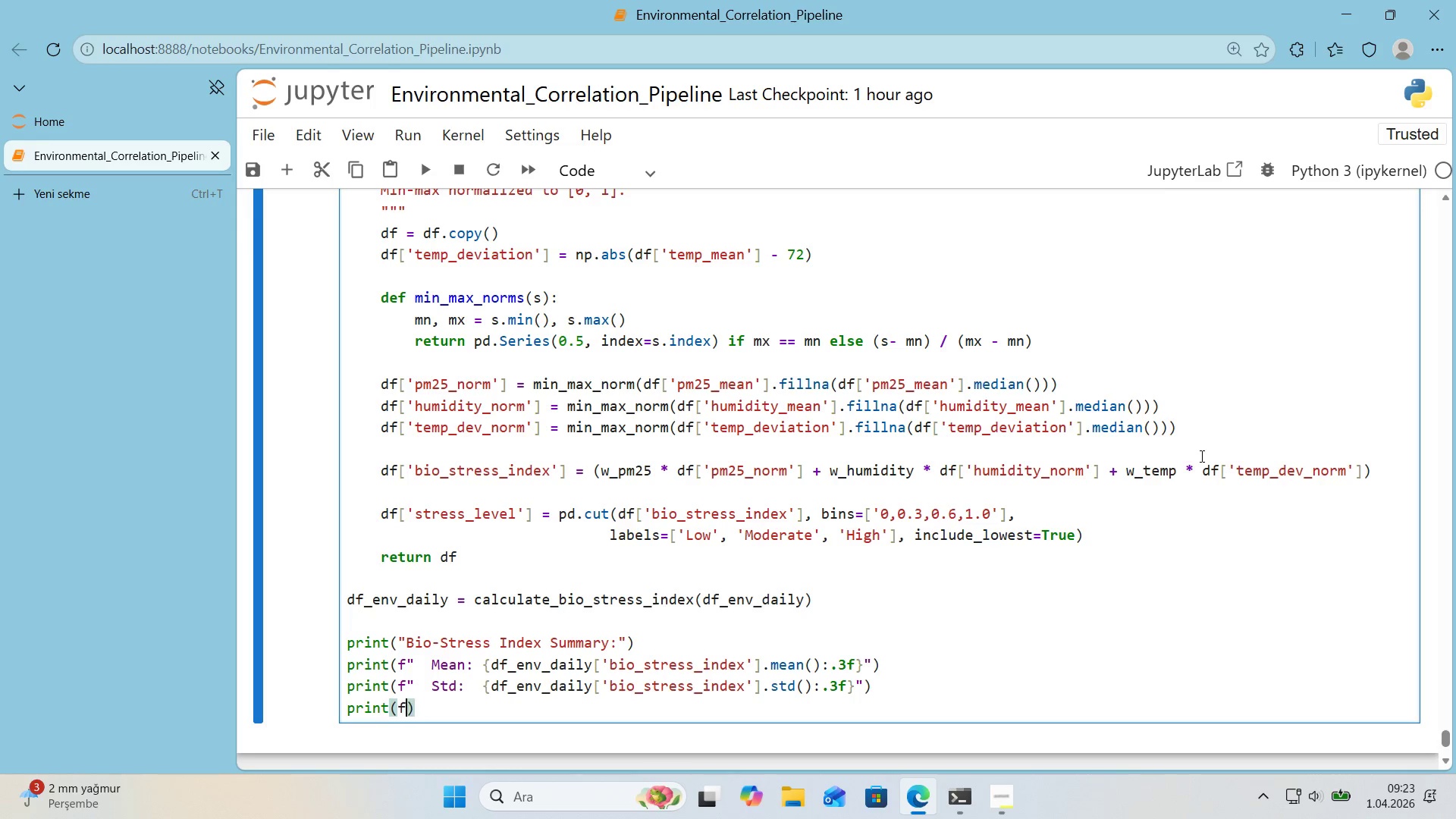 
key(Backspace)
 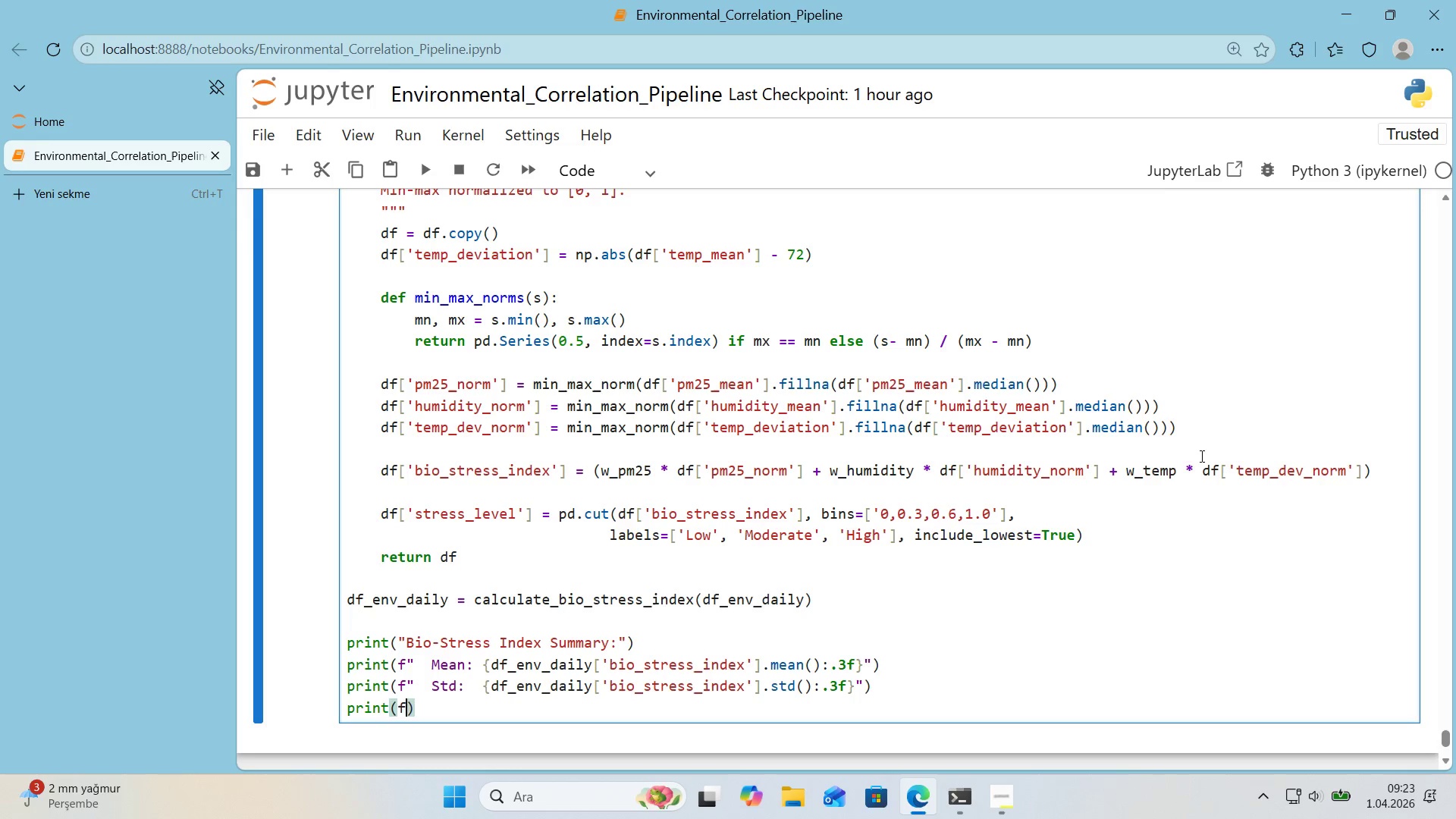 
key(Backquote)
 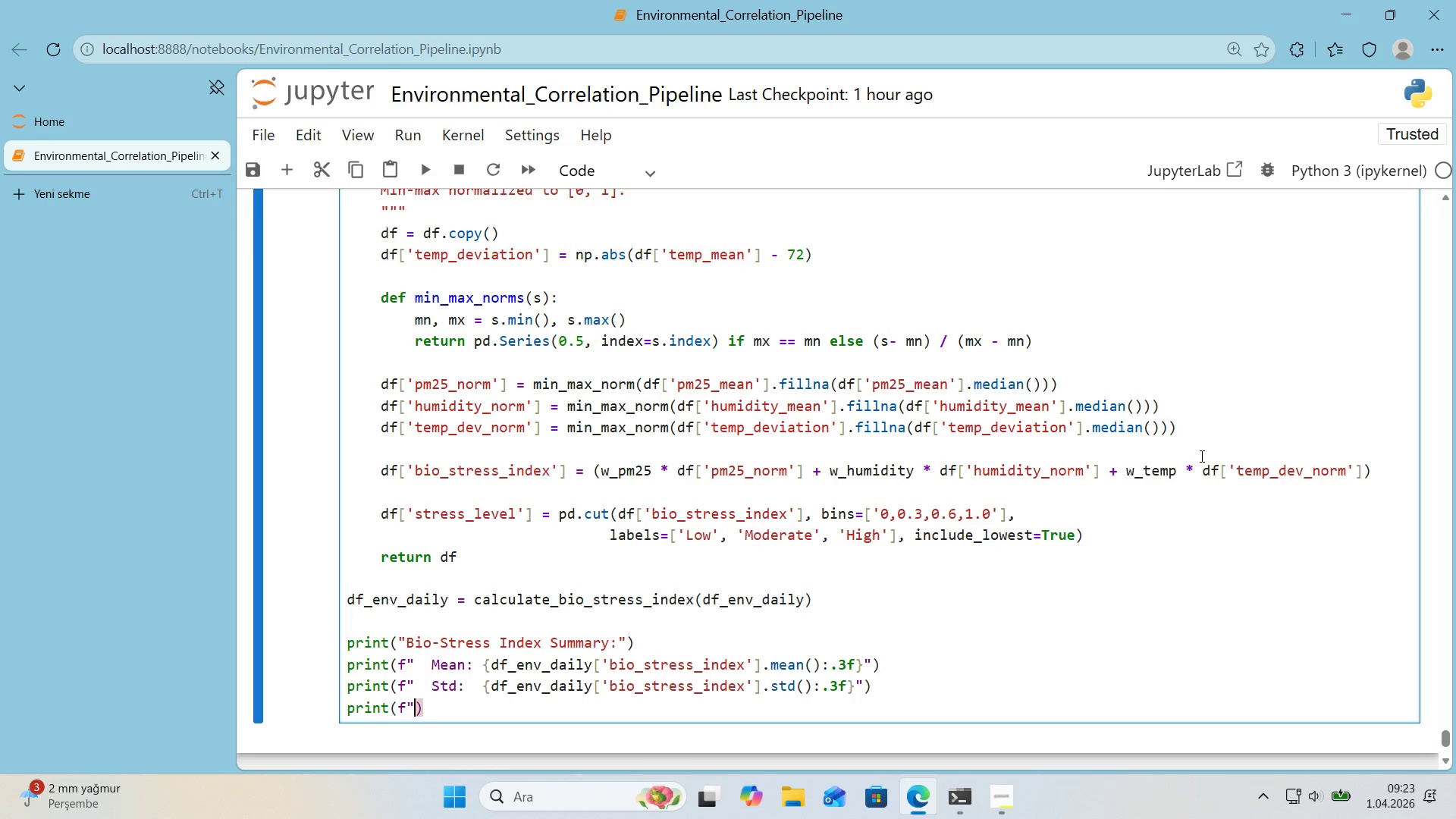 
key(Backquote)
 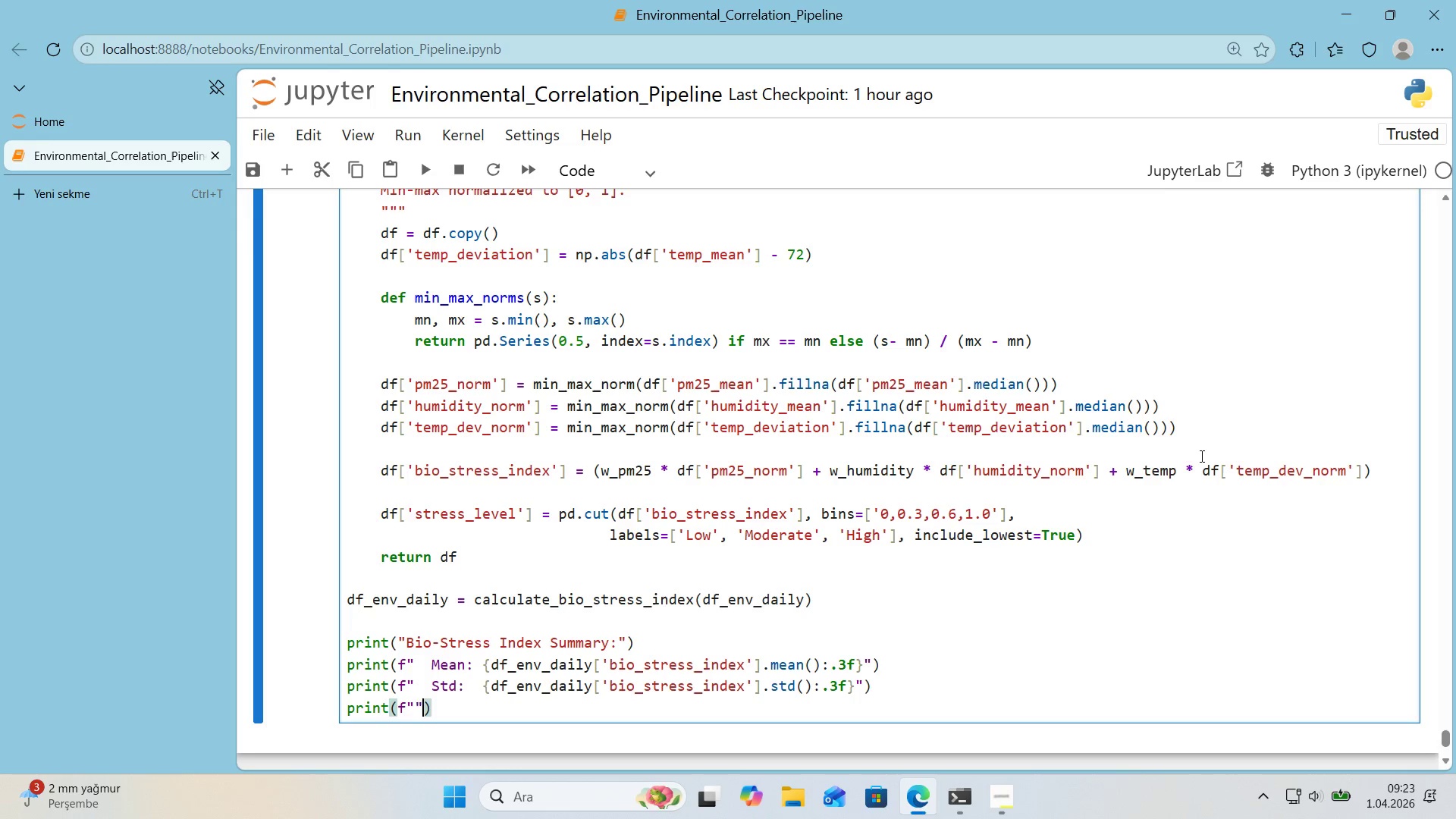 
key(ArrowLeft)
 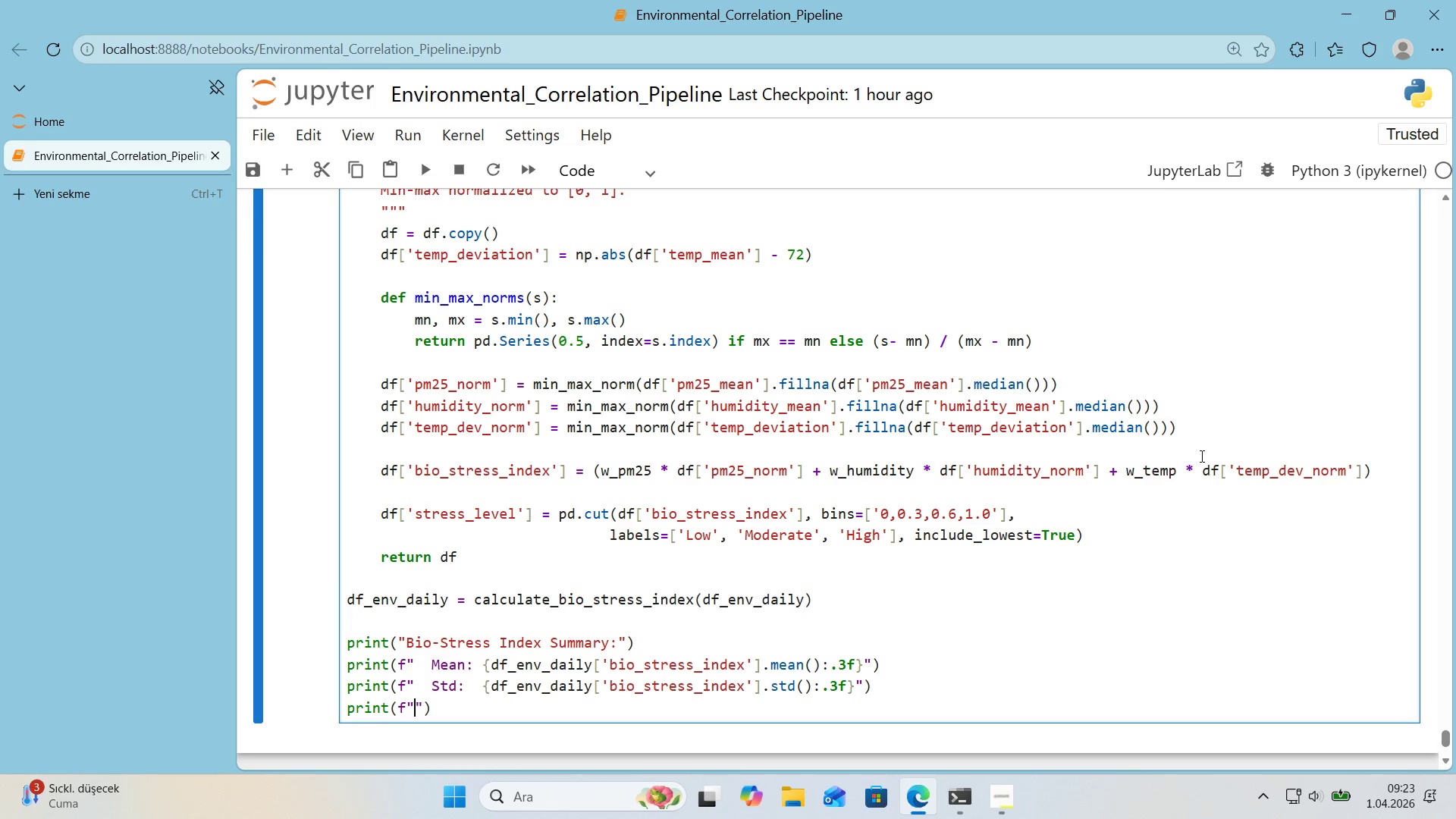 
key(Alt+Control+IntlYen)
 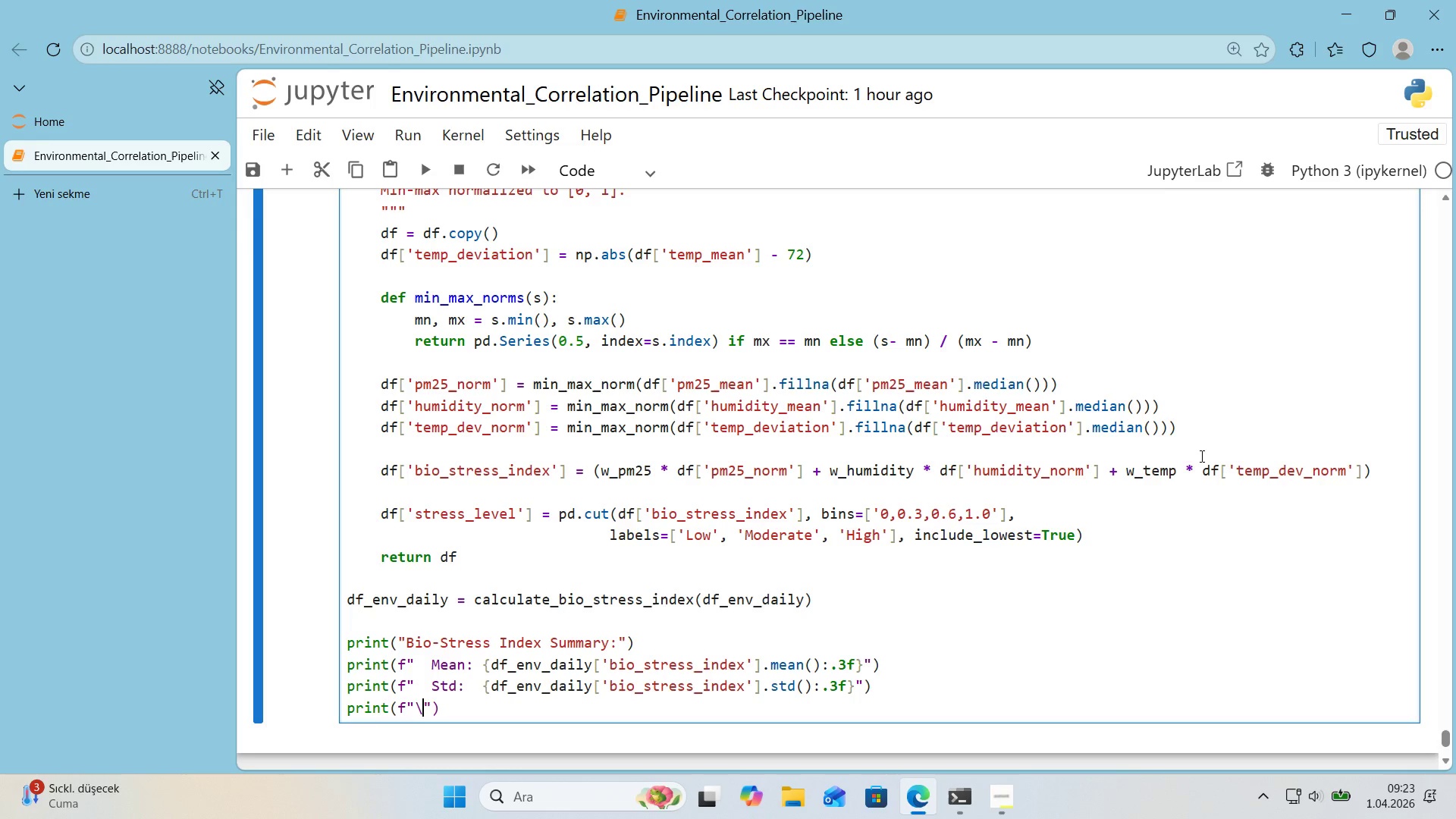 
type(n Strss Levels>)
 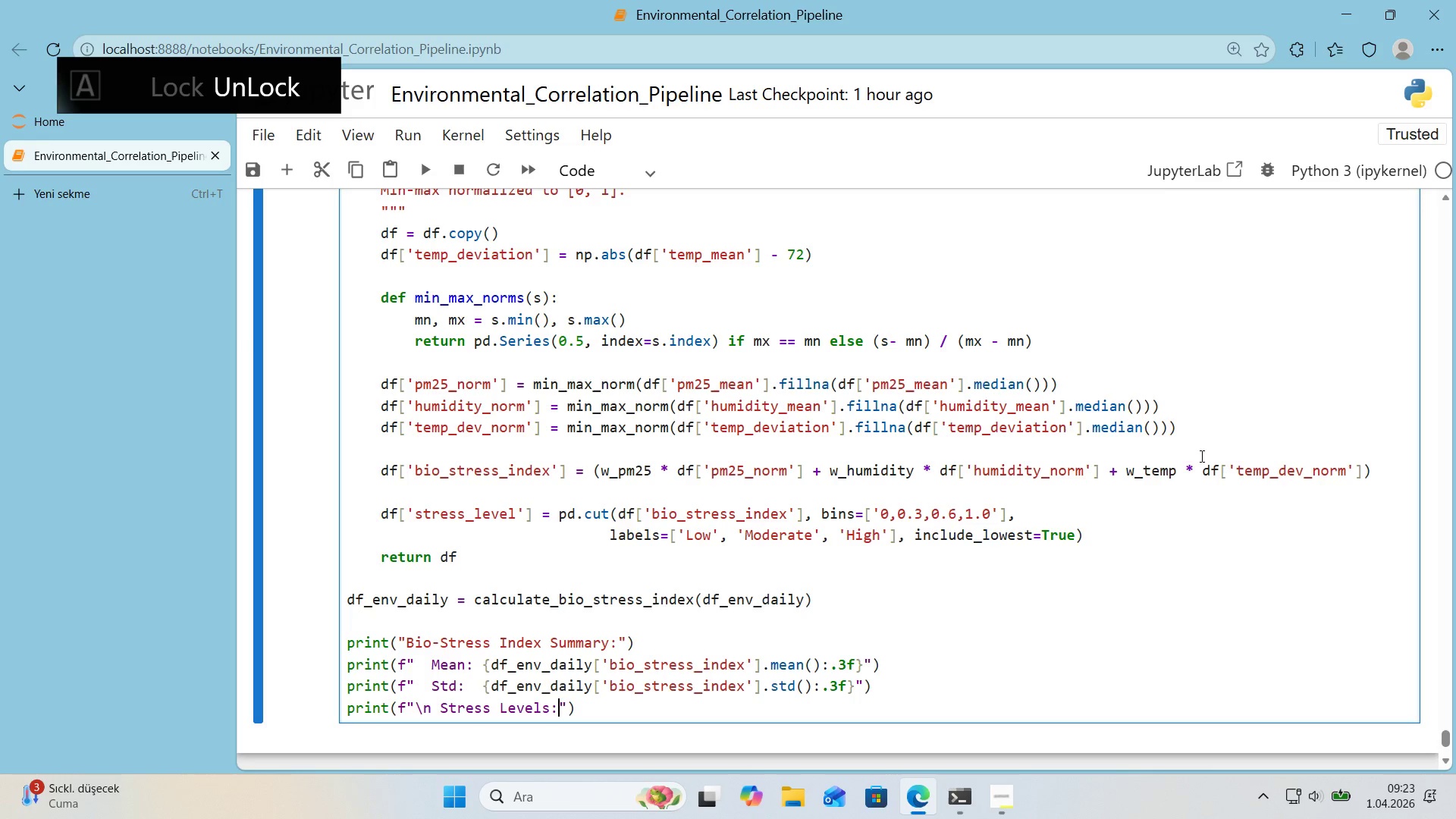 
key(ArrowRight)
 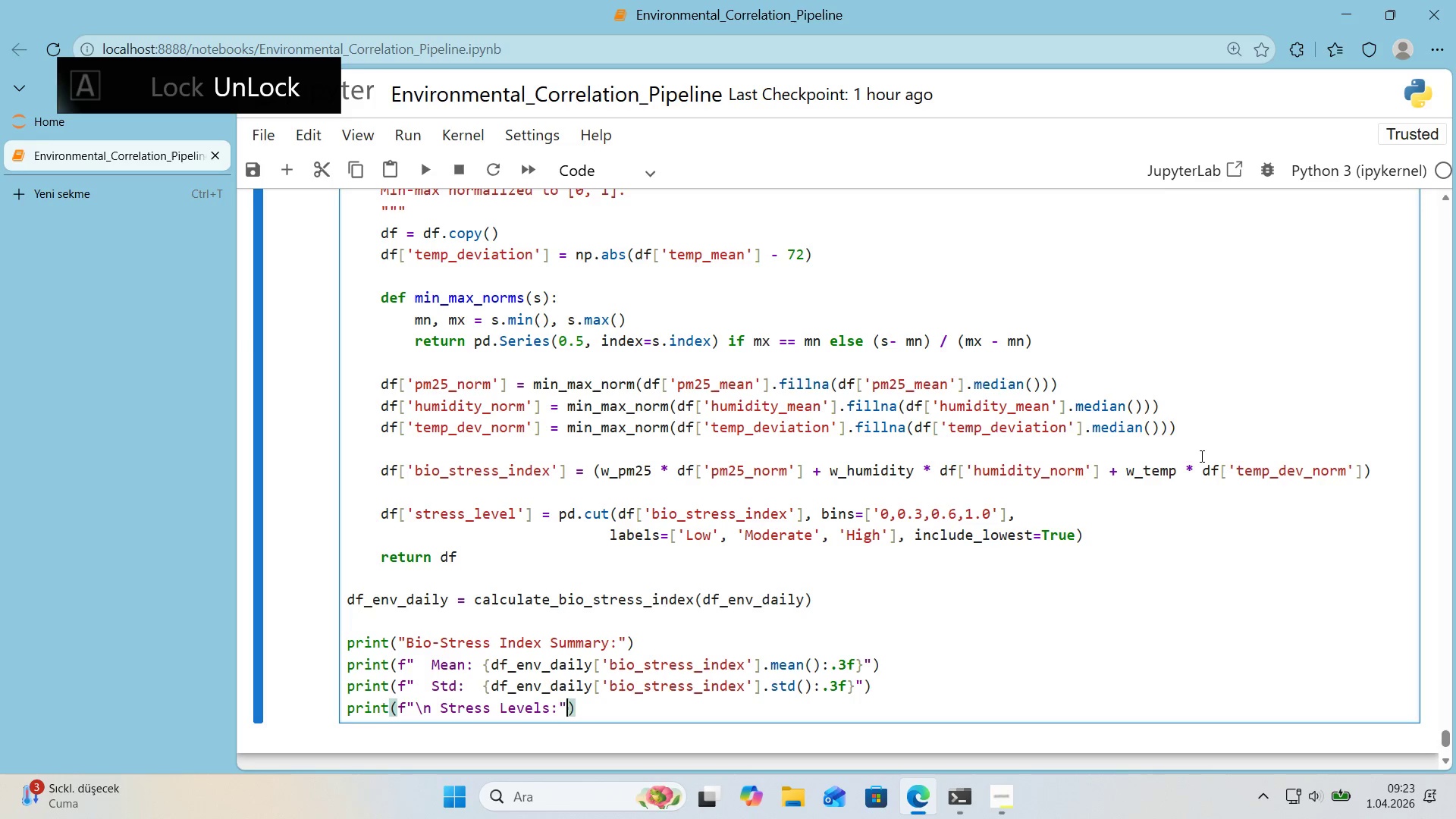 
key(ArrowRight)
 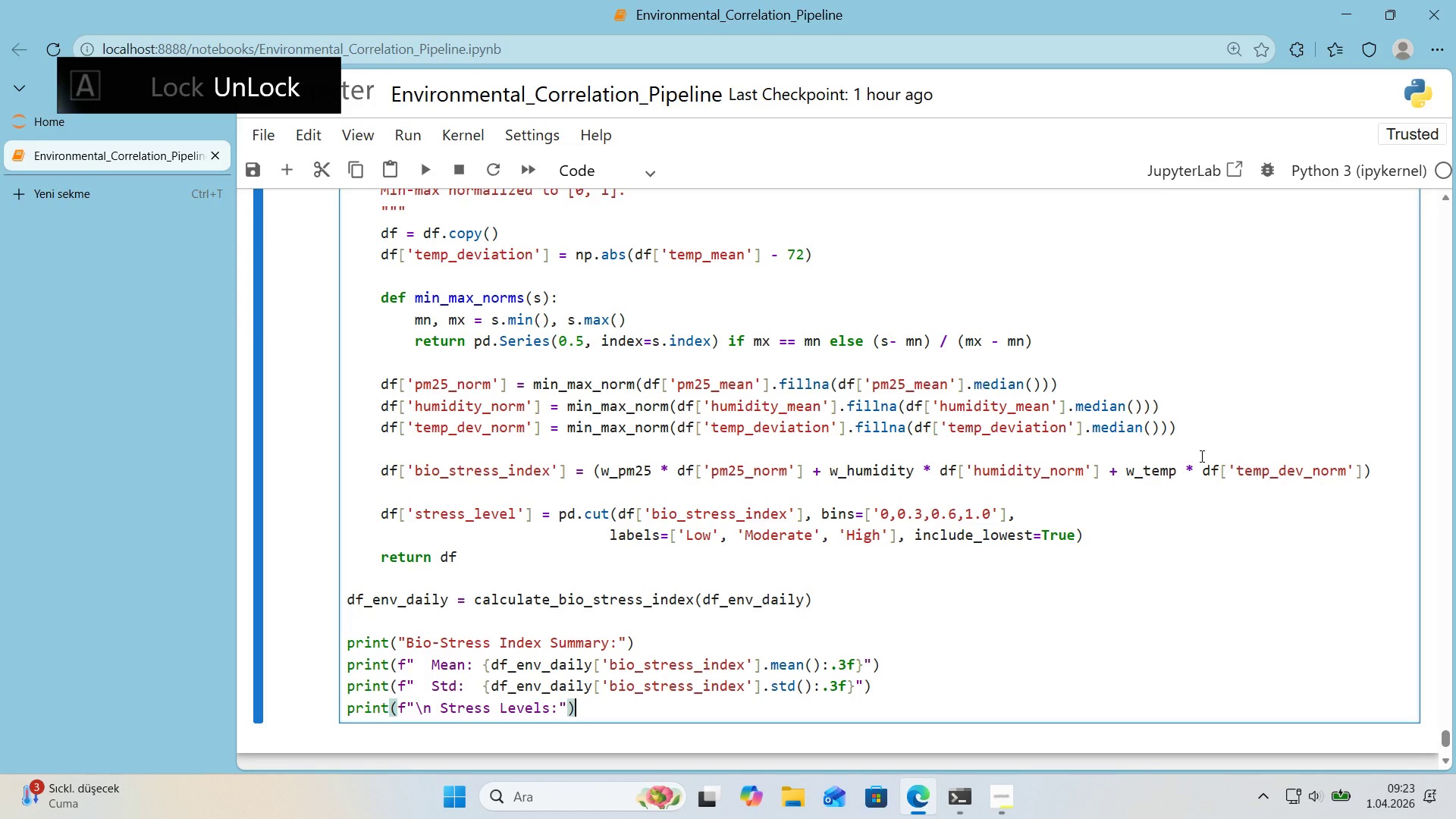 
key(Enter)
 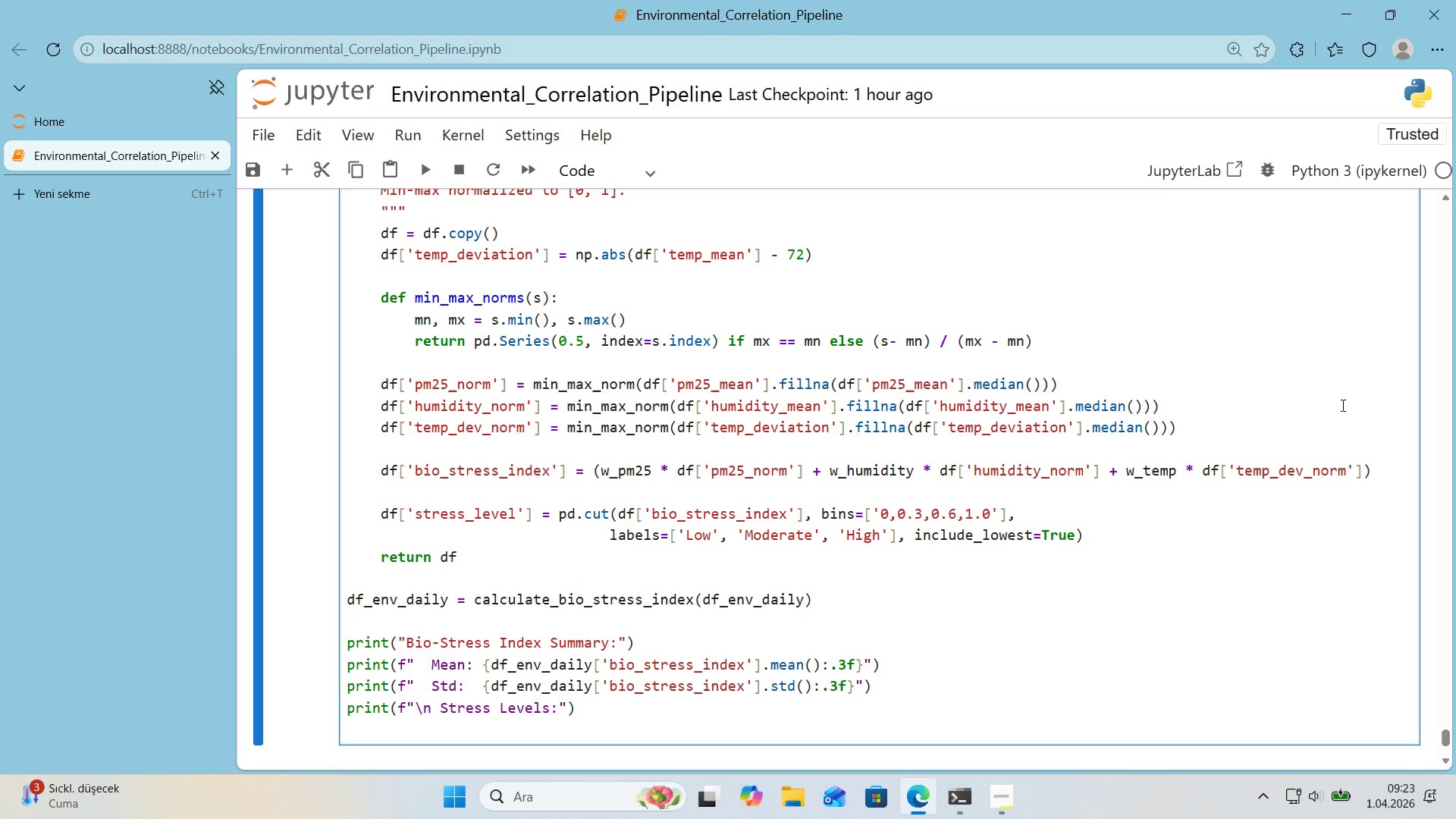 
key(F)
 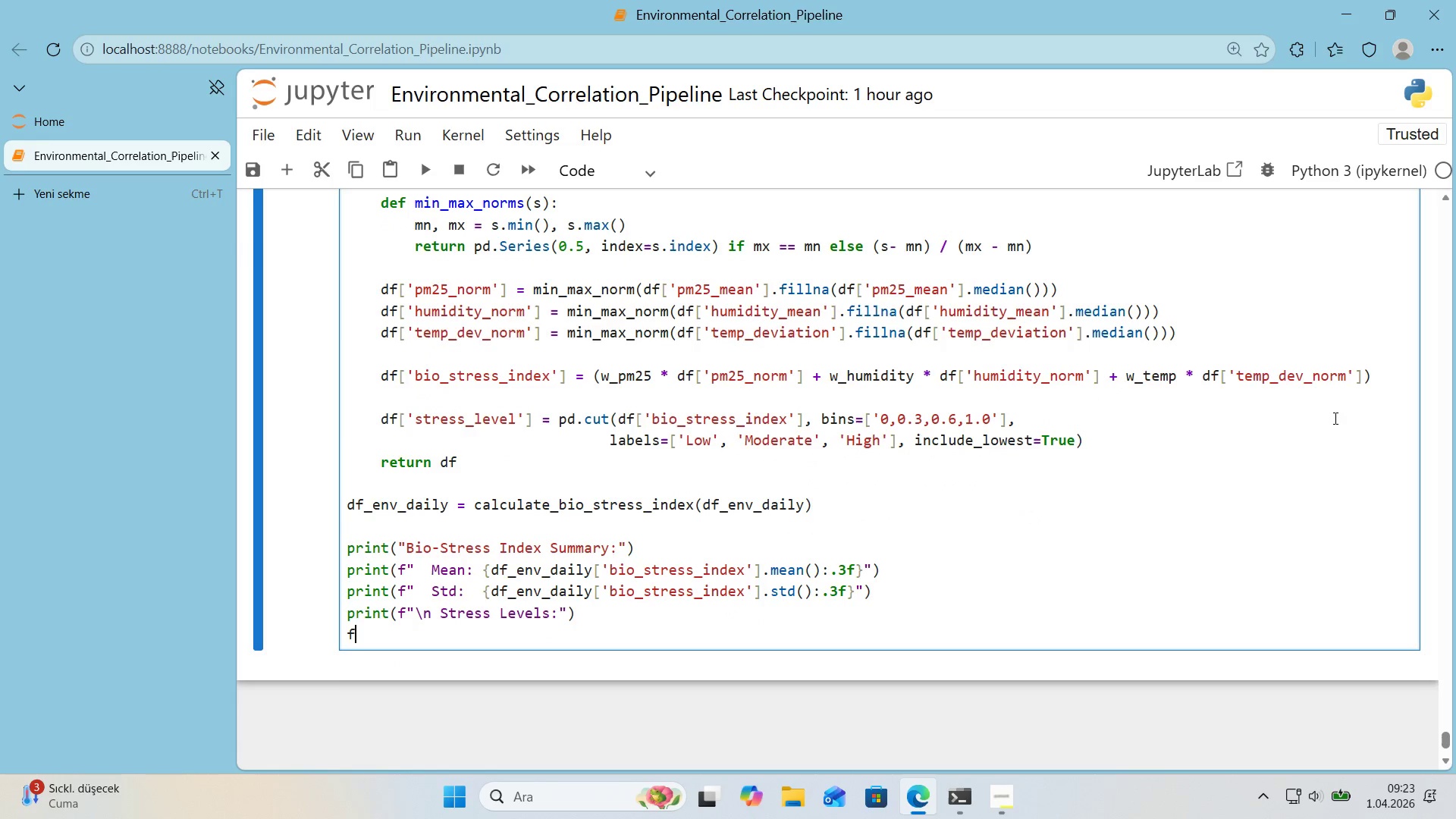 
scroll: coordinate [1335, 418], scroll_direction: down, amount: 1.0
 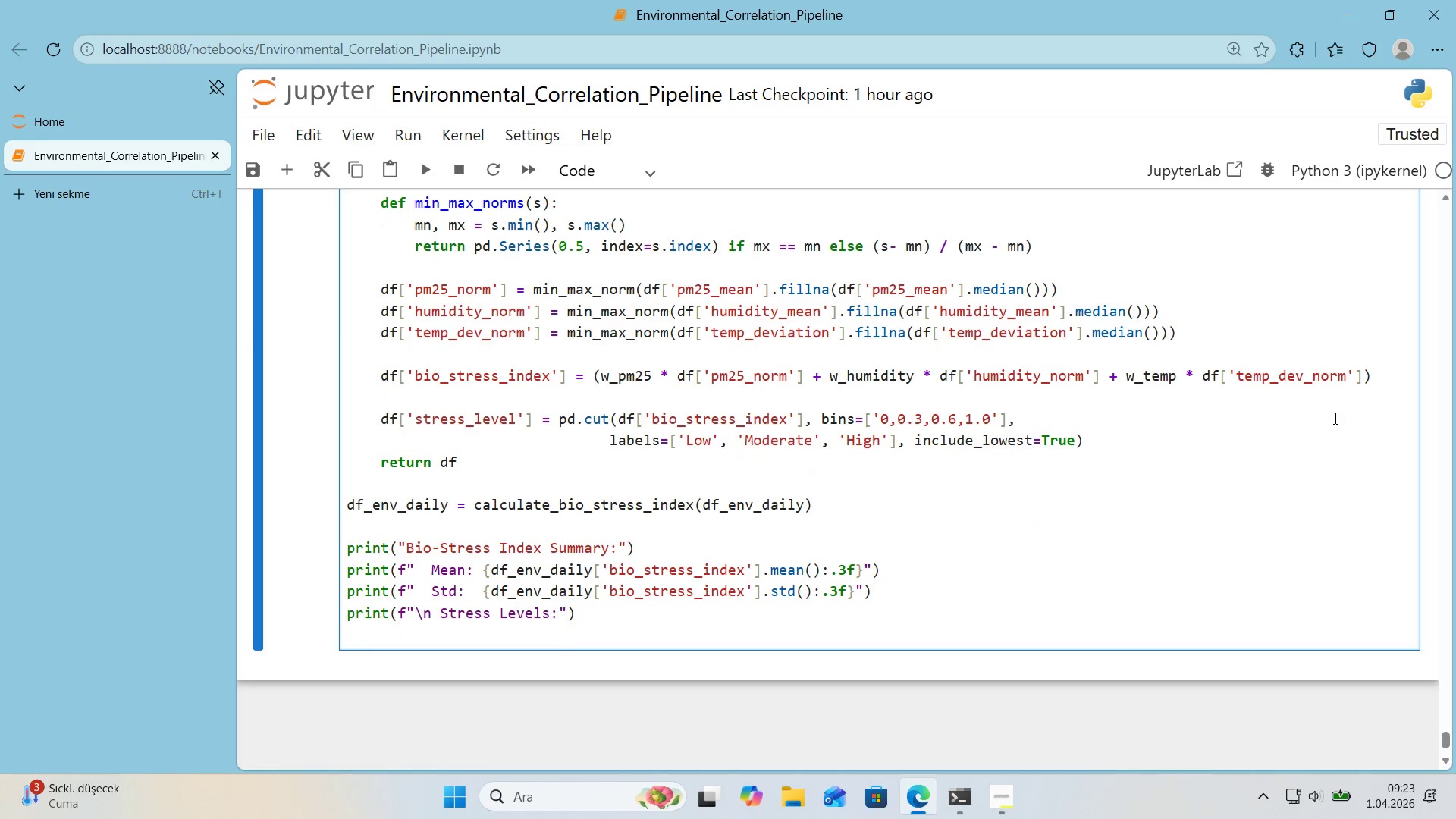 
type(or lv 'n )
 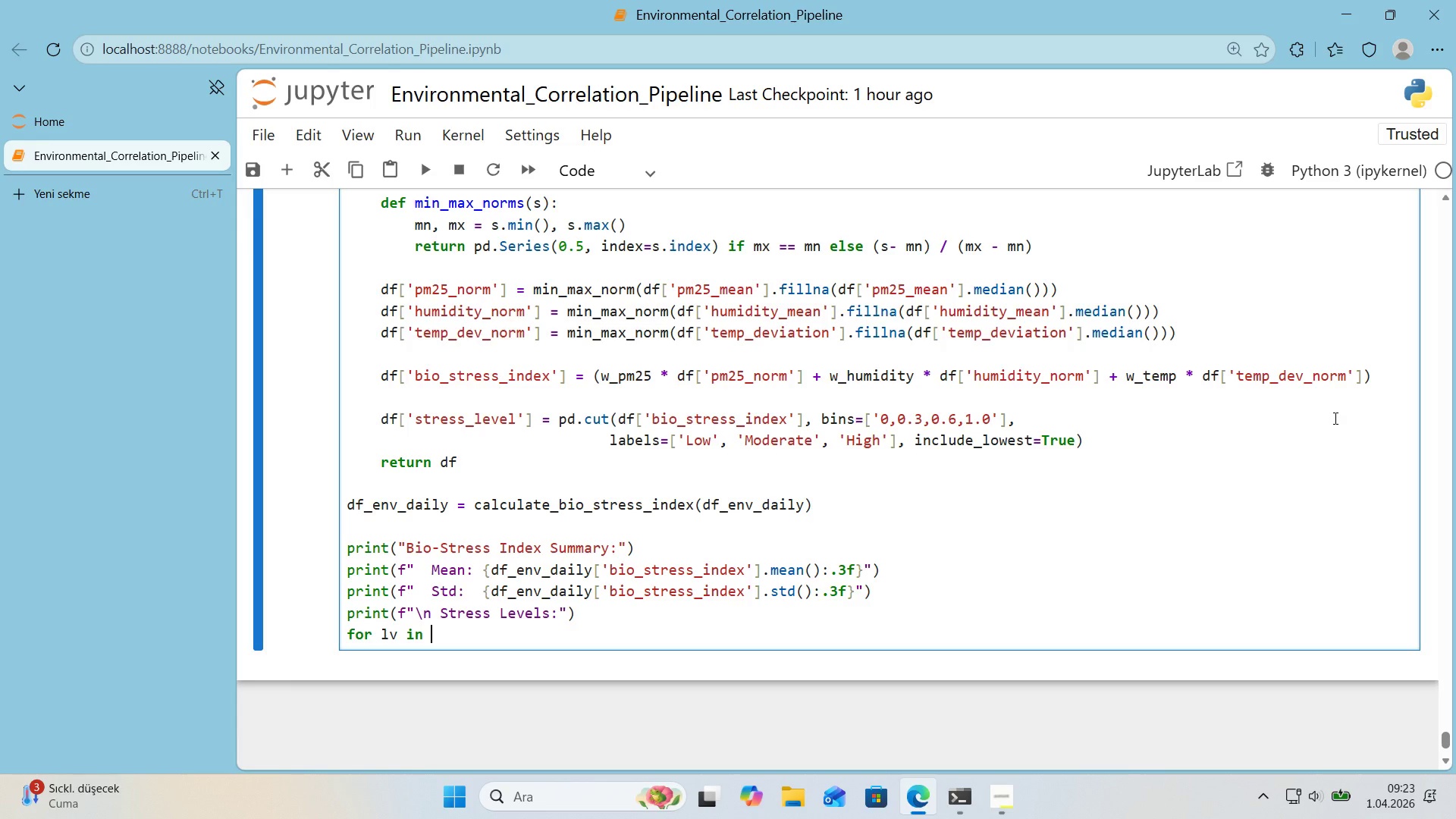 
key(Alt+Control+8)
 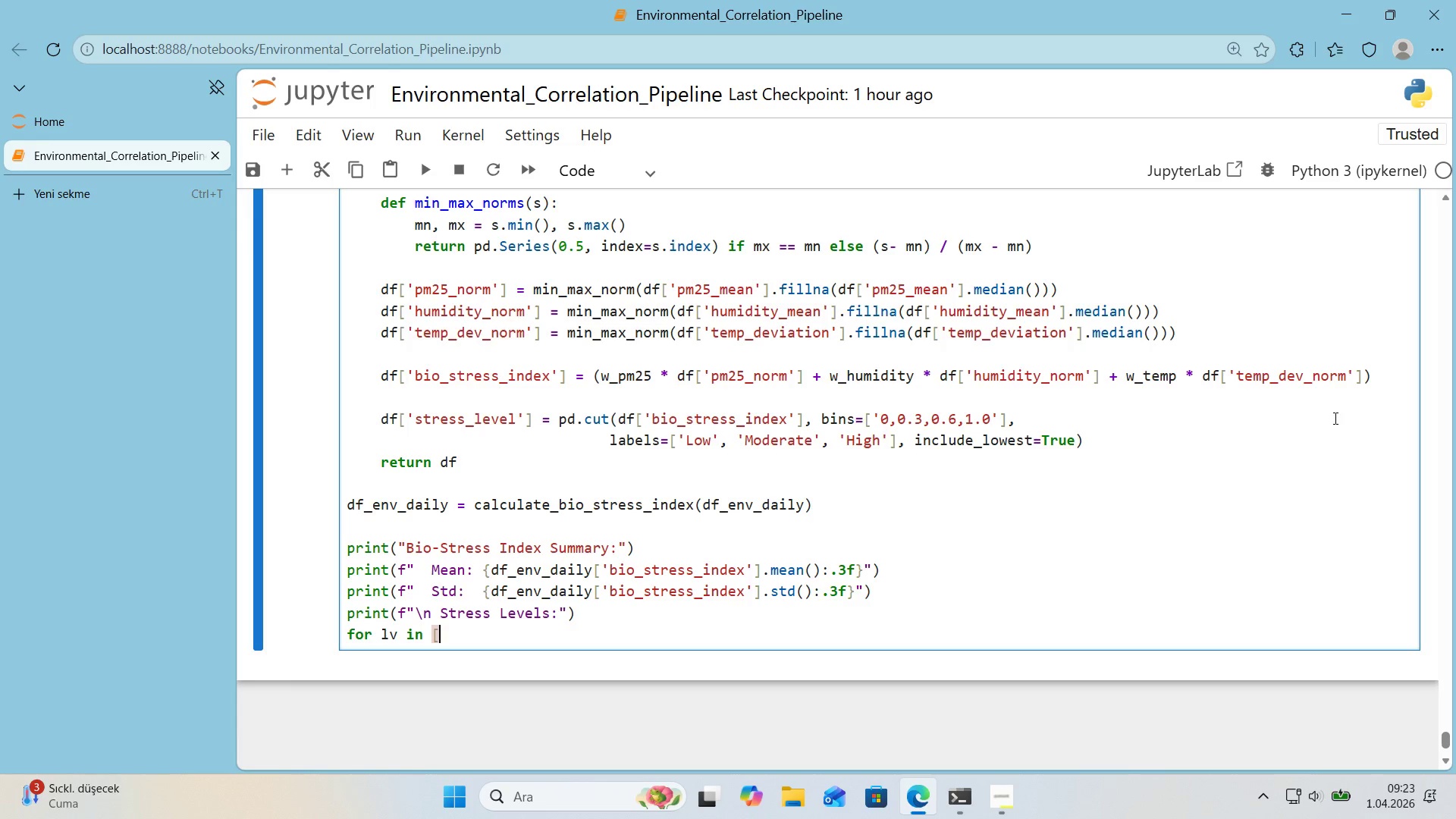 
key(Alt+Control+9)
 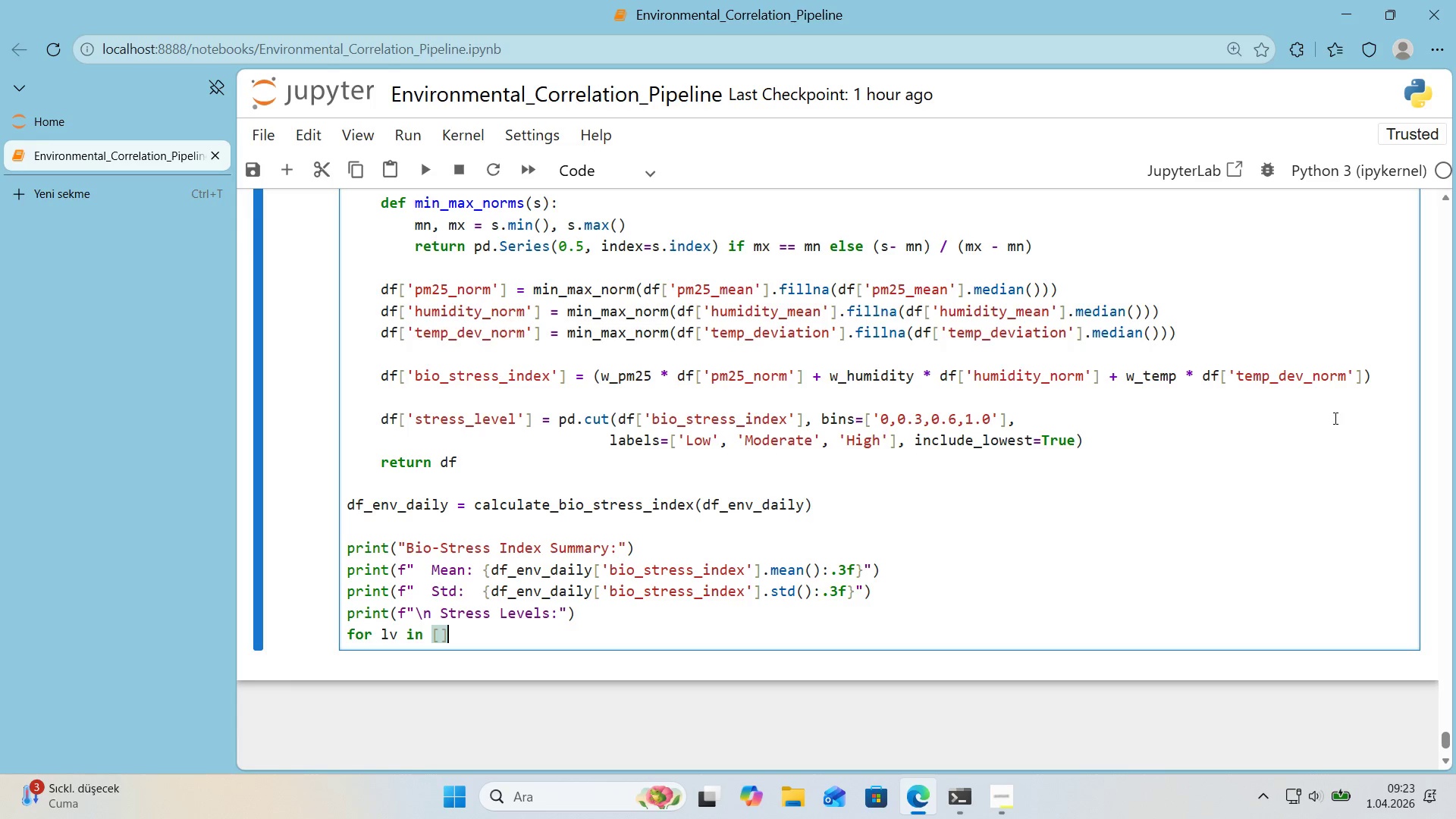 
key(ArrowLeft)
 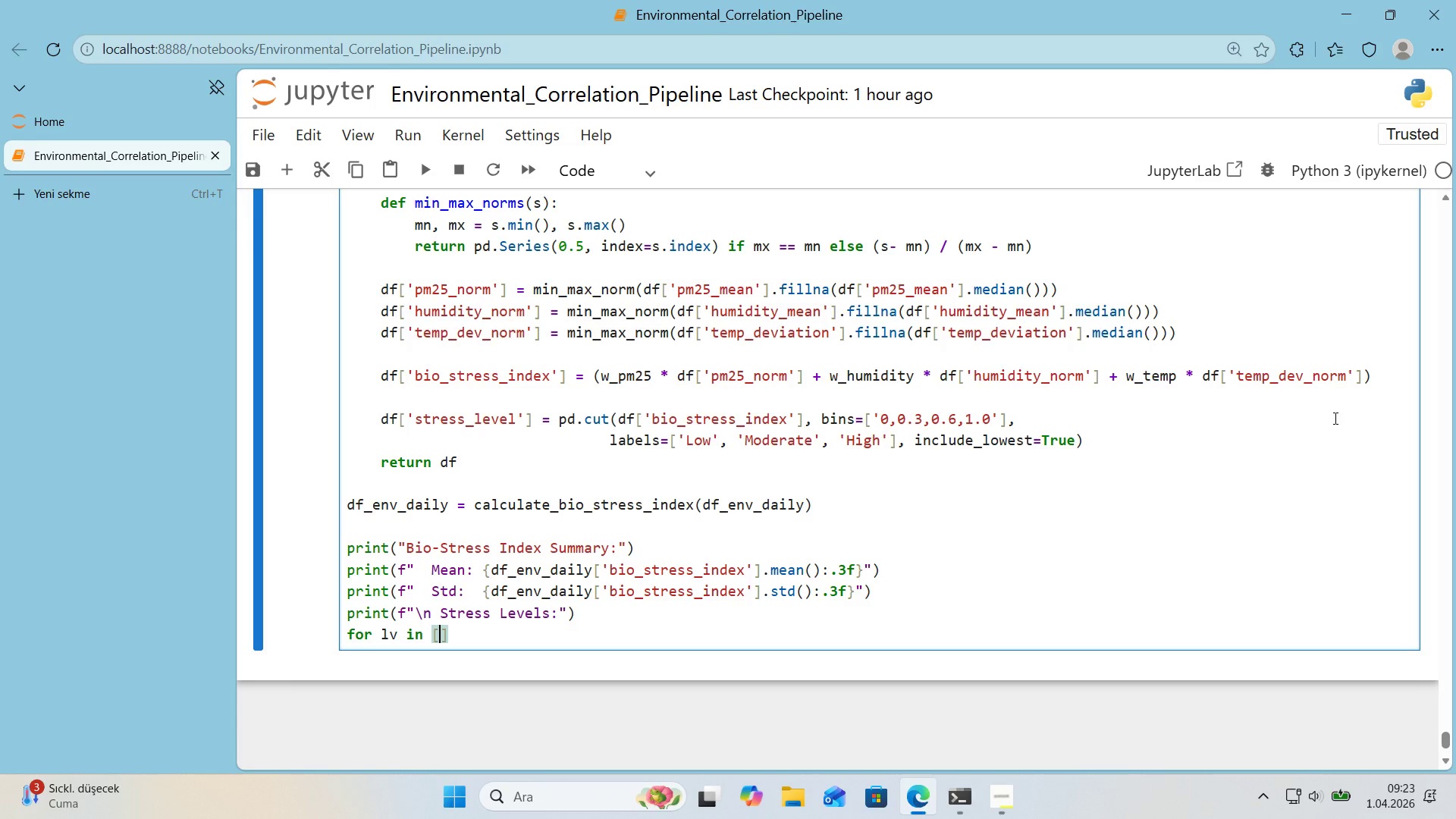 
type(@@)
 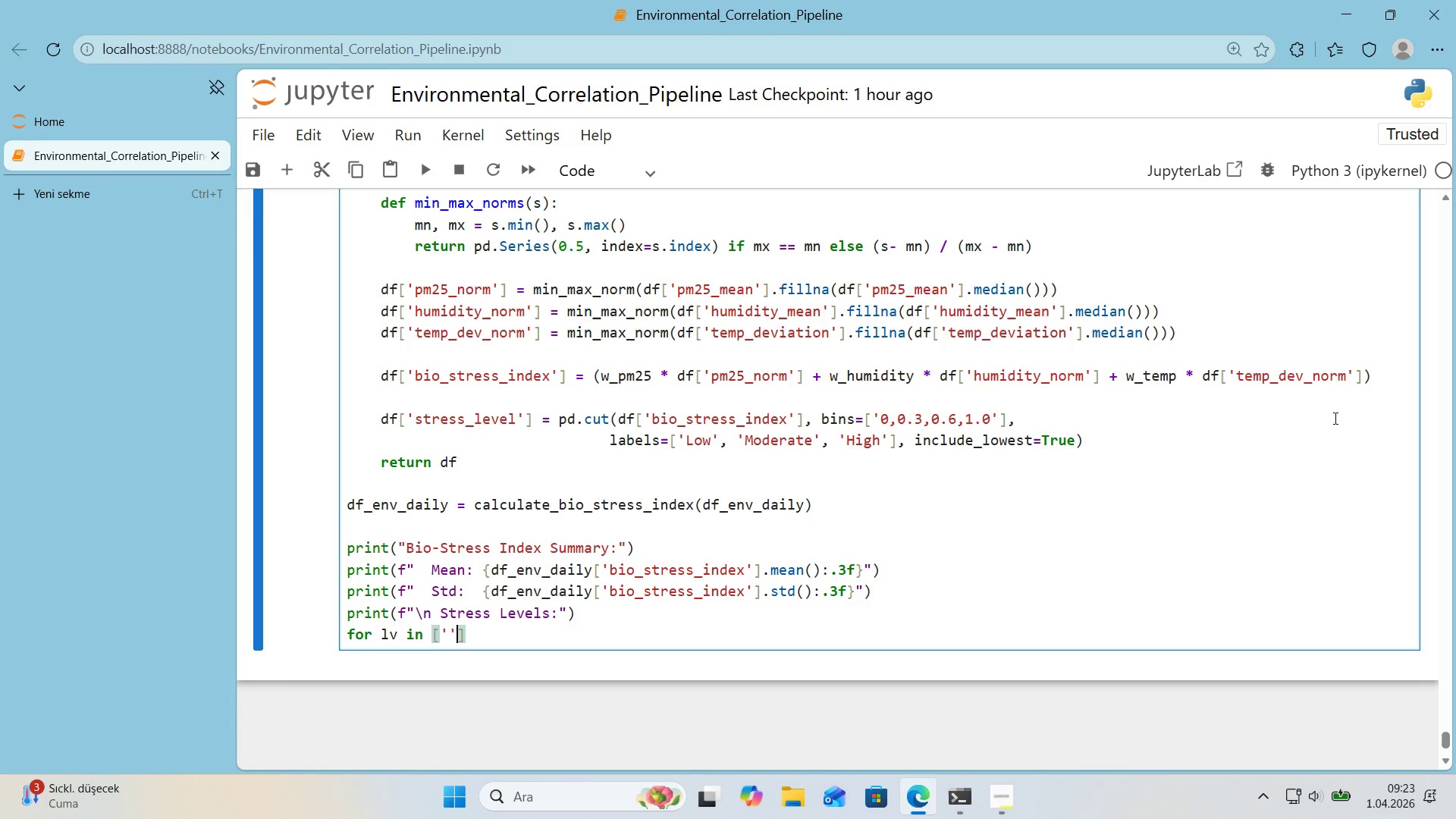 
key(ArrowLeft)
 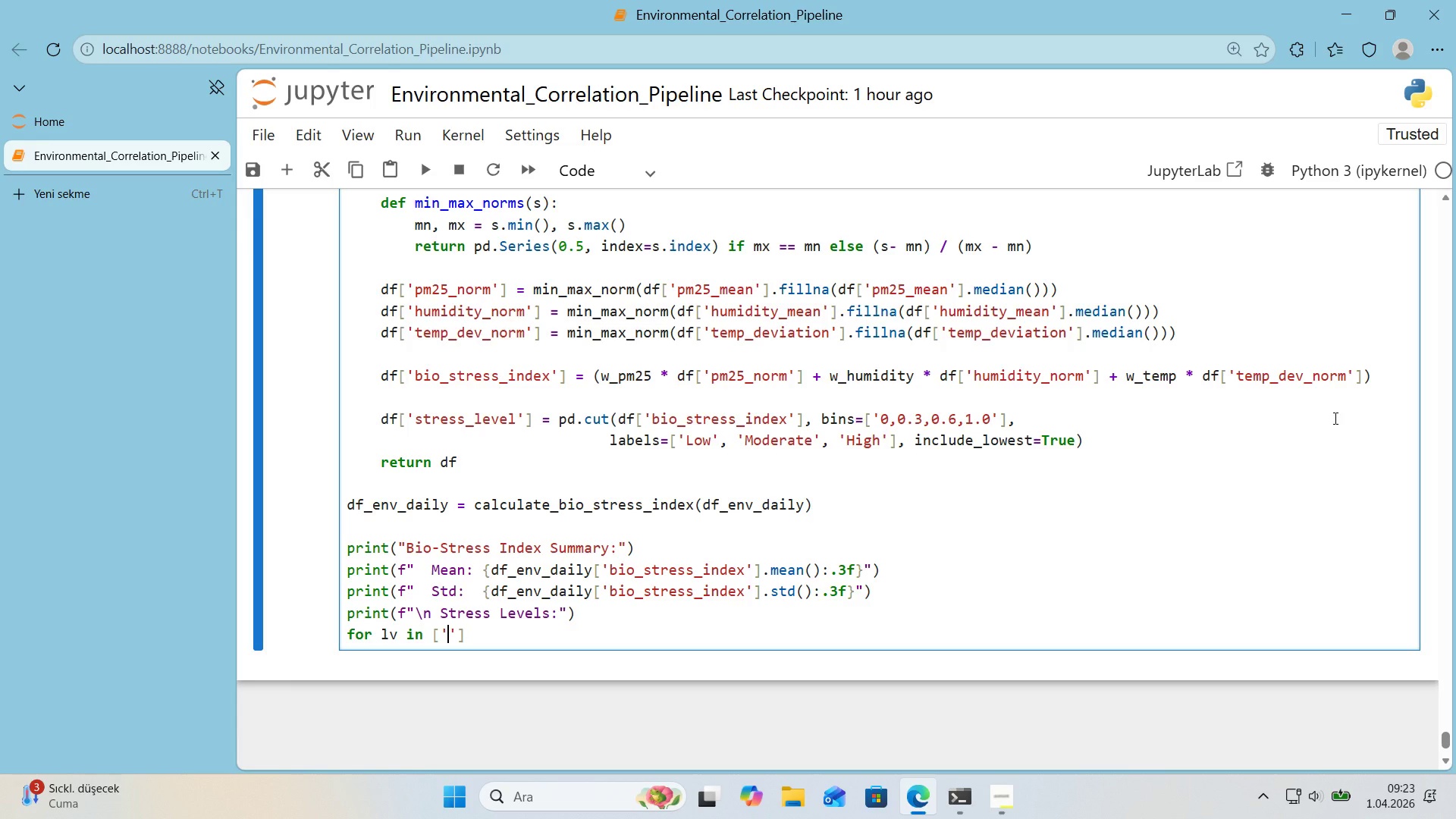 
type(Low)
 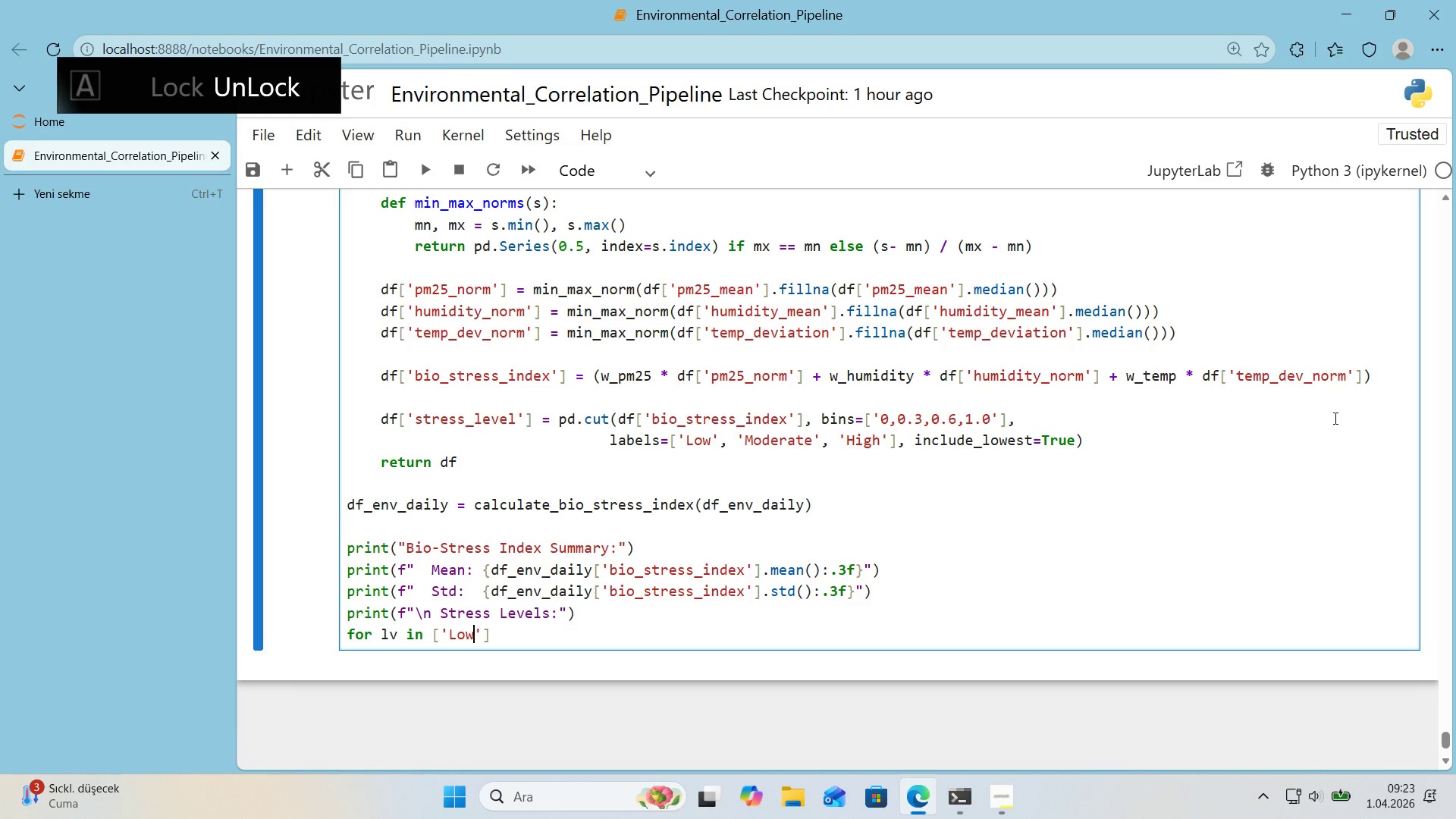 
key(ArrowRight)
 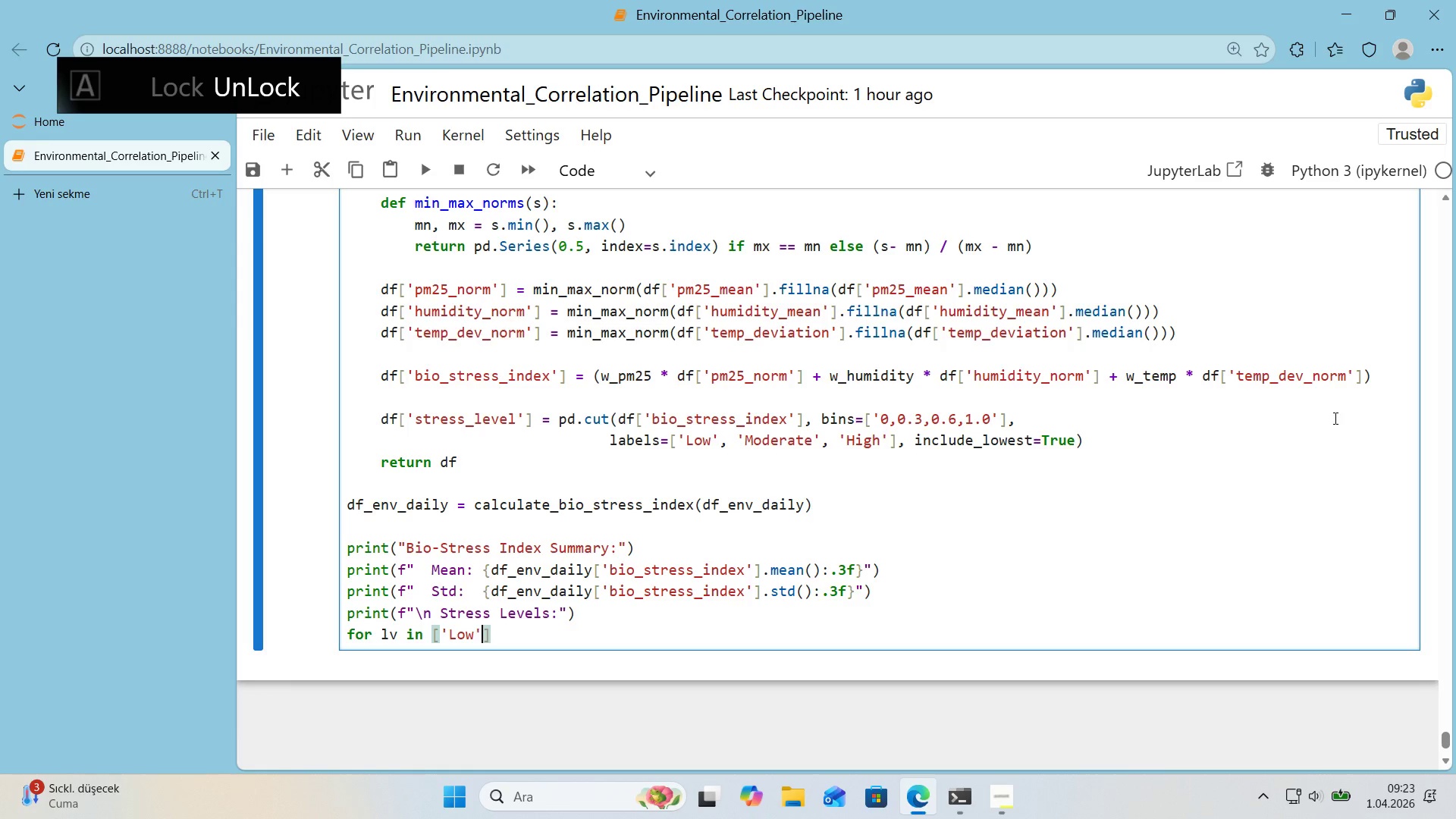 
type(, @@)
 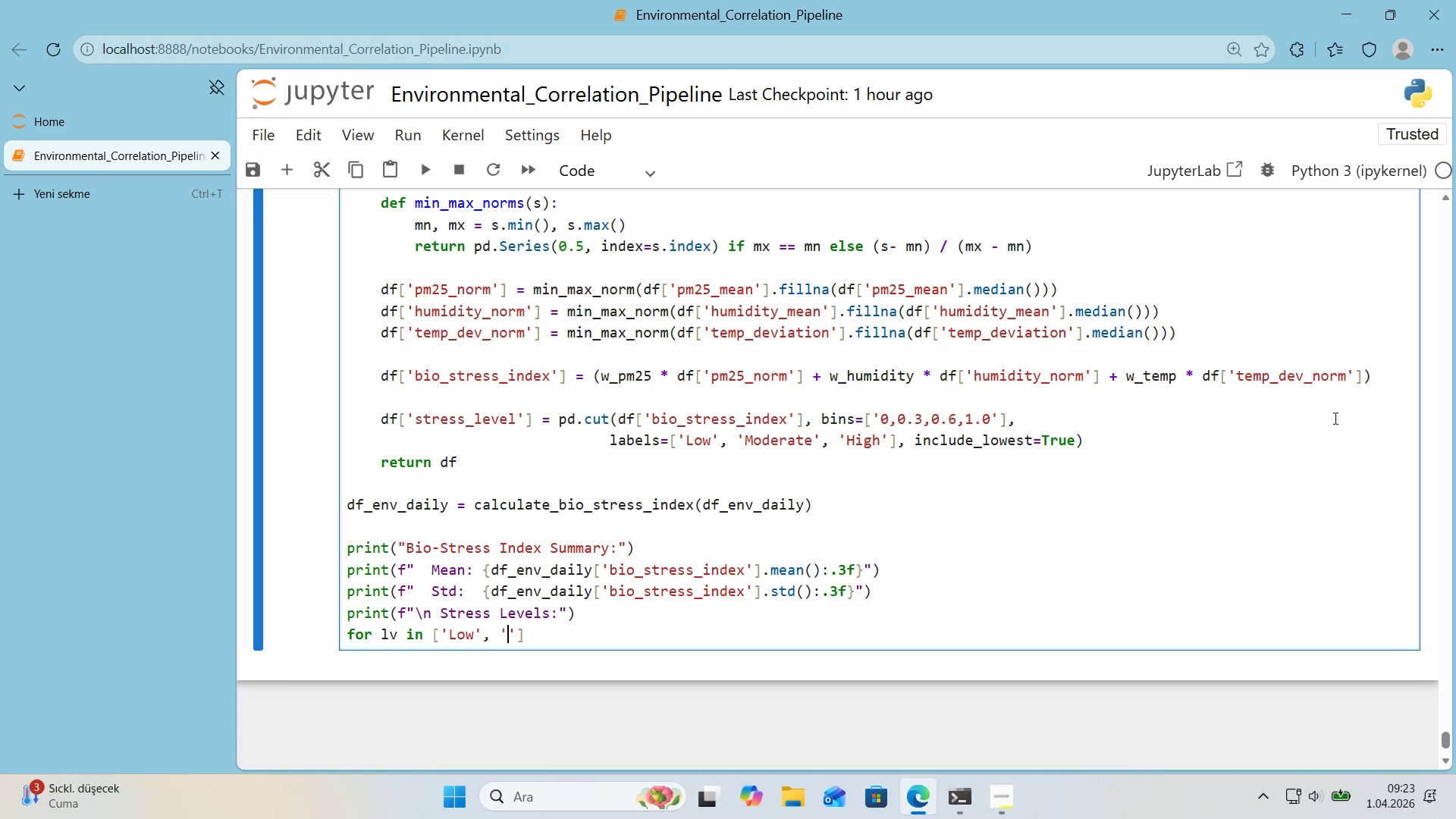 
 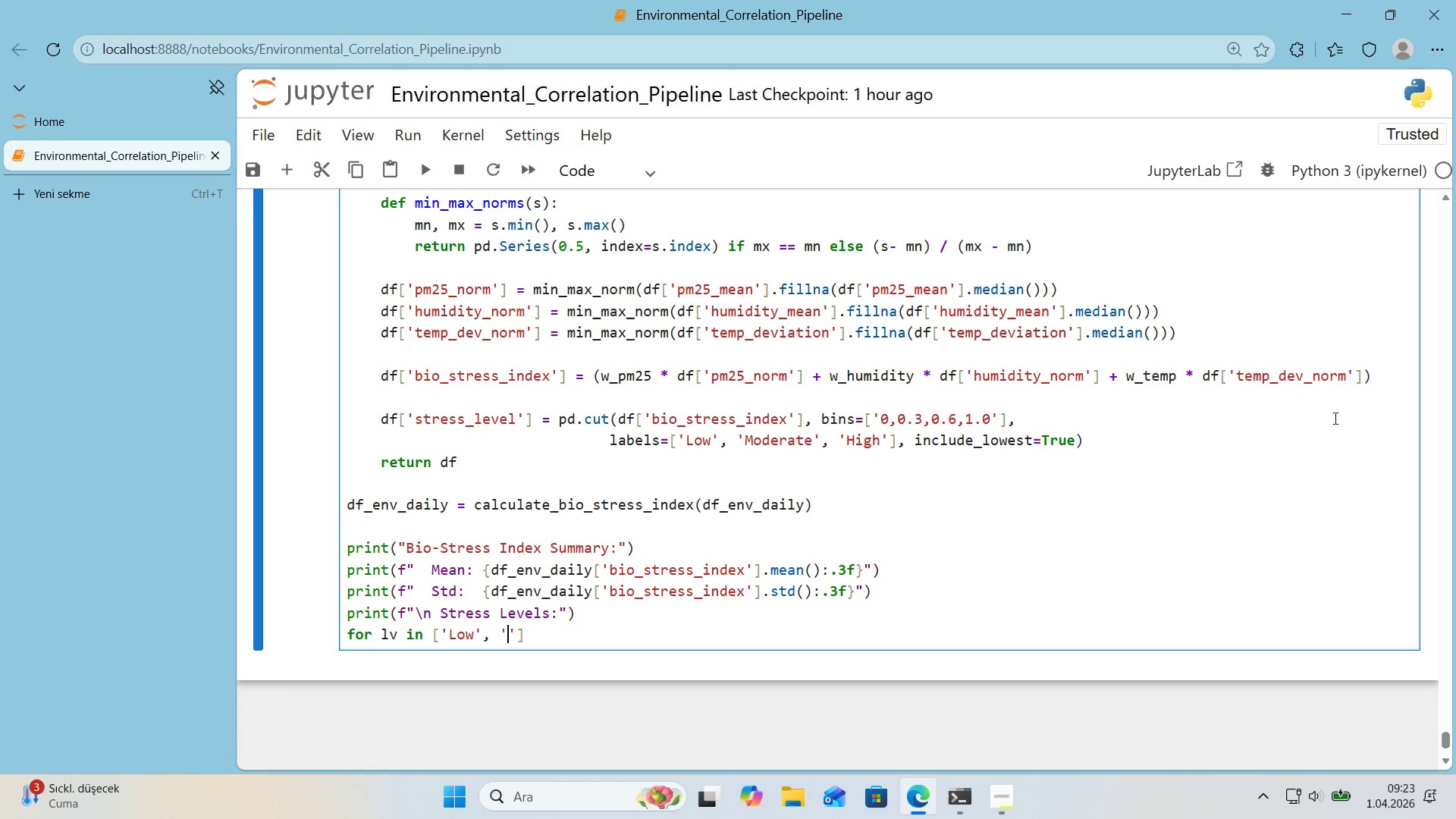 
key(ArrowLeft)
 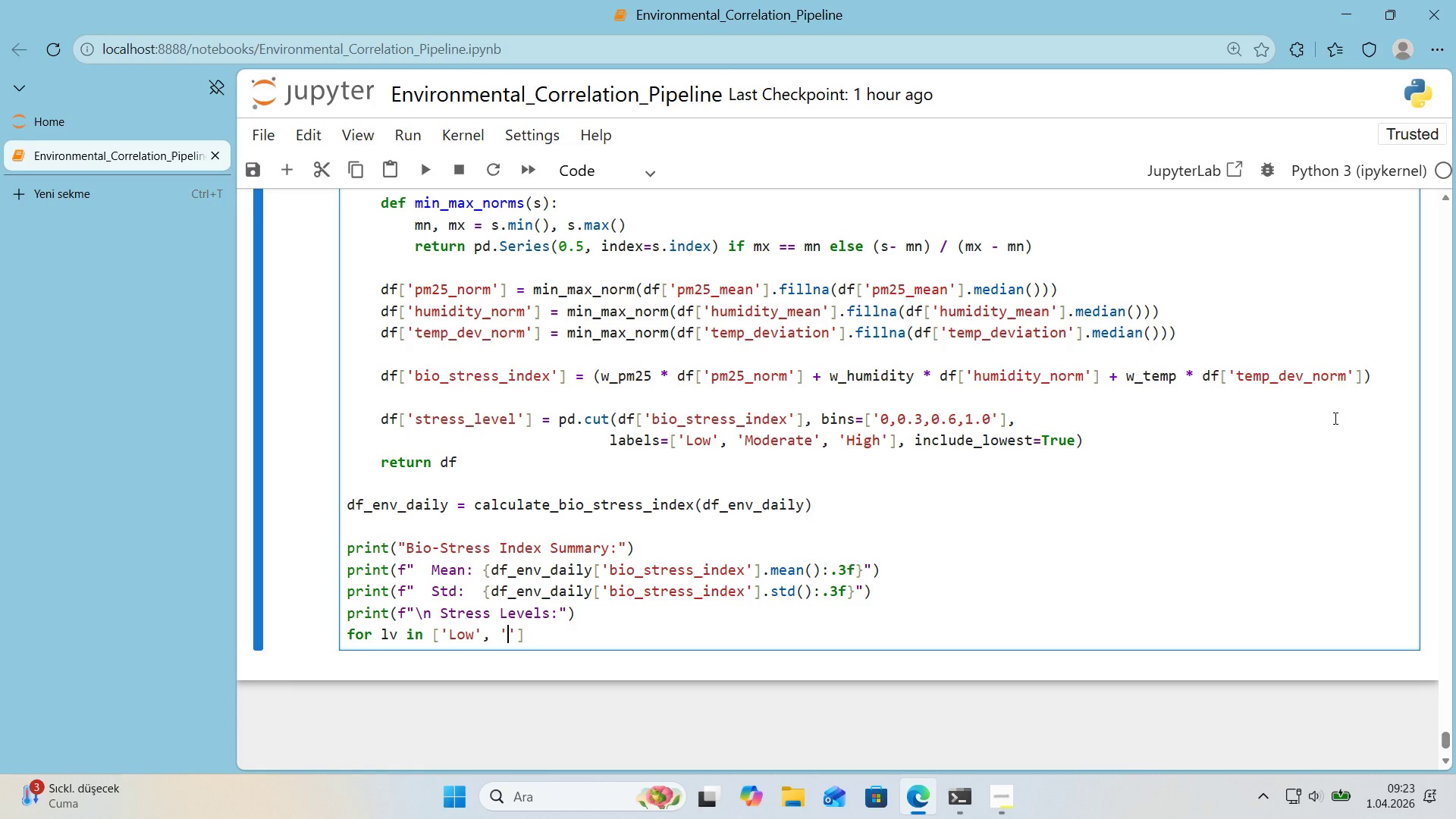 
type(Moderate)
 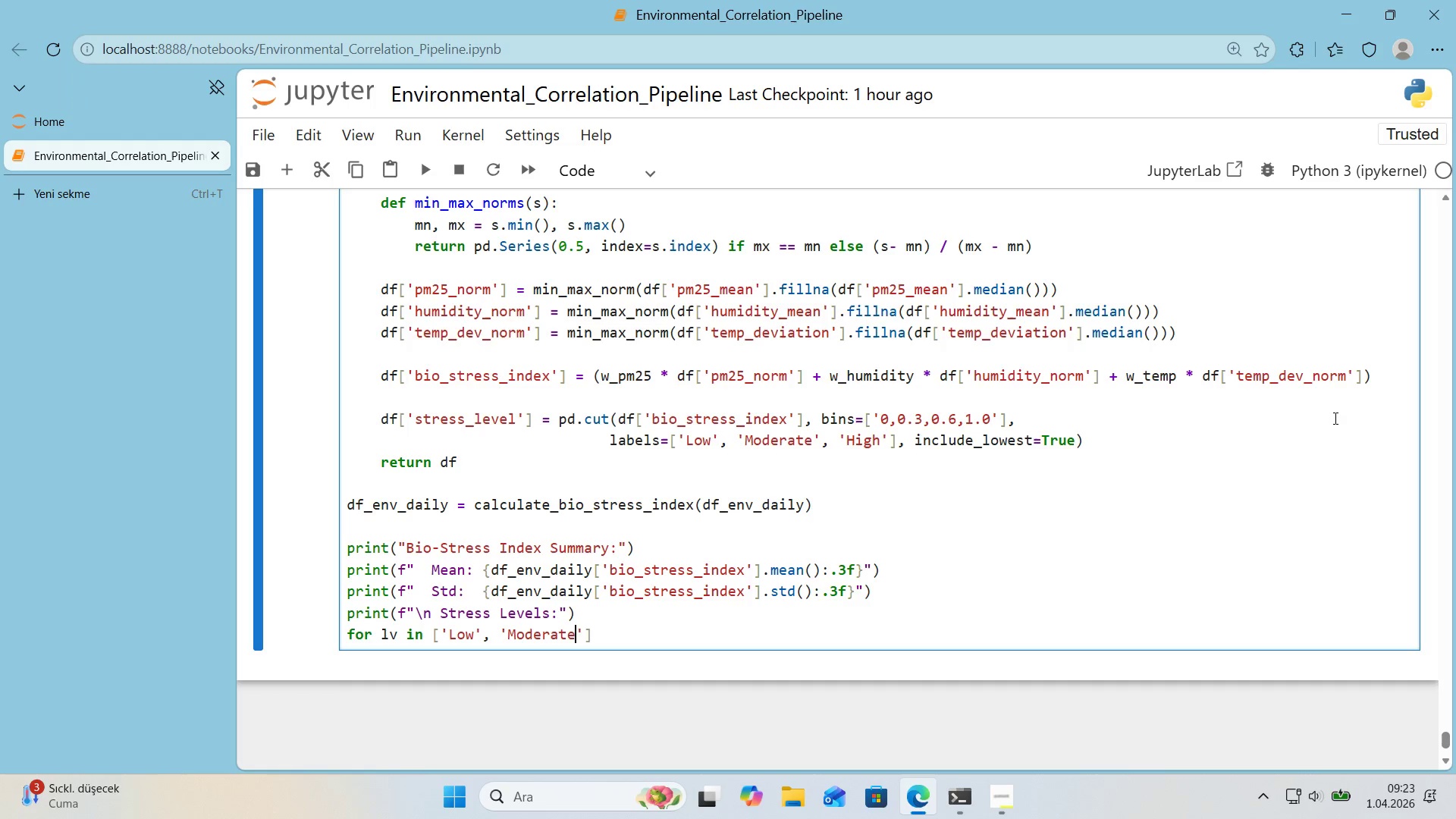 
key(ArrowRight)
 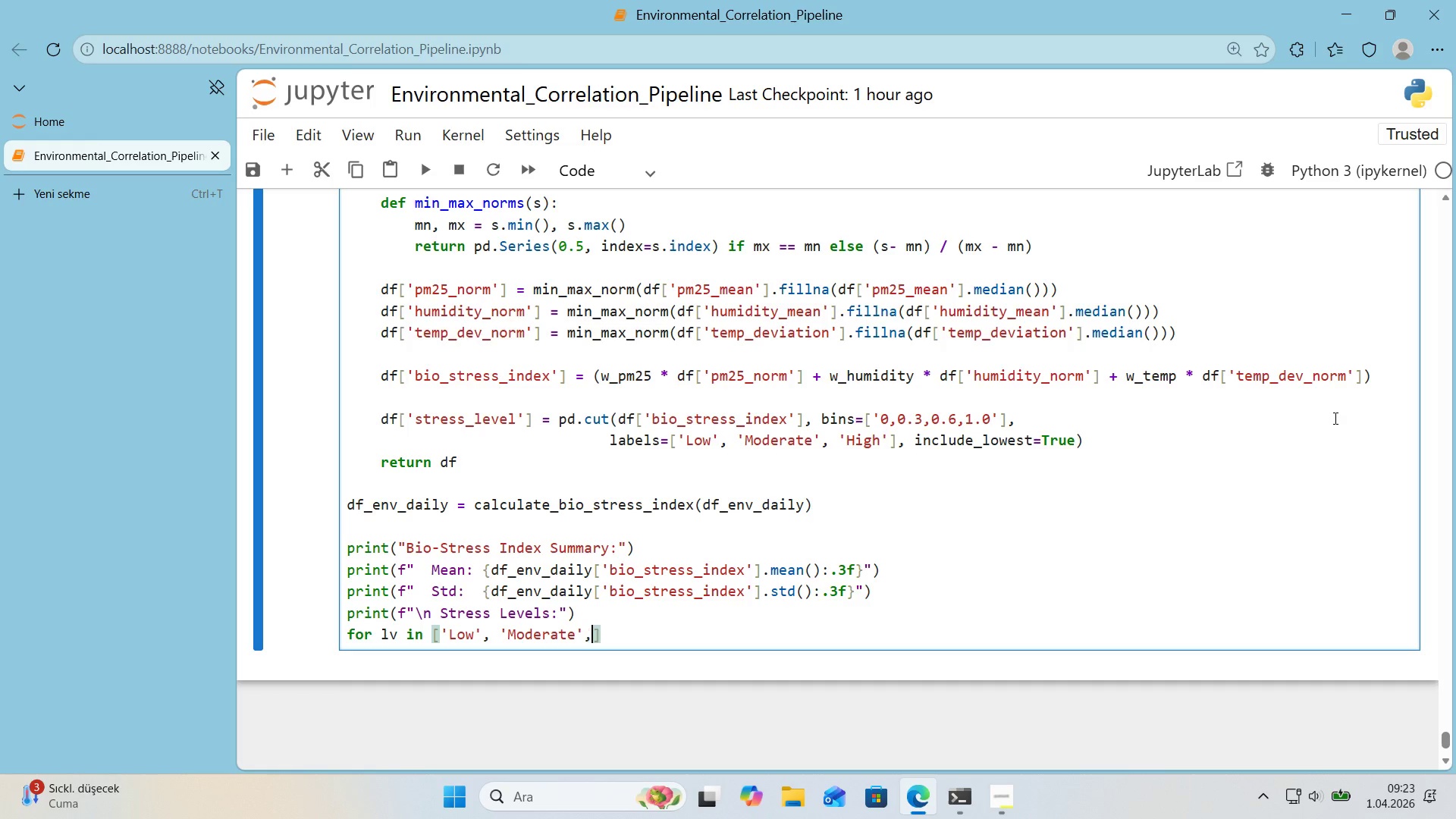 
type(, @@)
 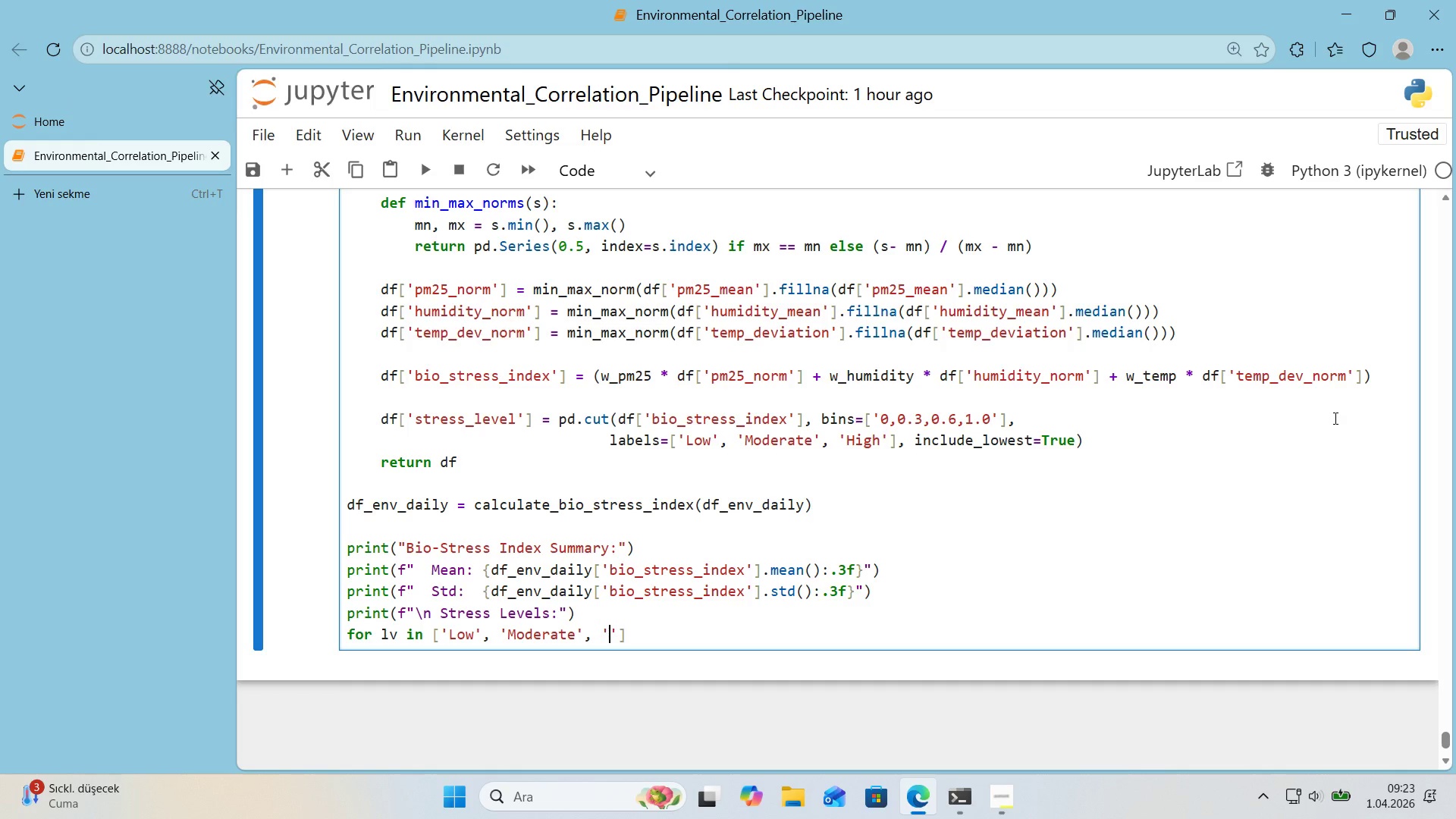 
 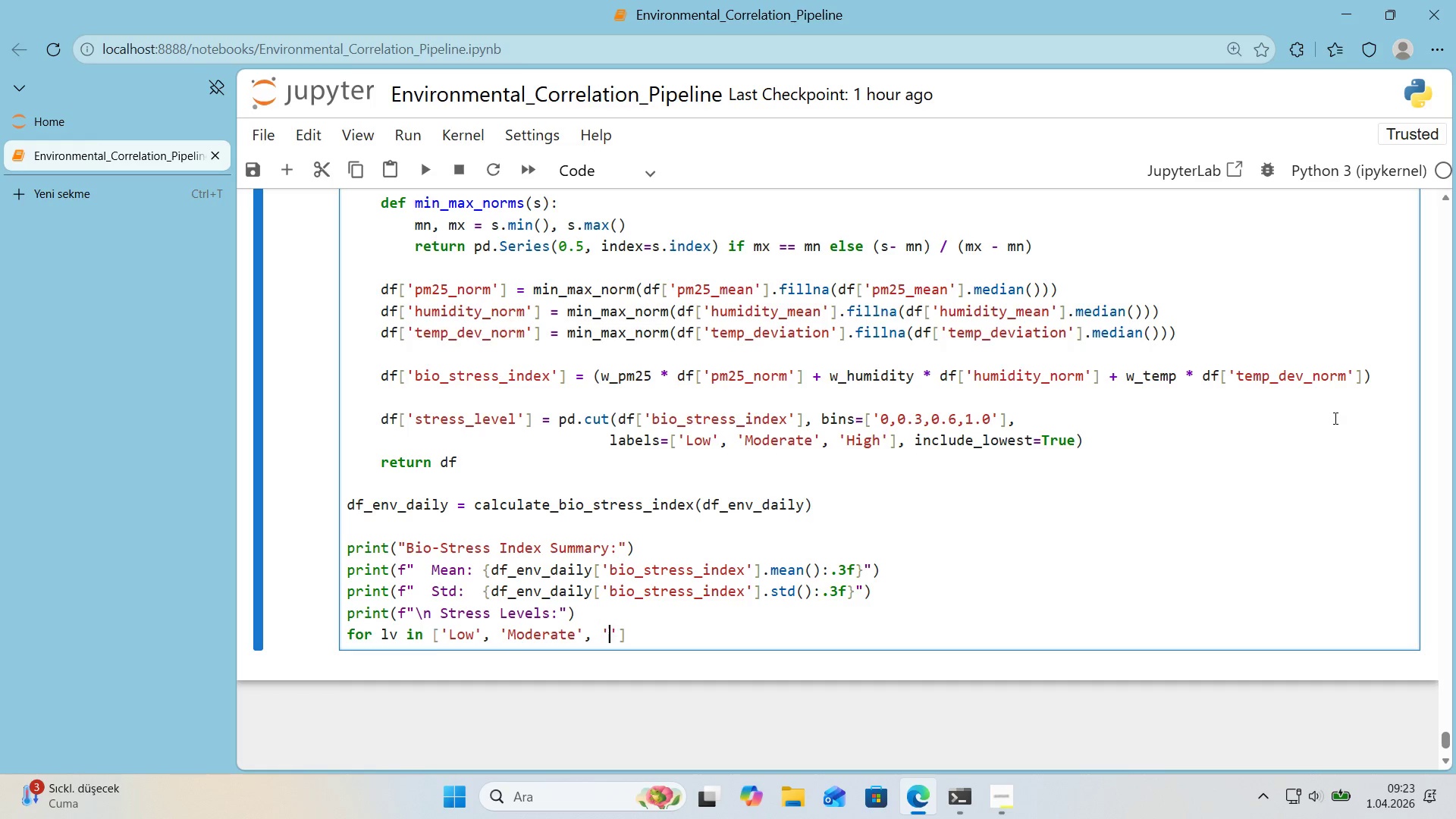 
key(ArrowLeft)
 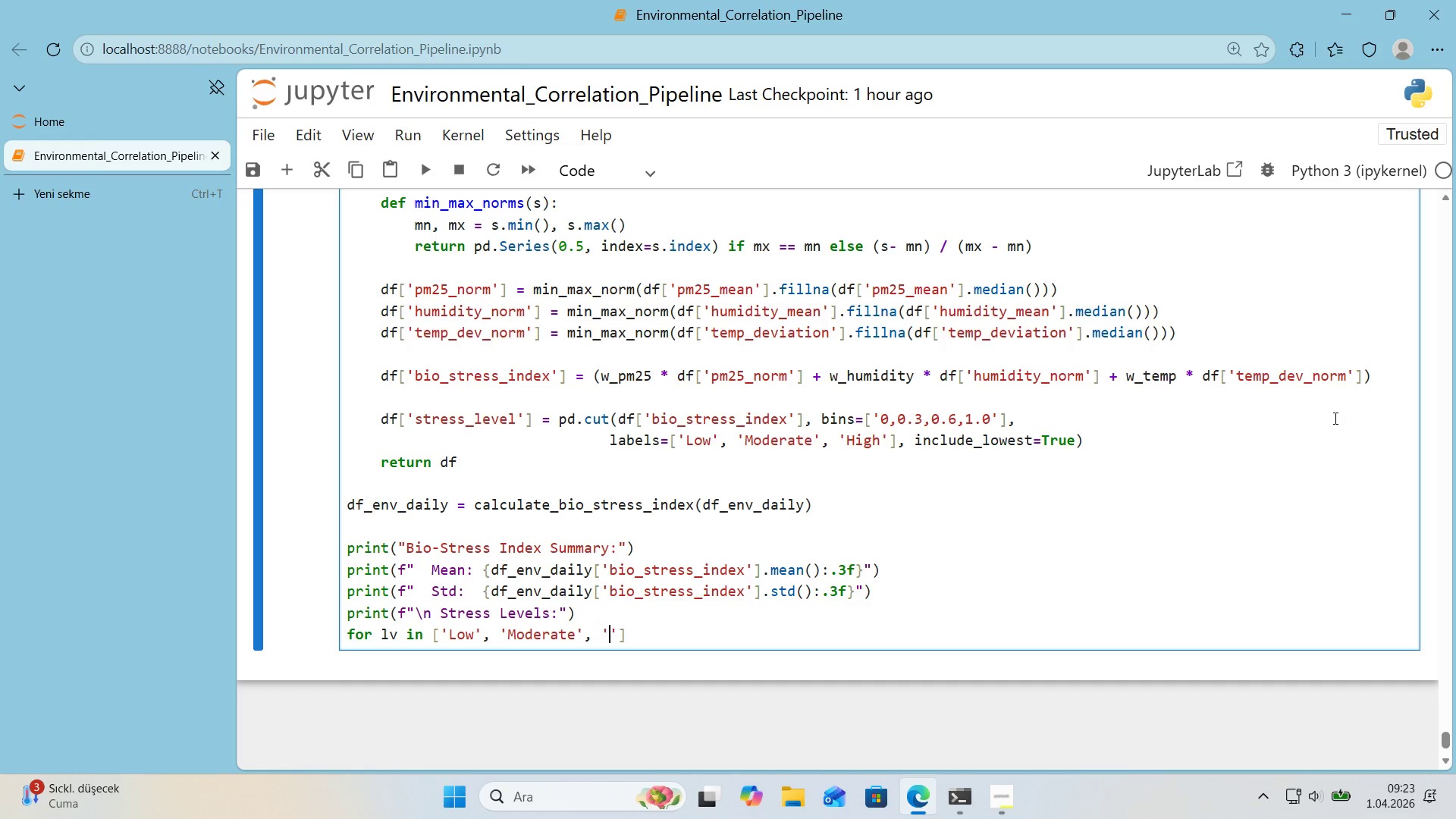 
type(H'gh)
 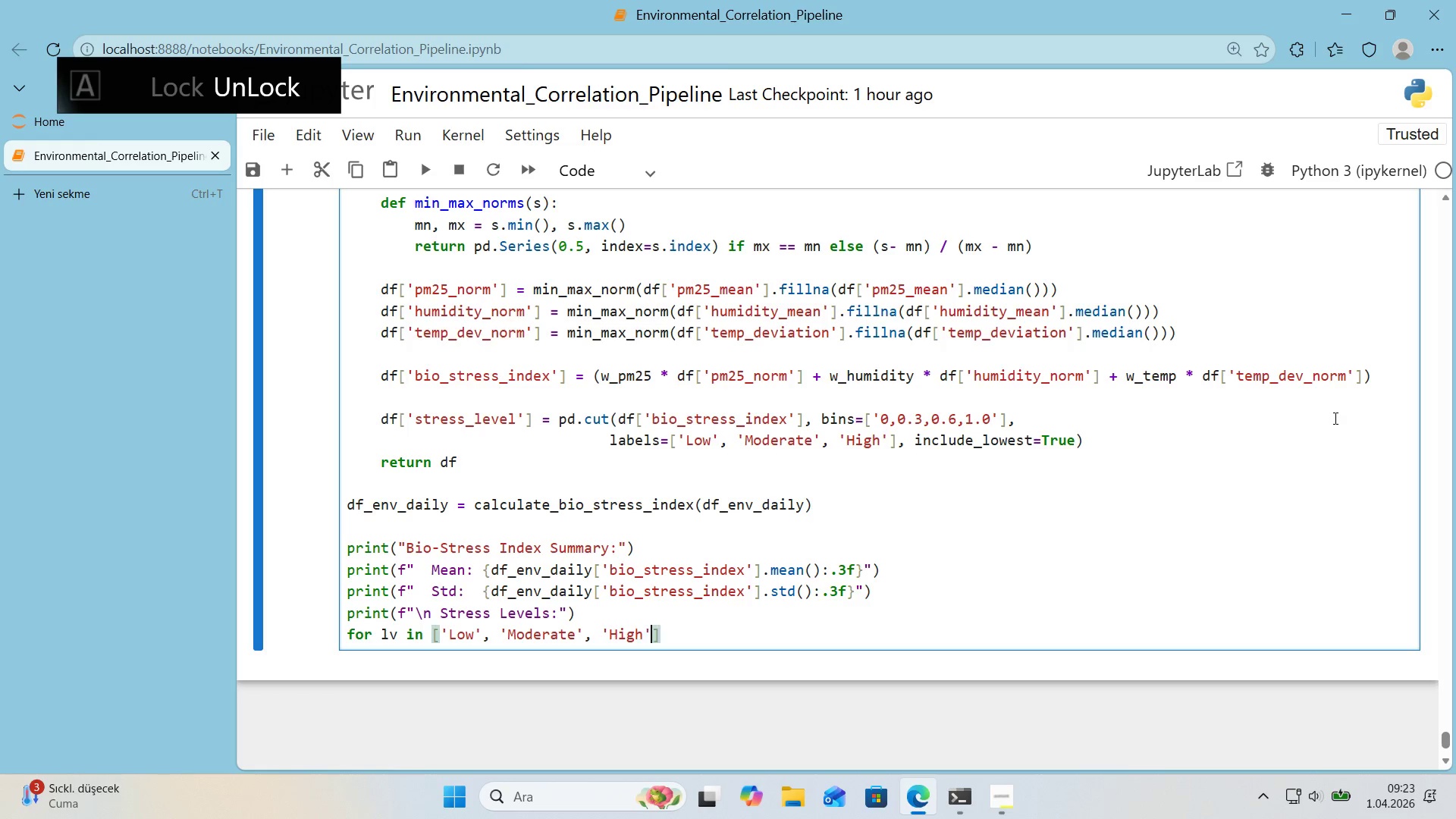 
key(ArrowRight)
 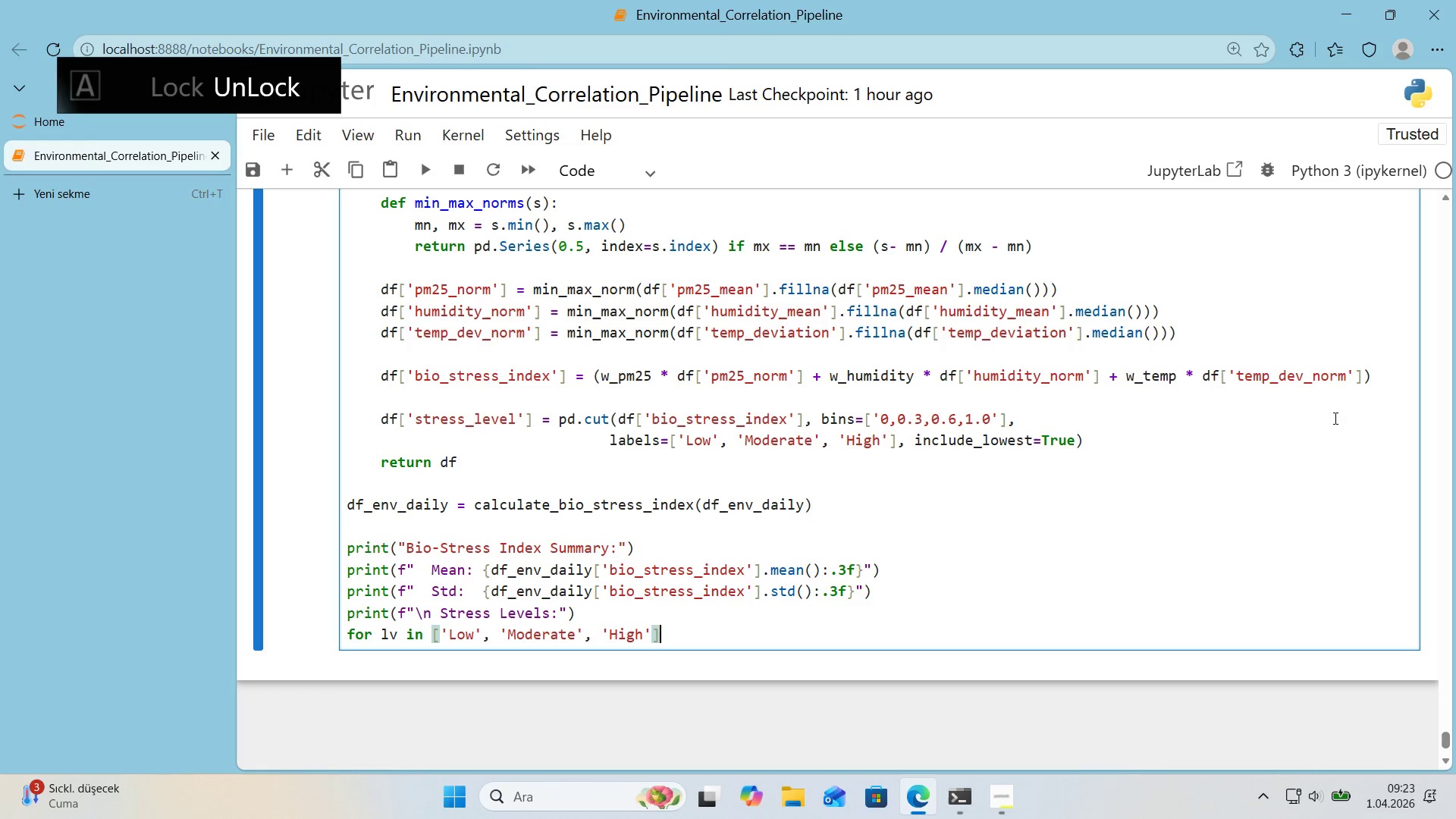 
key(ArrowRight)
 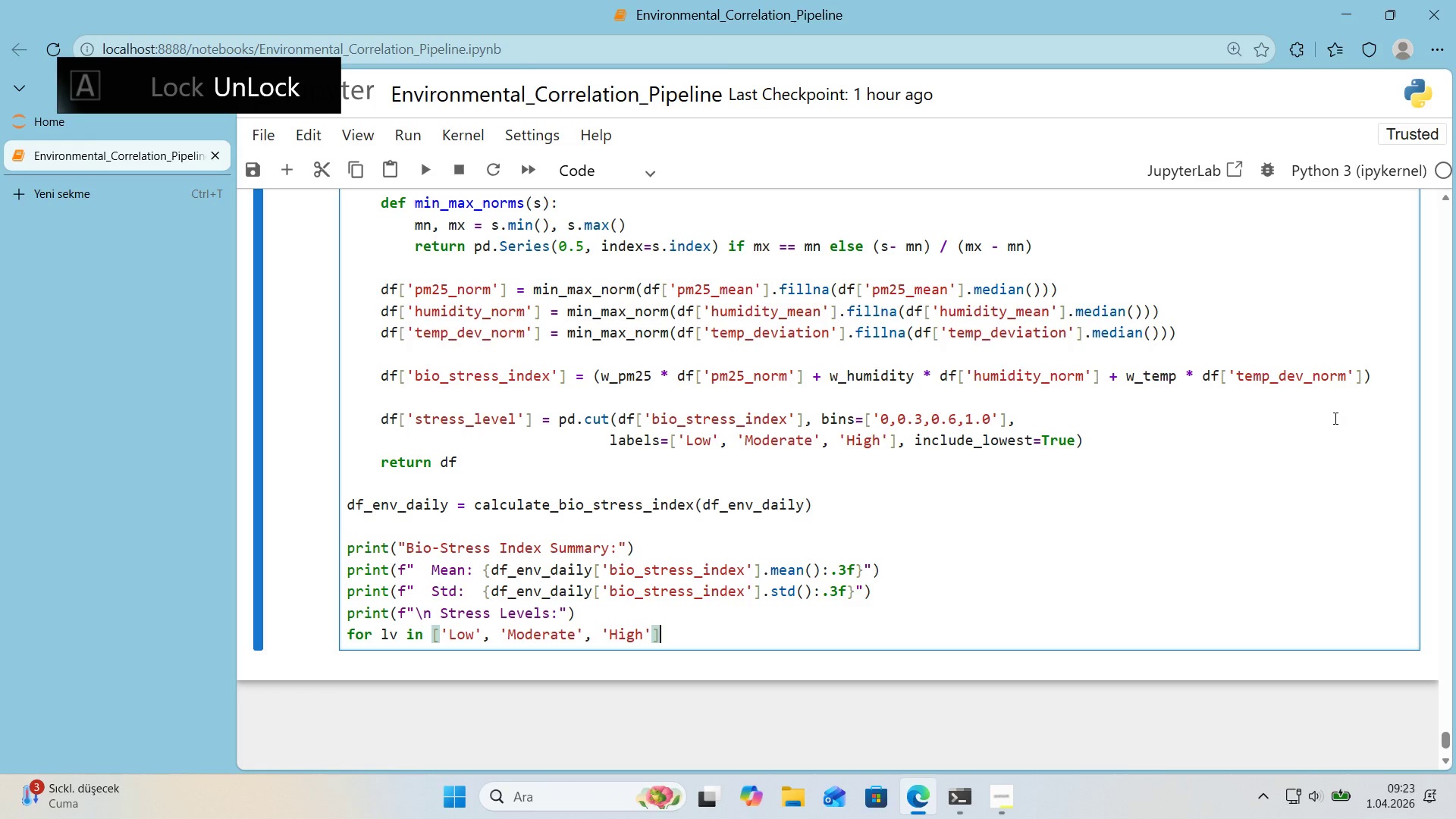 
key(Shift+Period)
 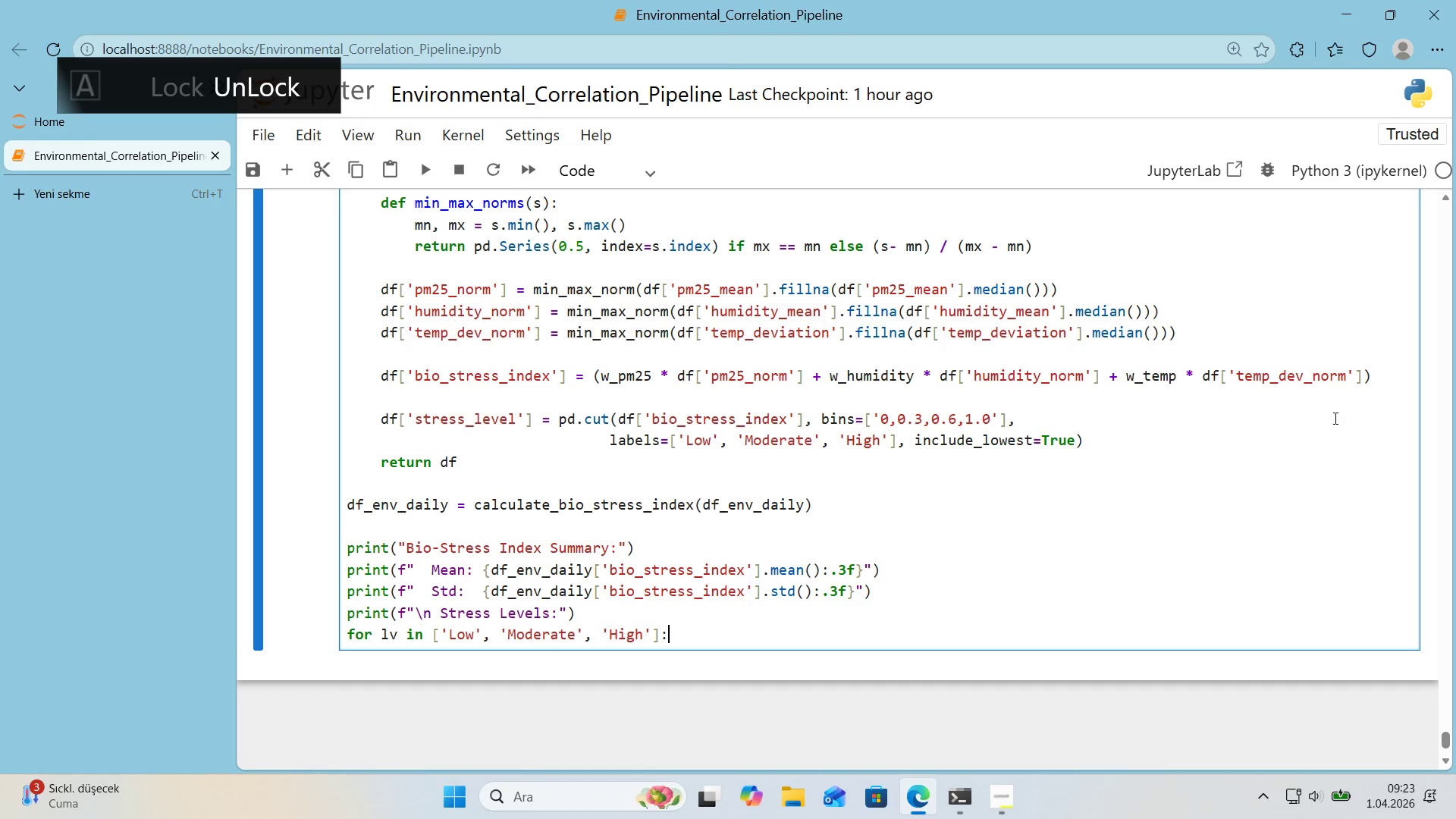 
key(Enter)
 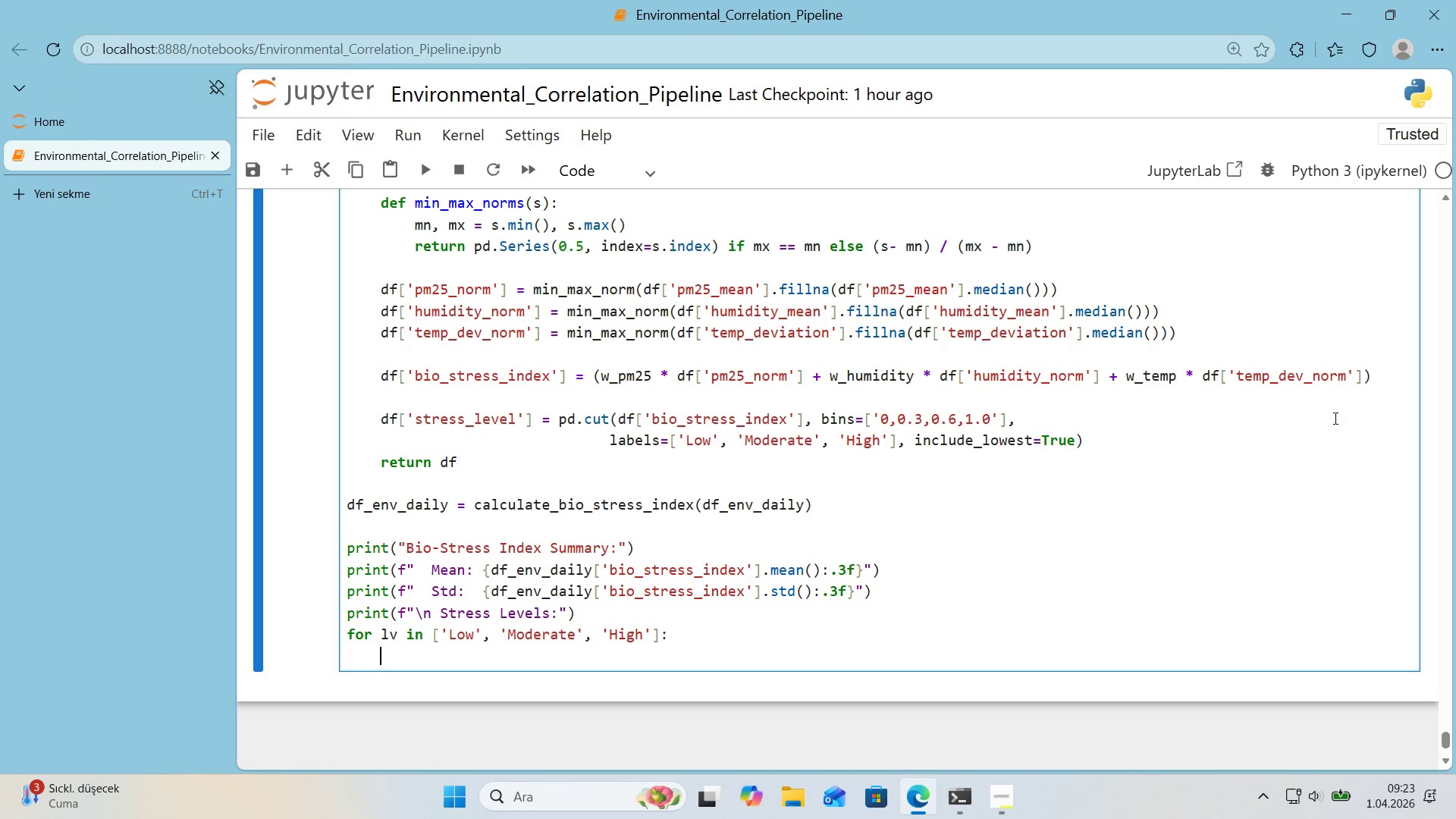 
key(N)
 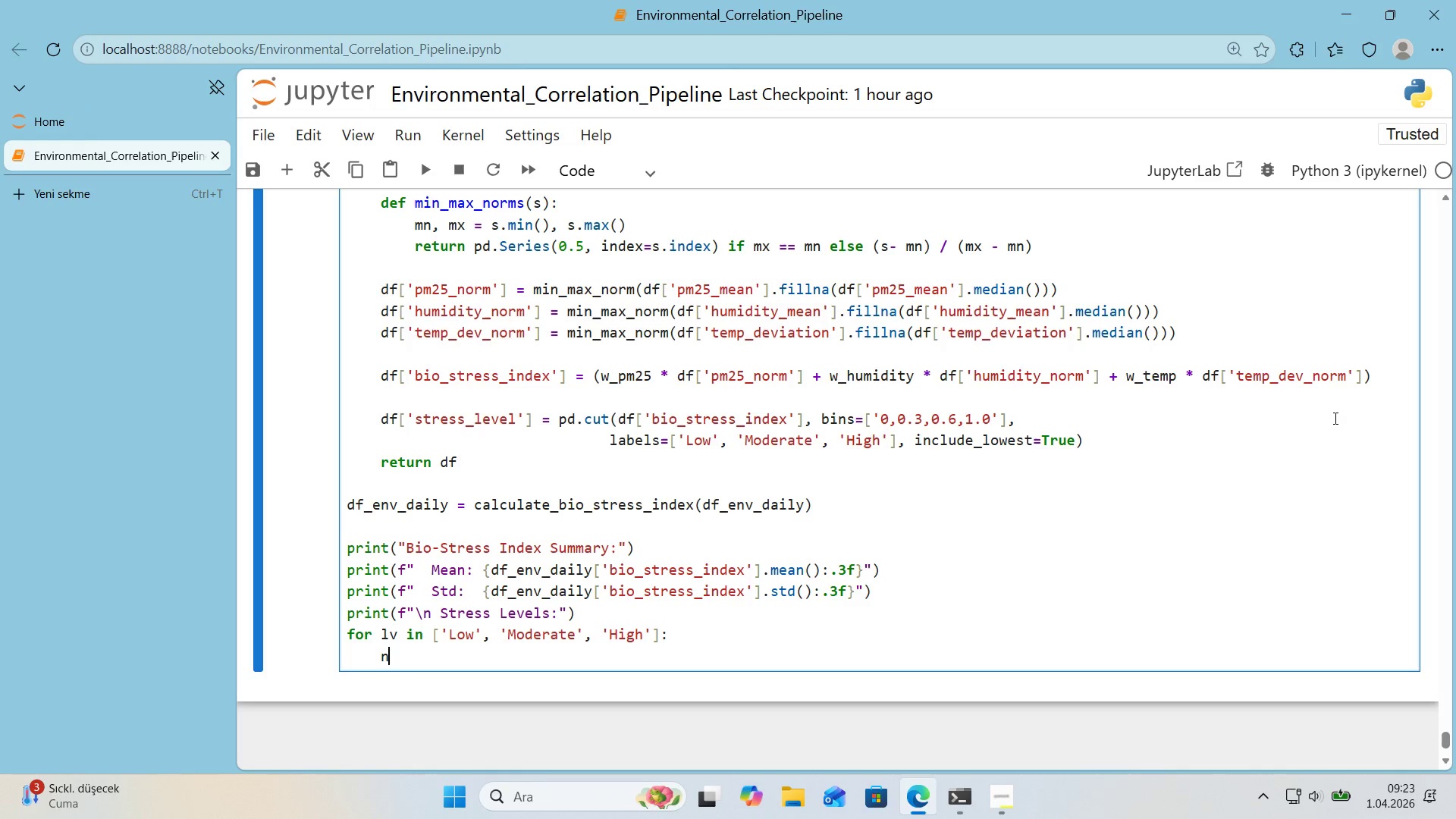 
key(Space)
 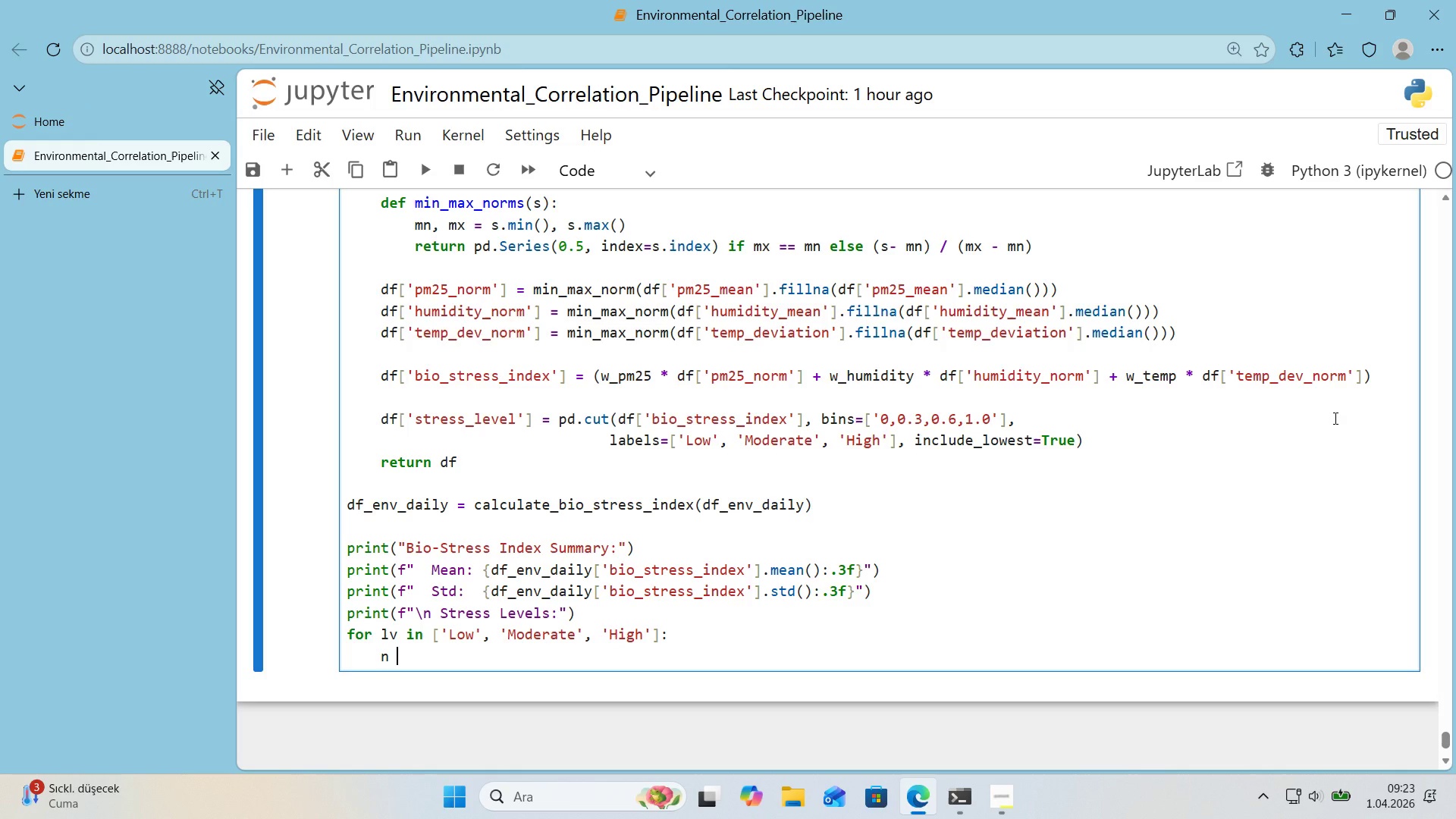 
key(Shift+0)
 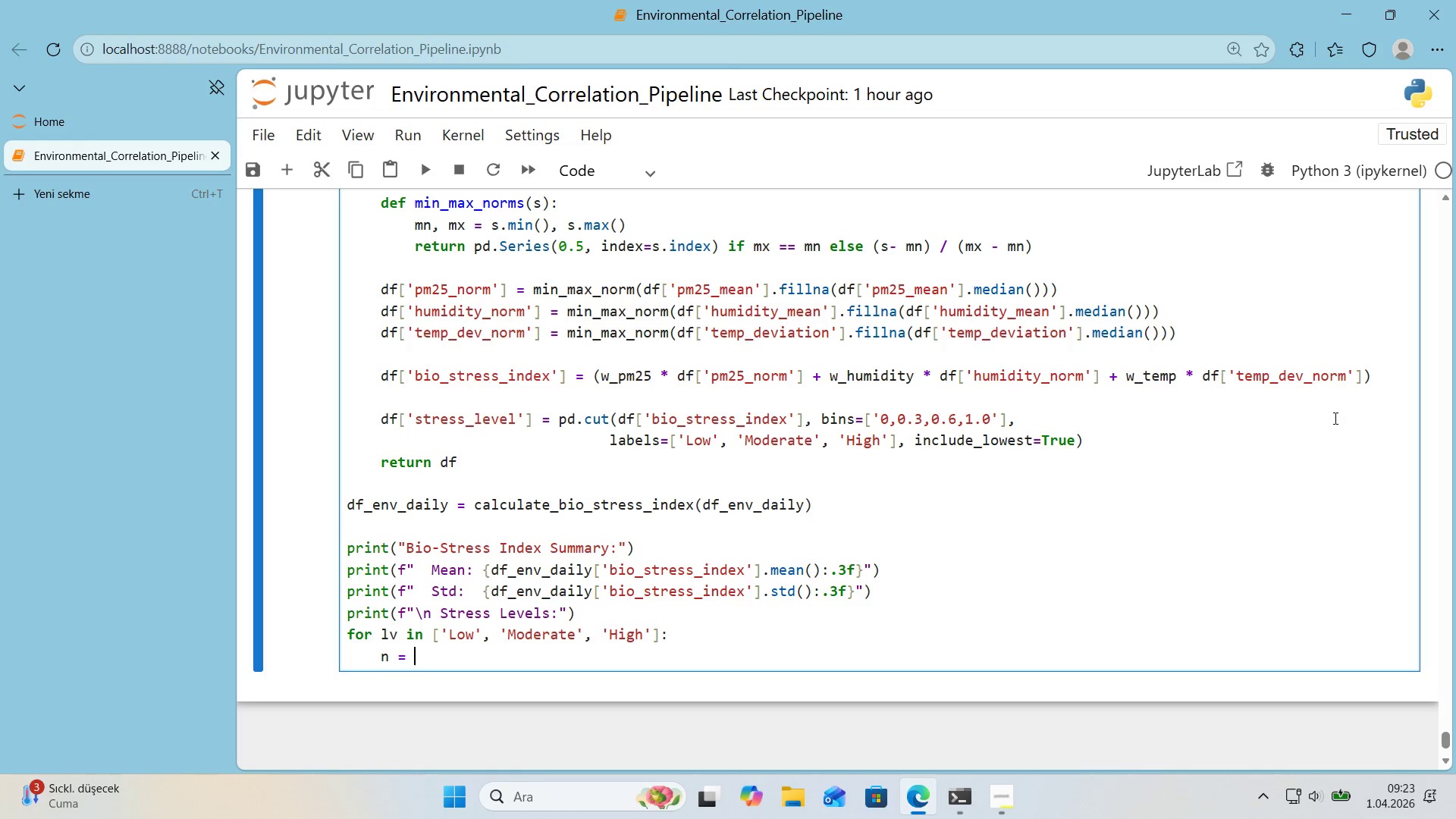 
key(Space)
 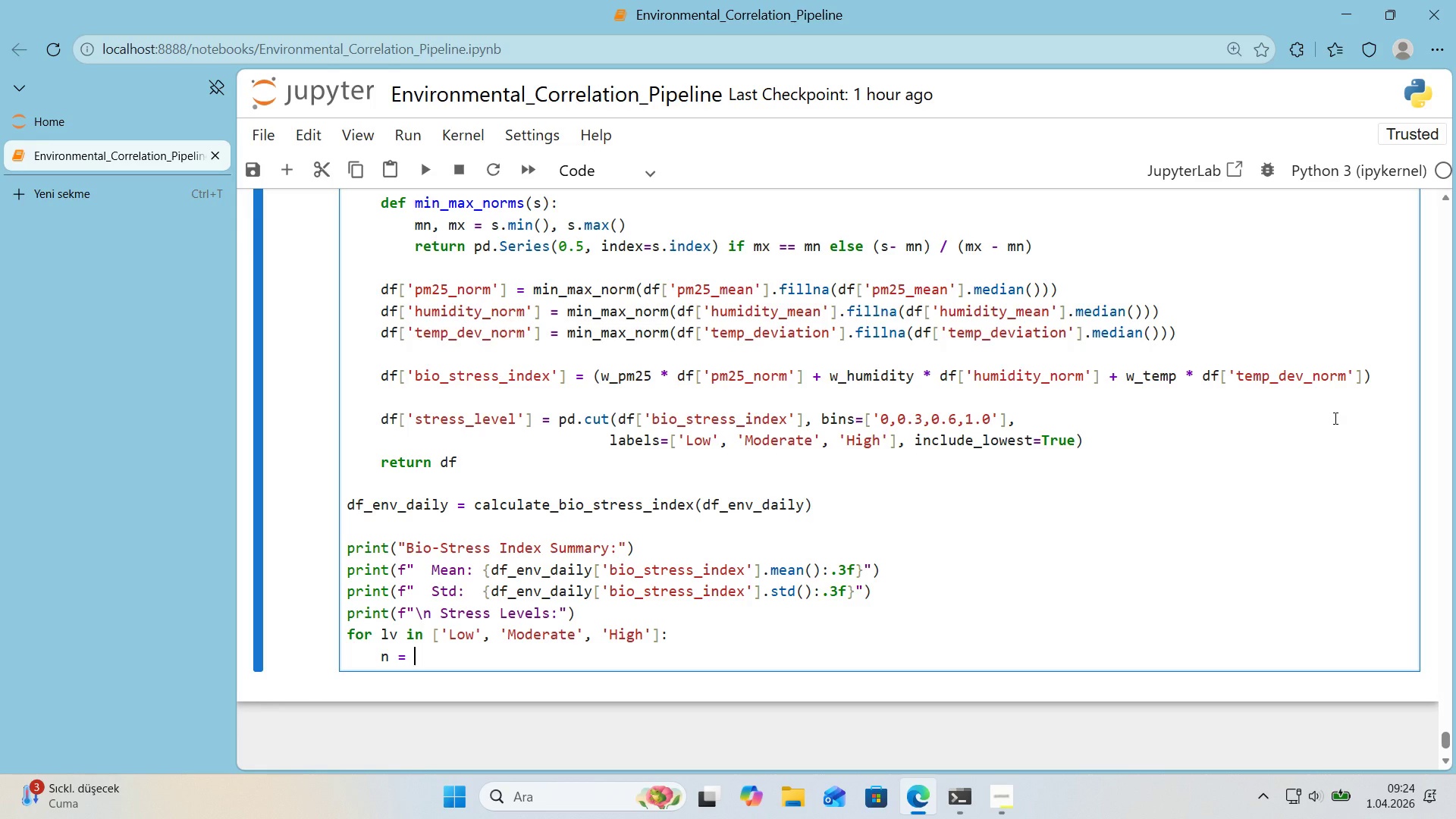 
wait(13.95)
 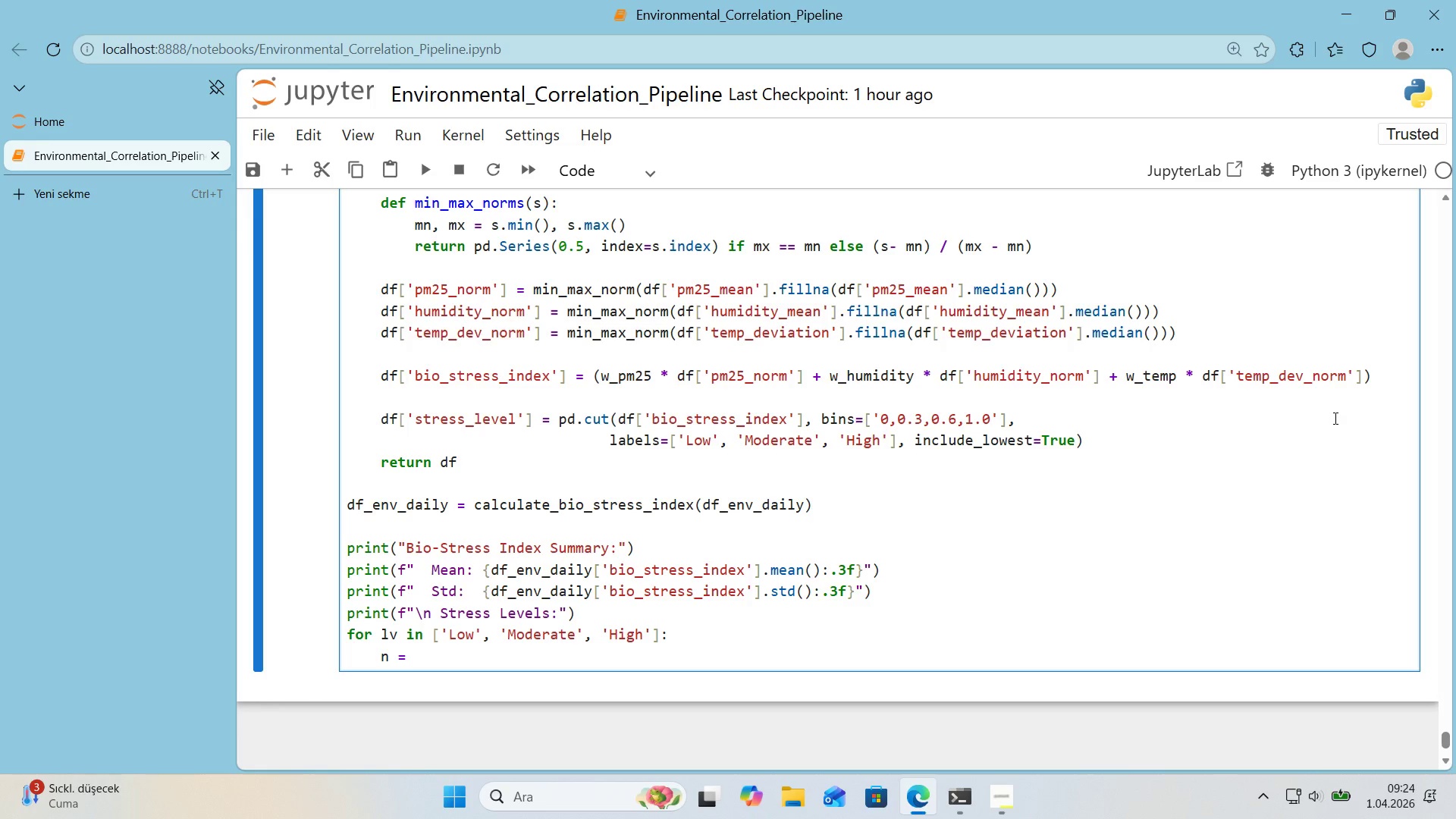 
type(*()
 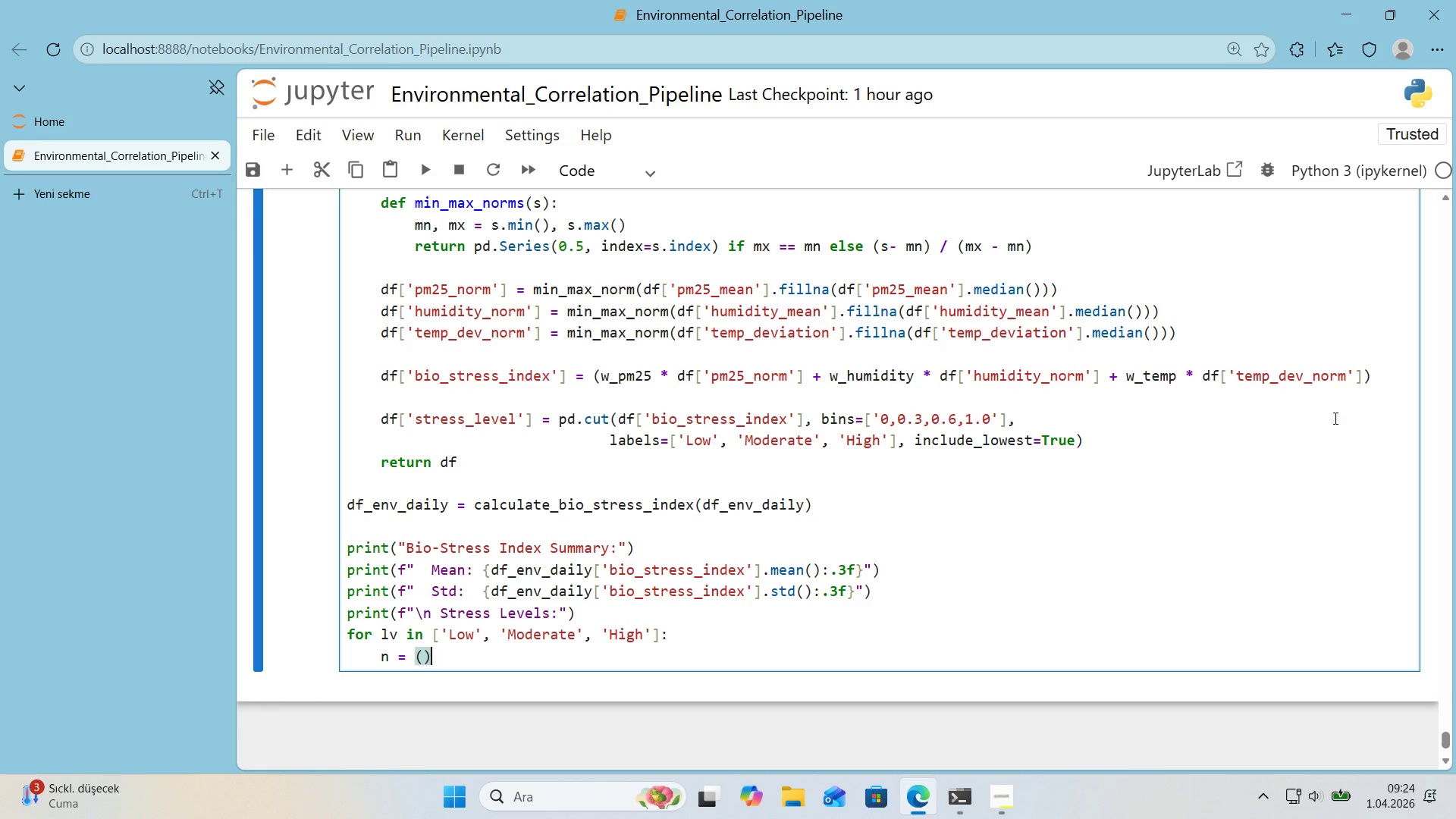 
key(ArrowLeft)
 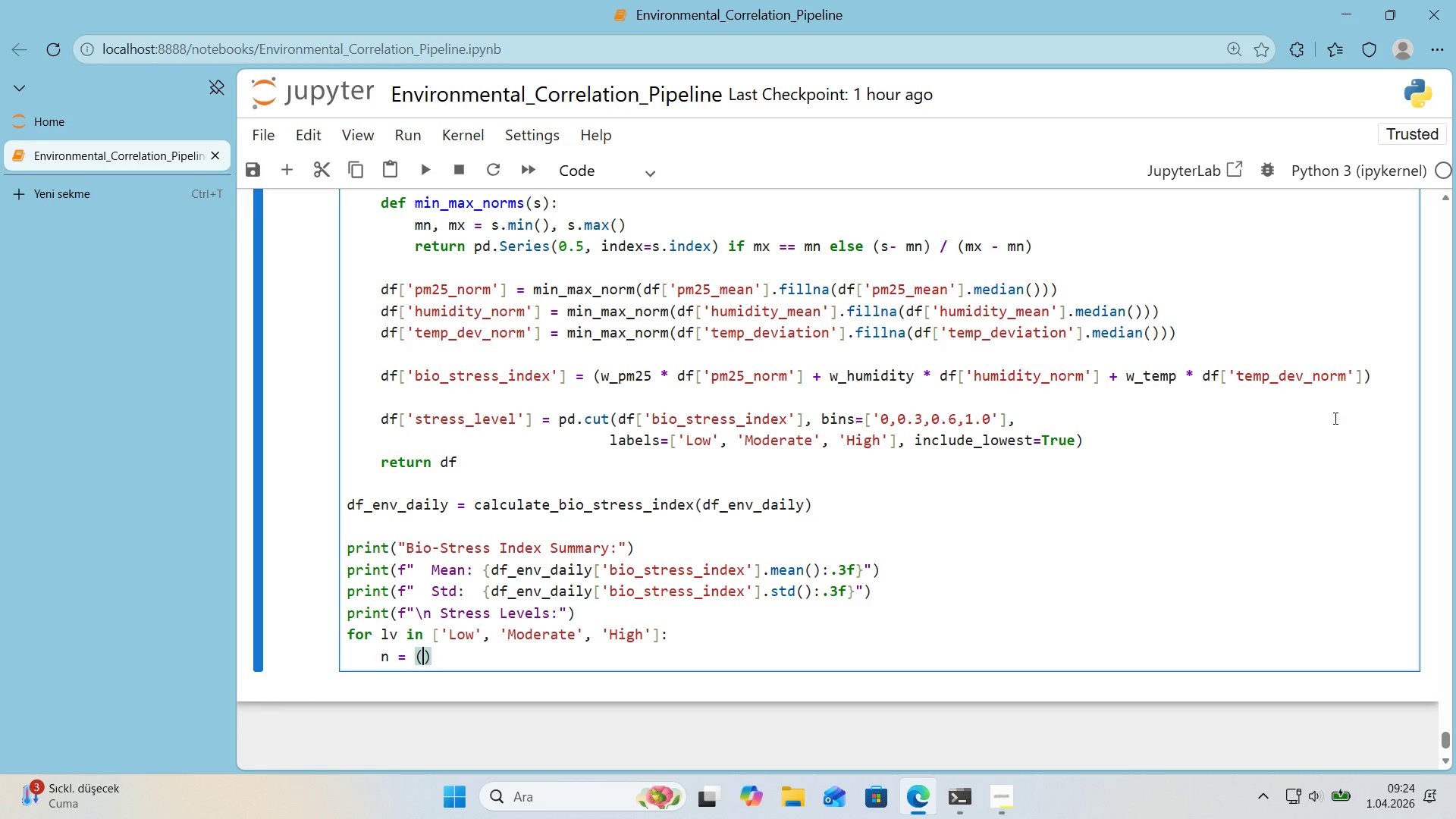 
type(df_env_da'ly)
 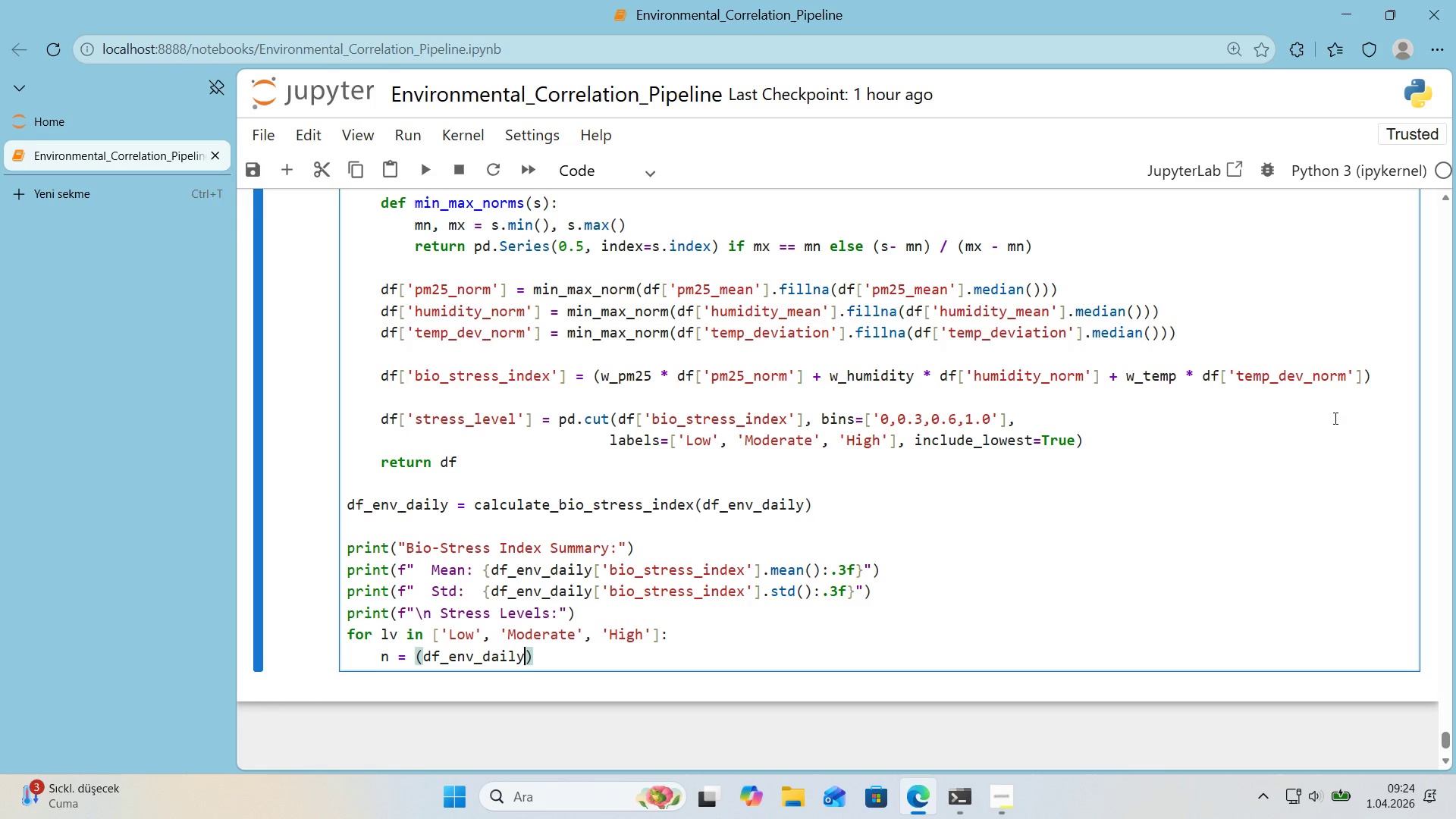 
key(Alt+Control+8)
 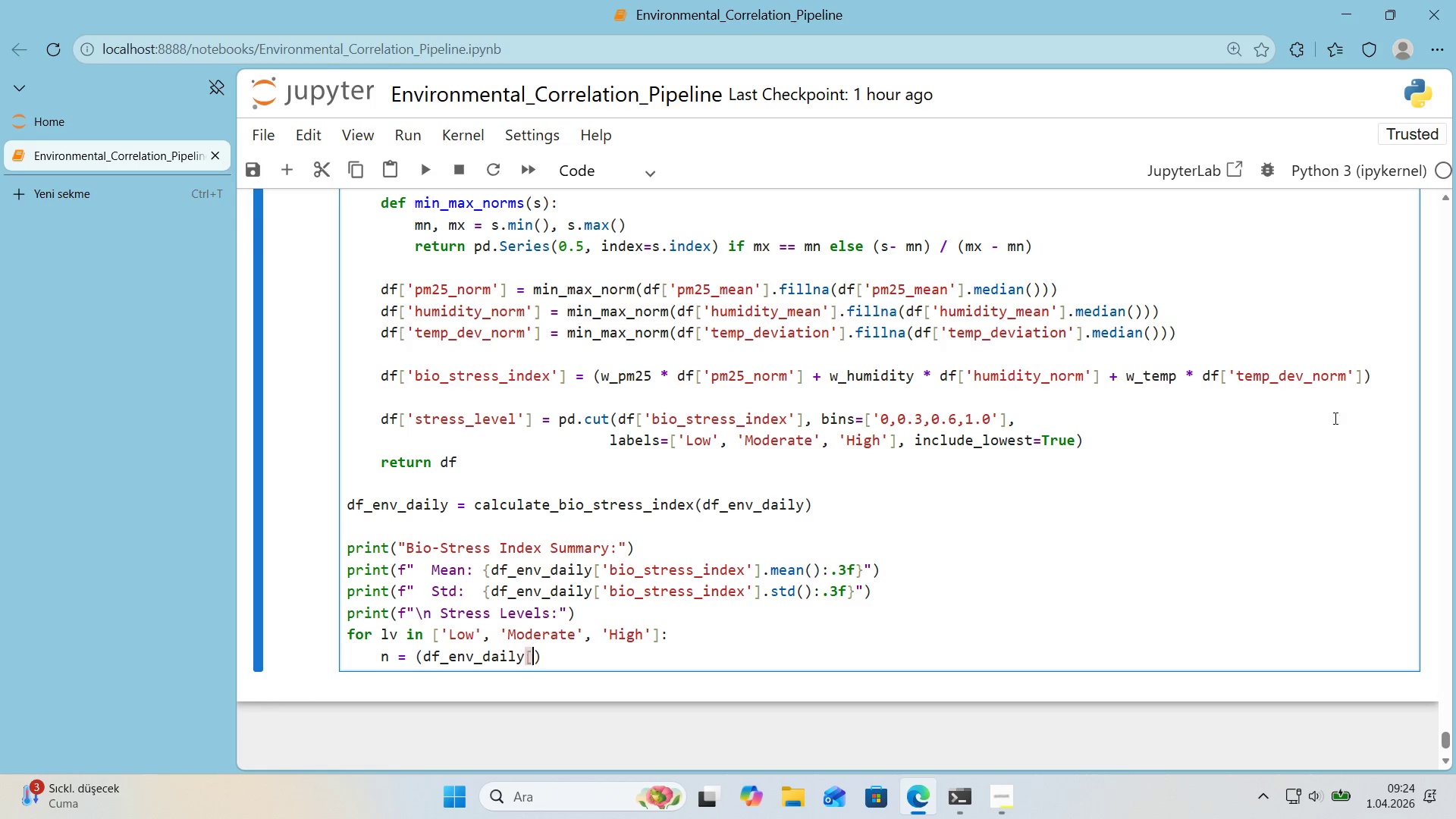 
key(Alt+Control+9)
 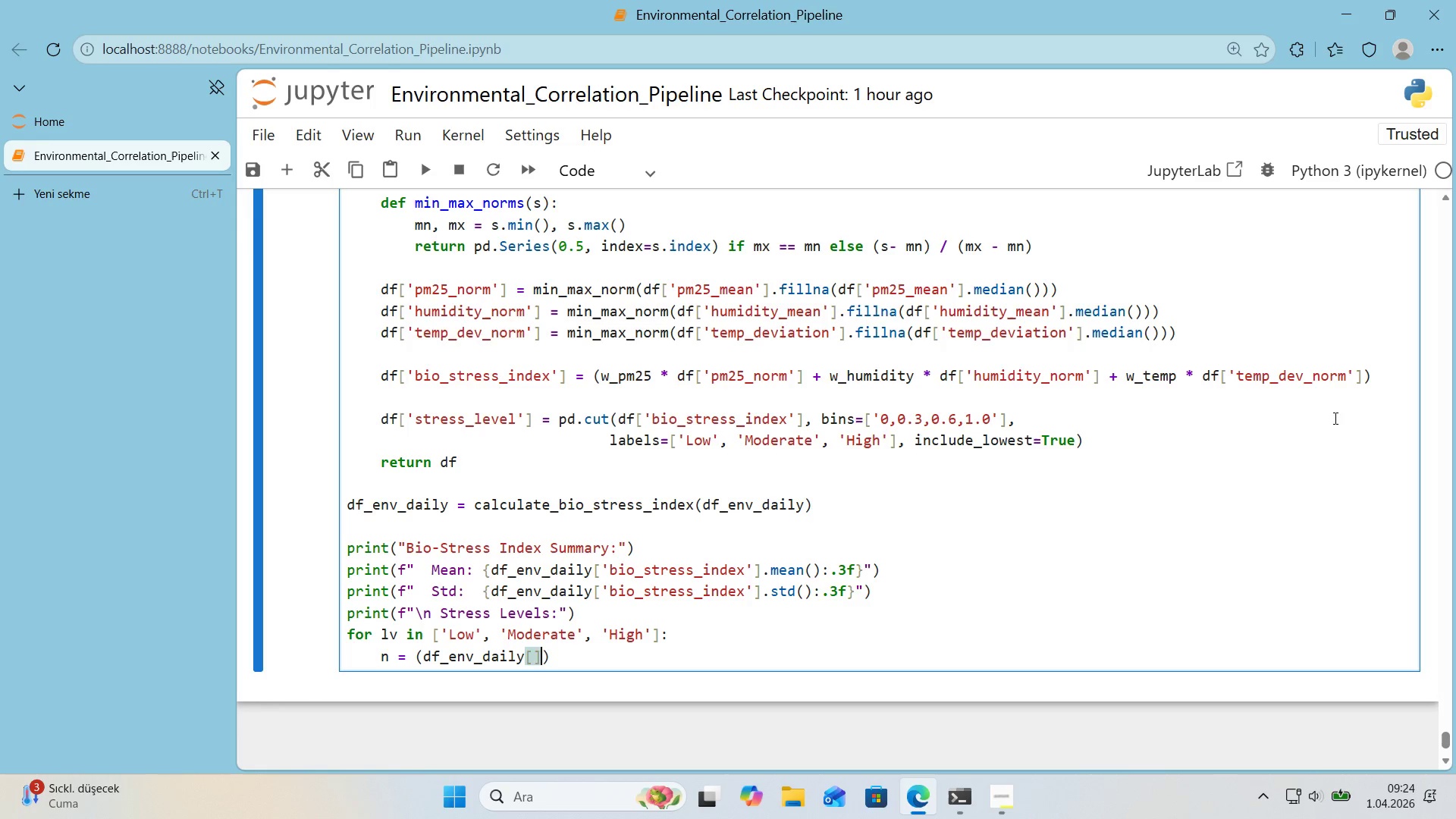 
key(ArrowLeft)
 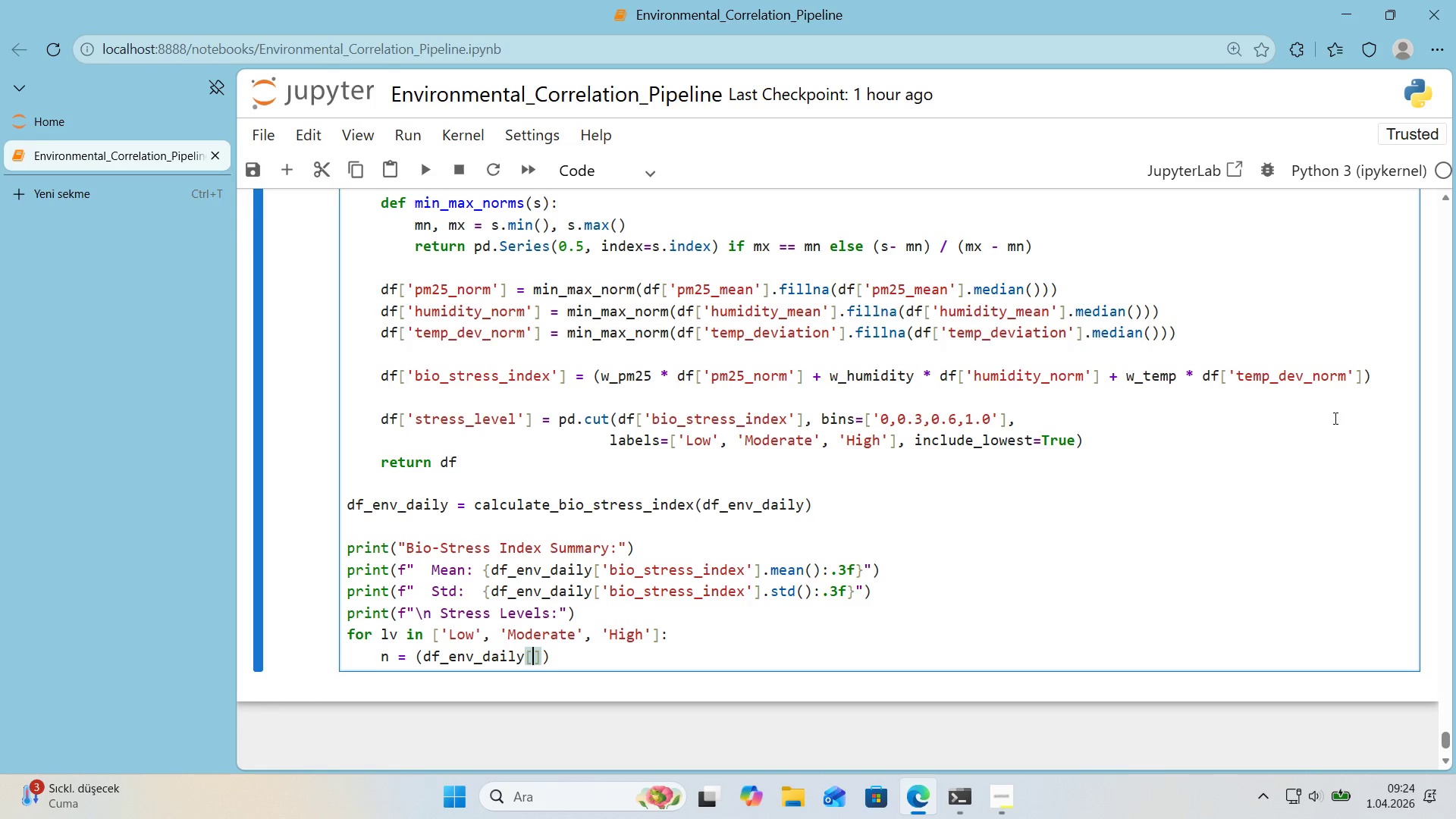 
type(@@)
 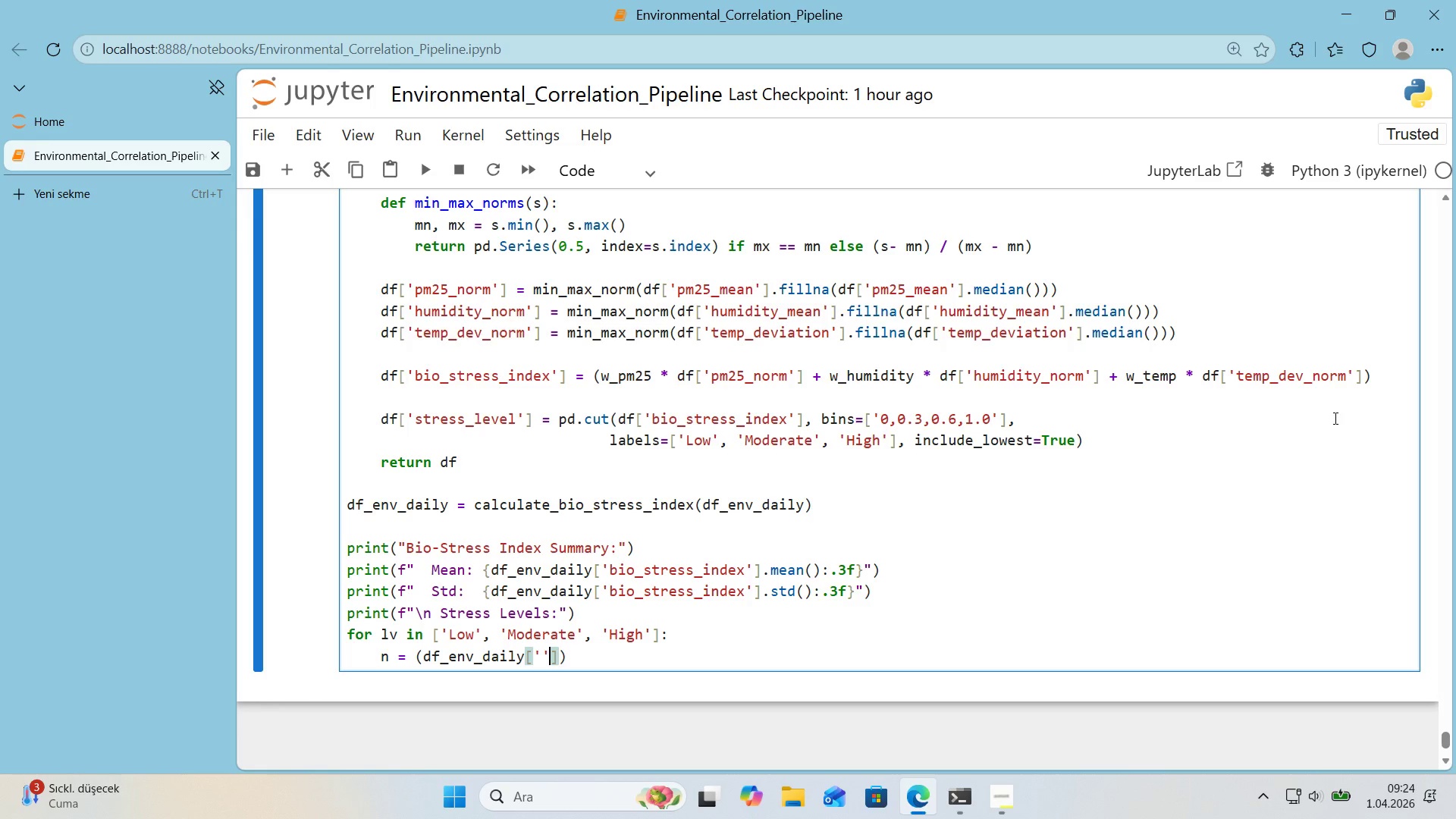 
key(ArrowLeft)
 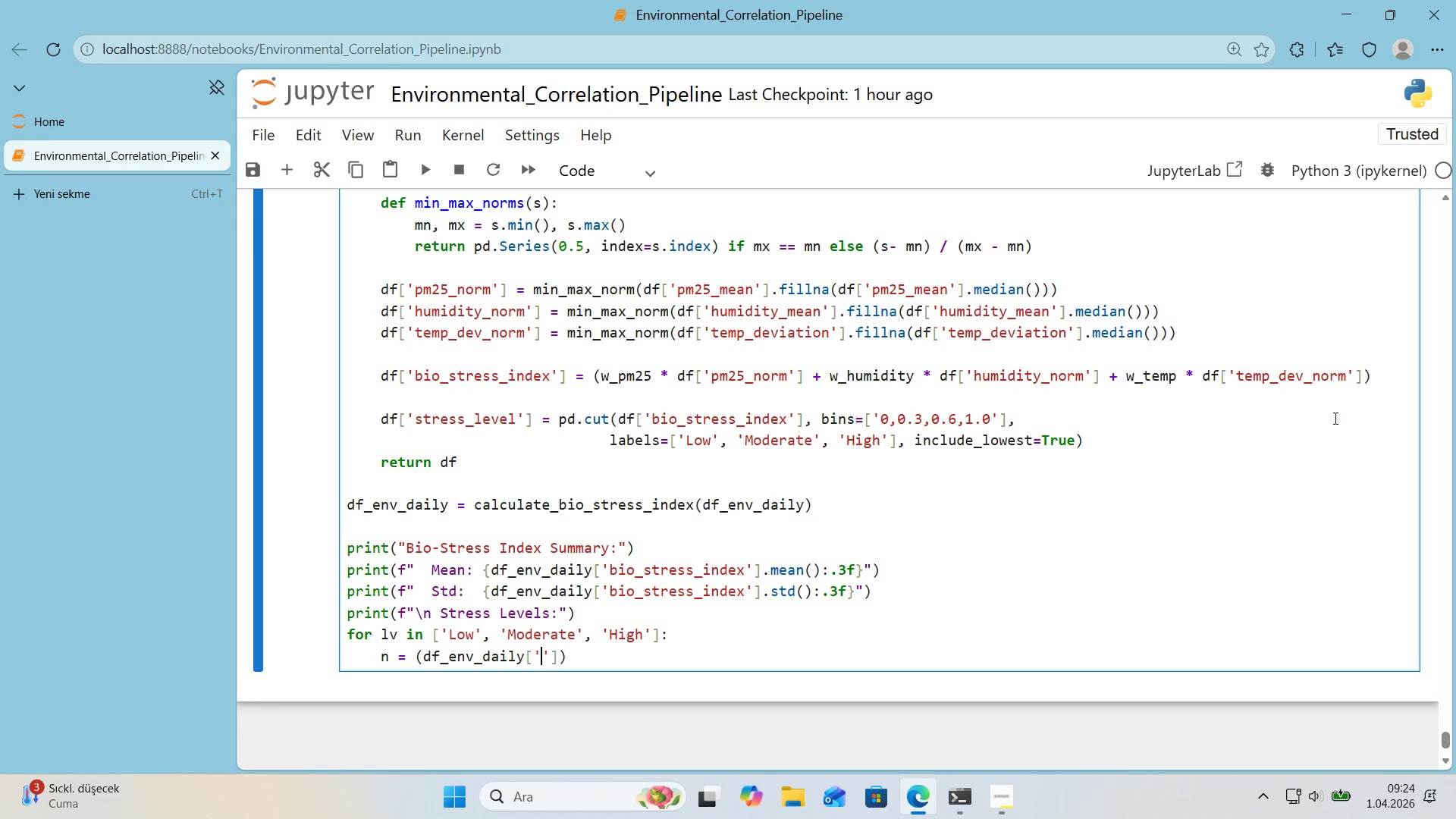 
type(stress_level)
 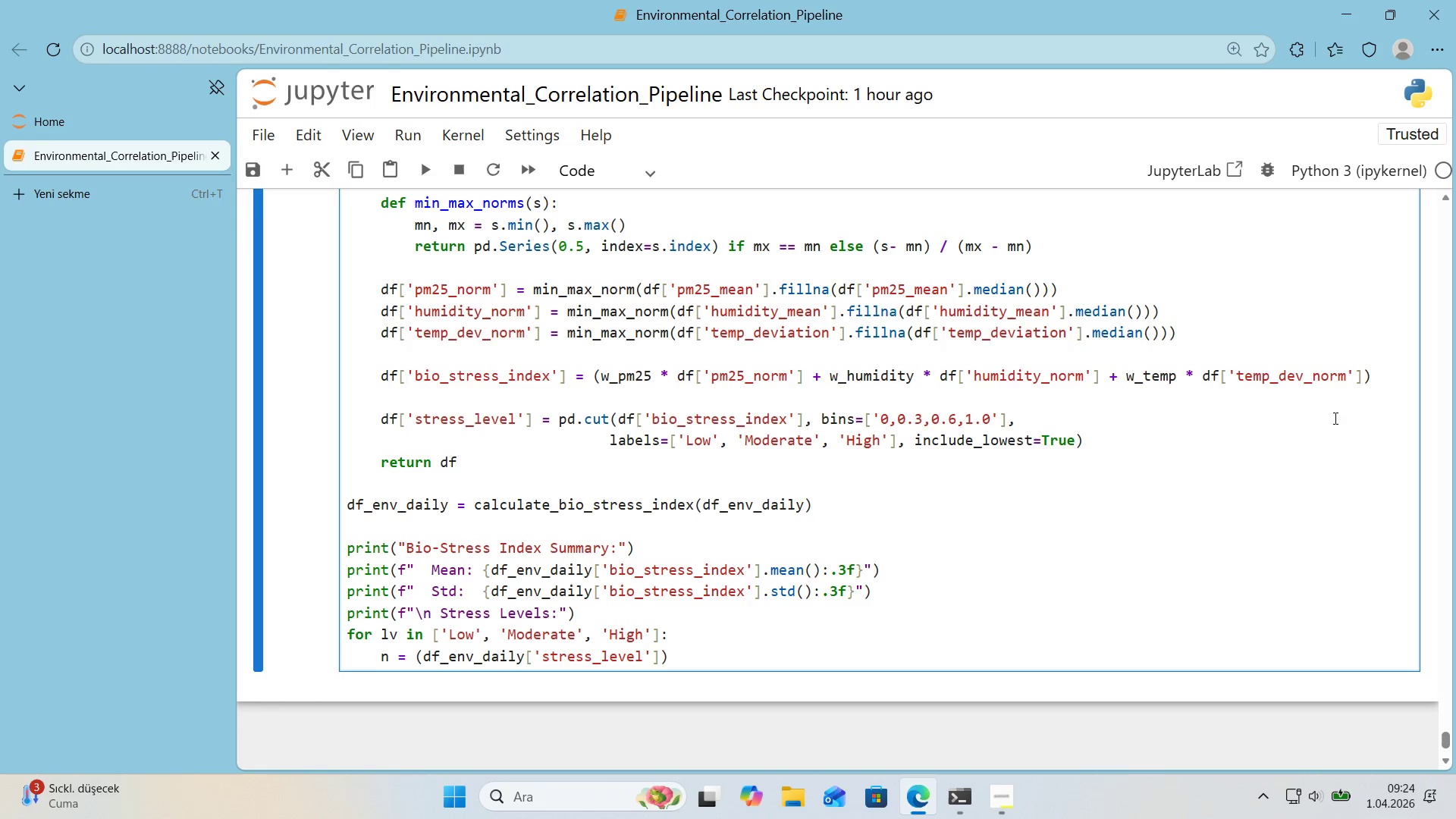 
key(ArrowRight)
 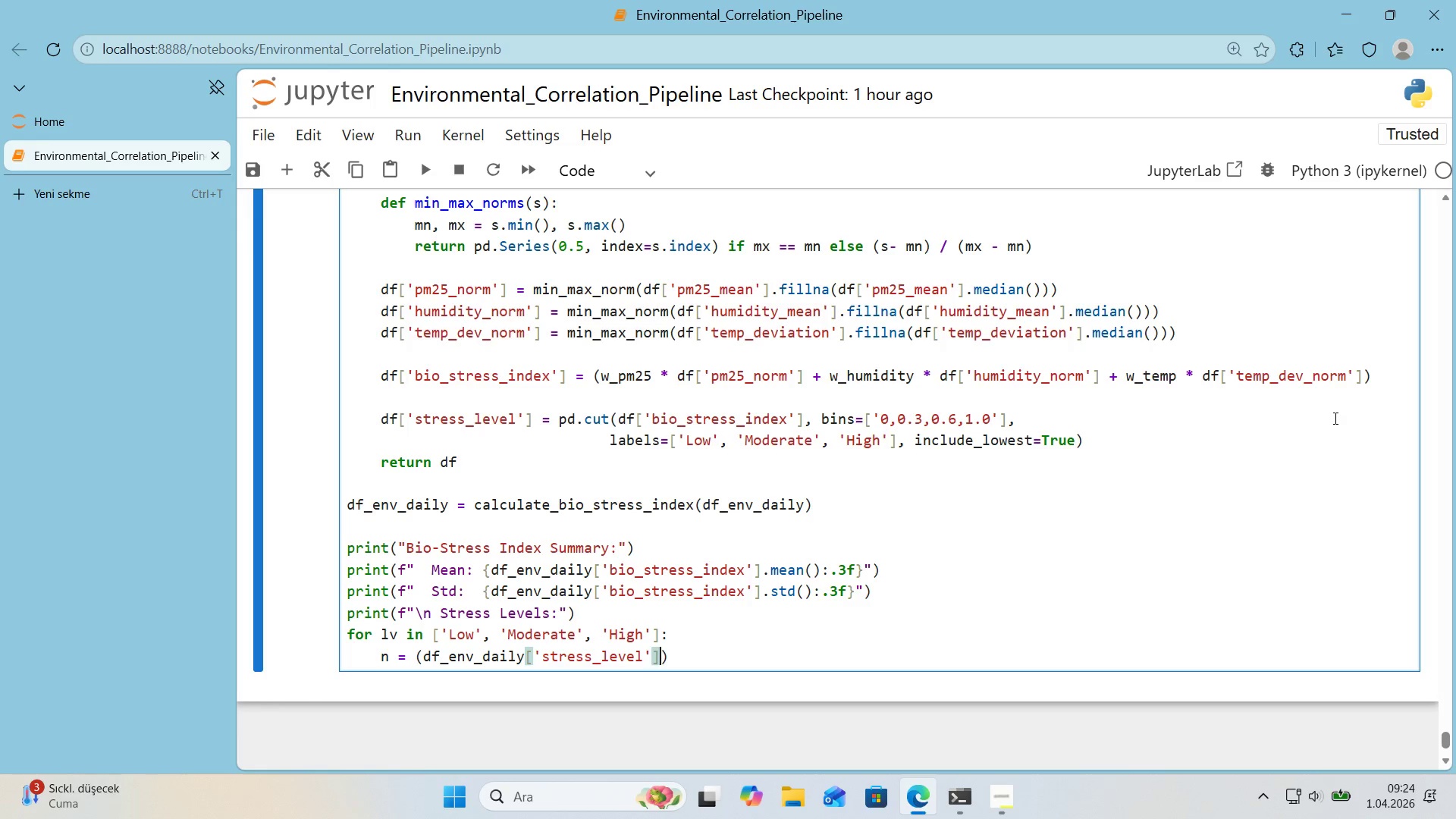 
key(ArrowRight)
 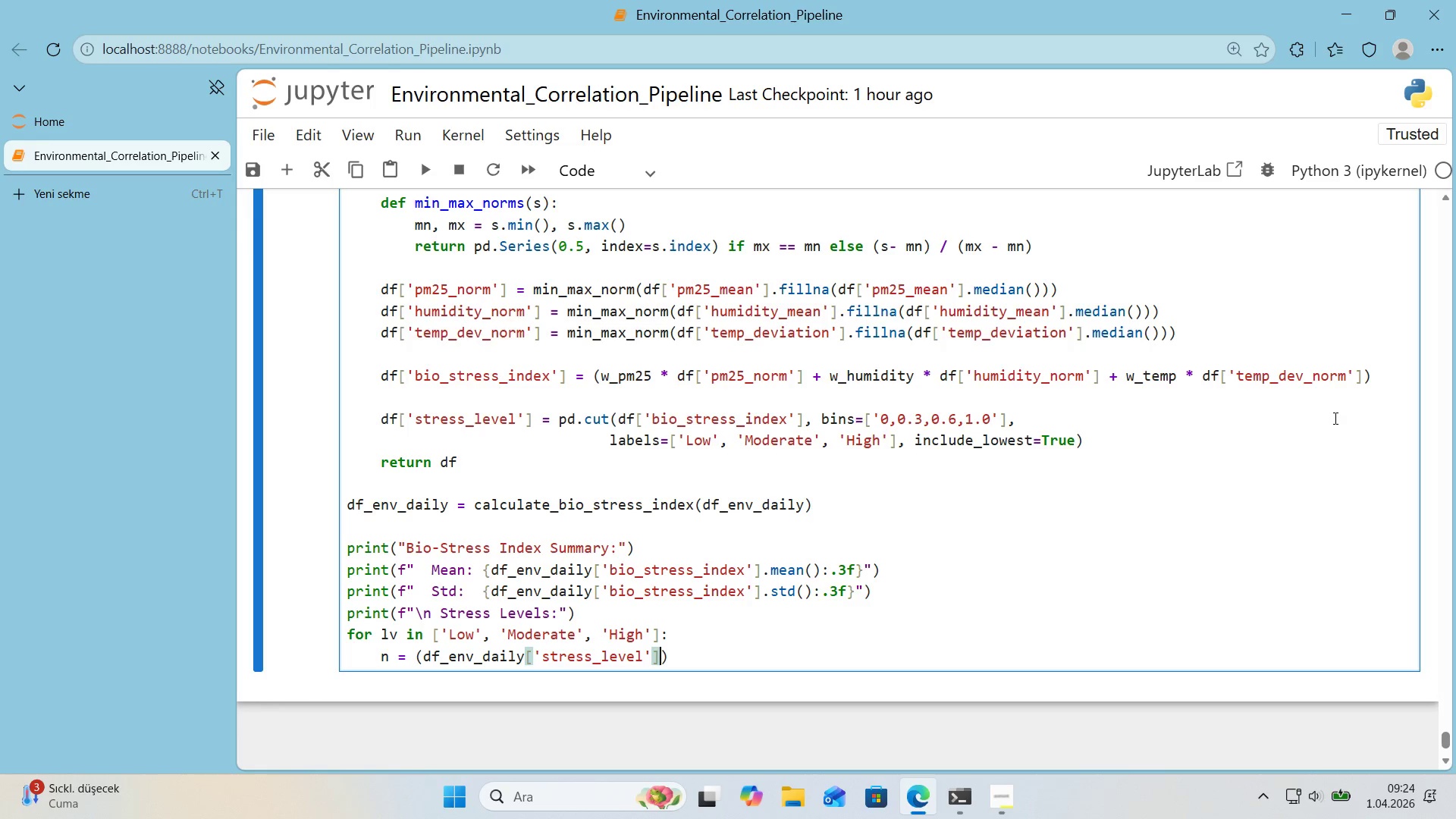 
type( )) lv)
 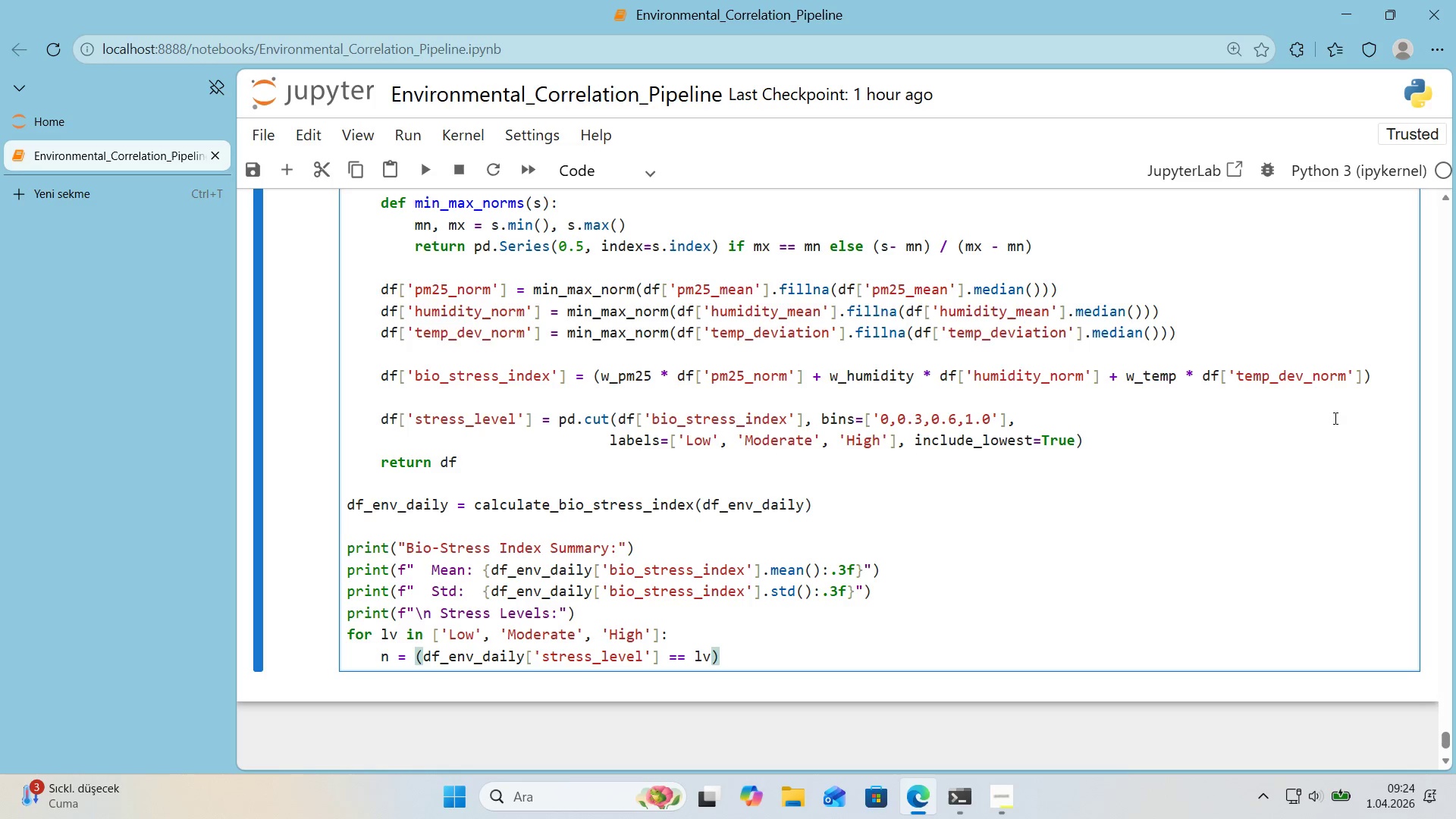 
key(ArrowRight)
 